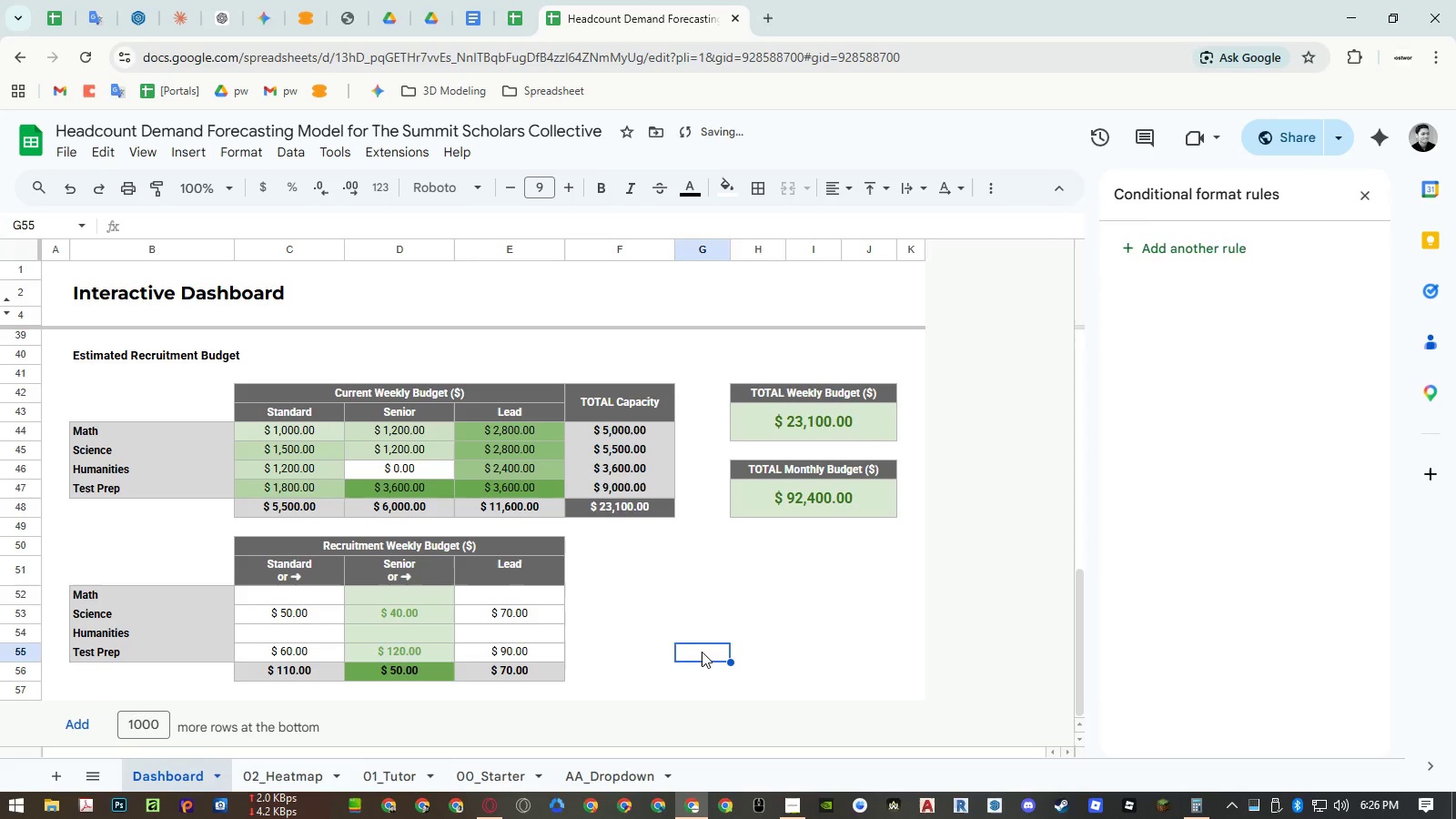 
key(Control+Z)
 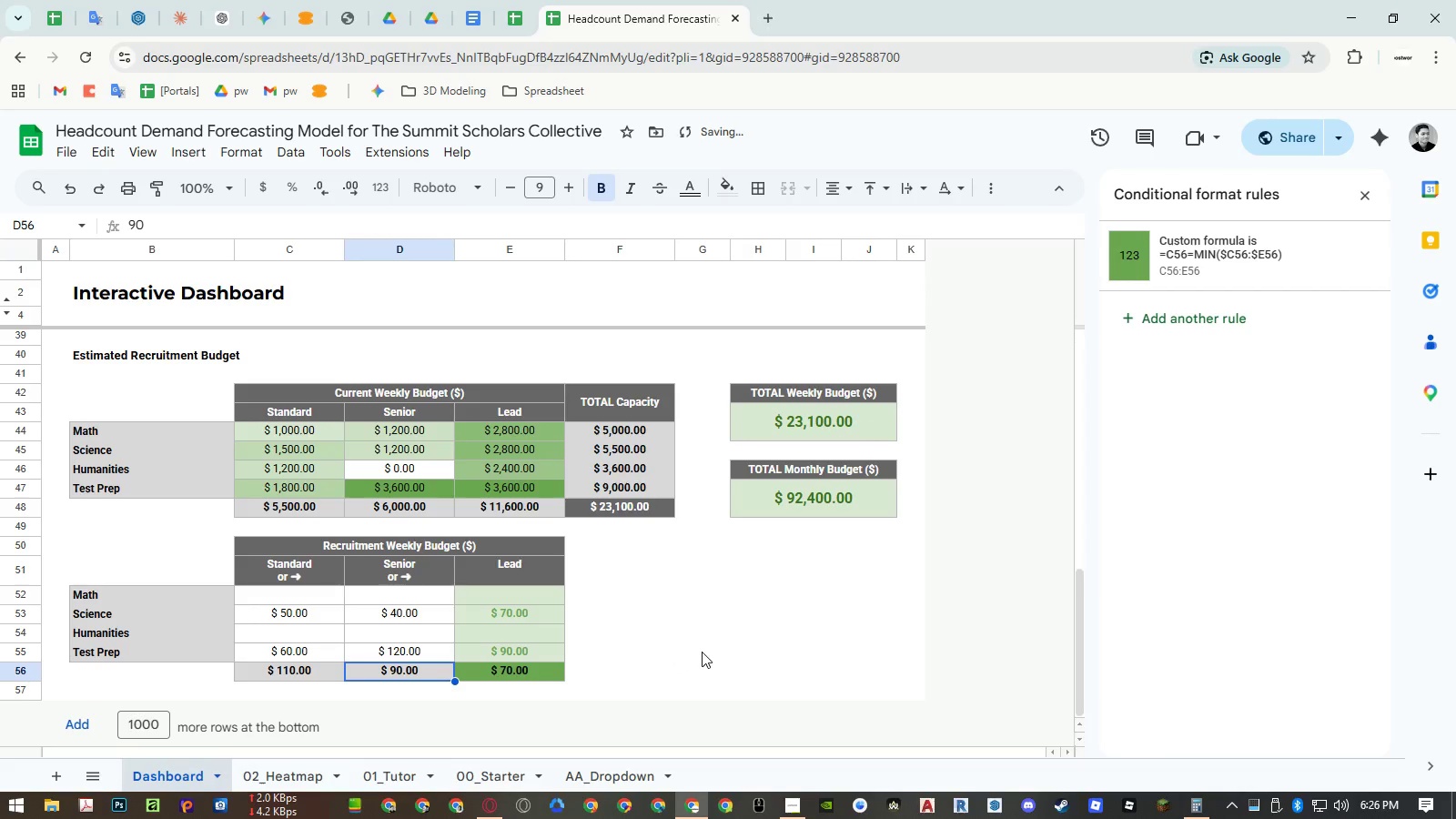 
key(Control+Z)
 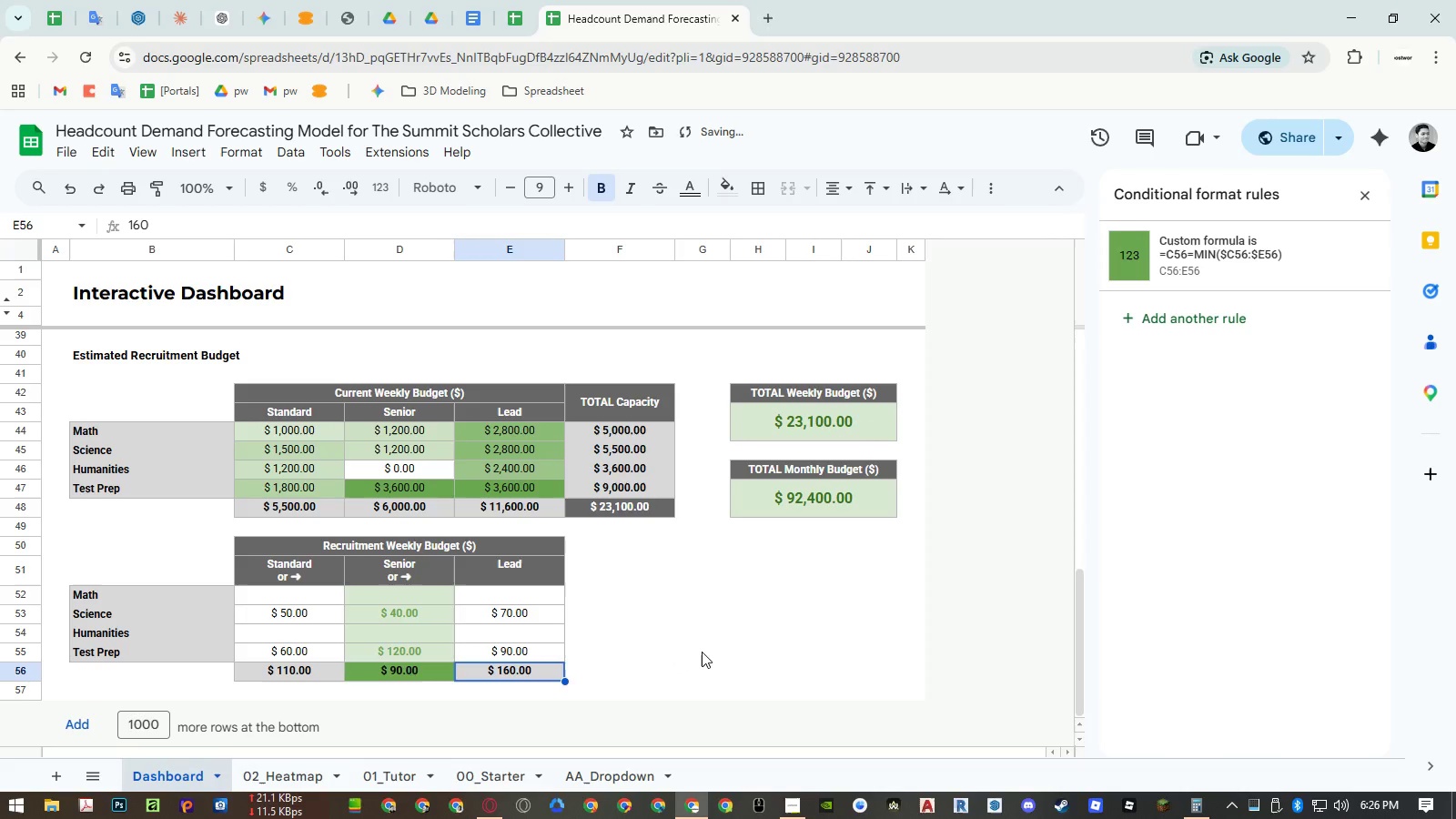 
key(Control+Z)
 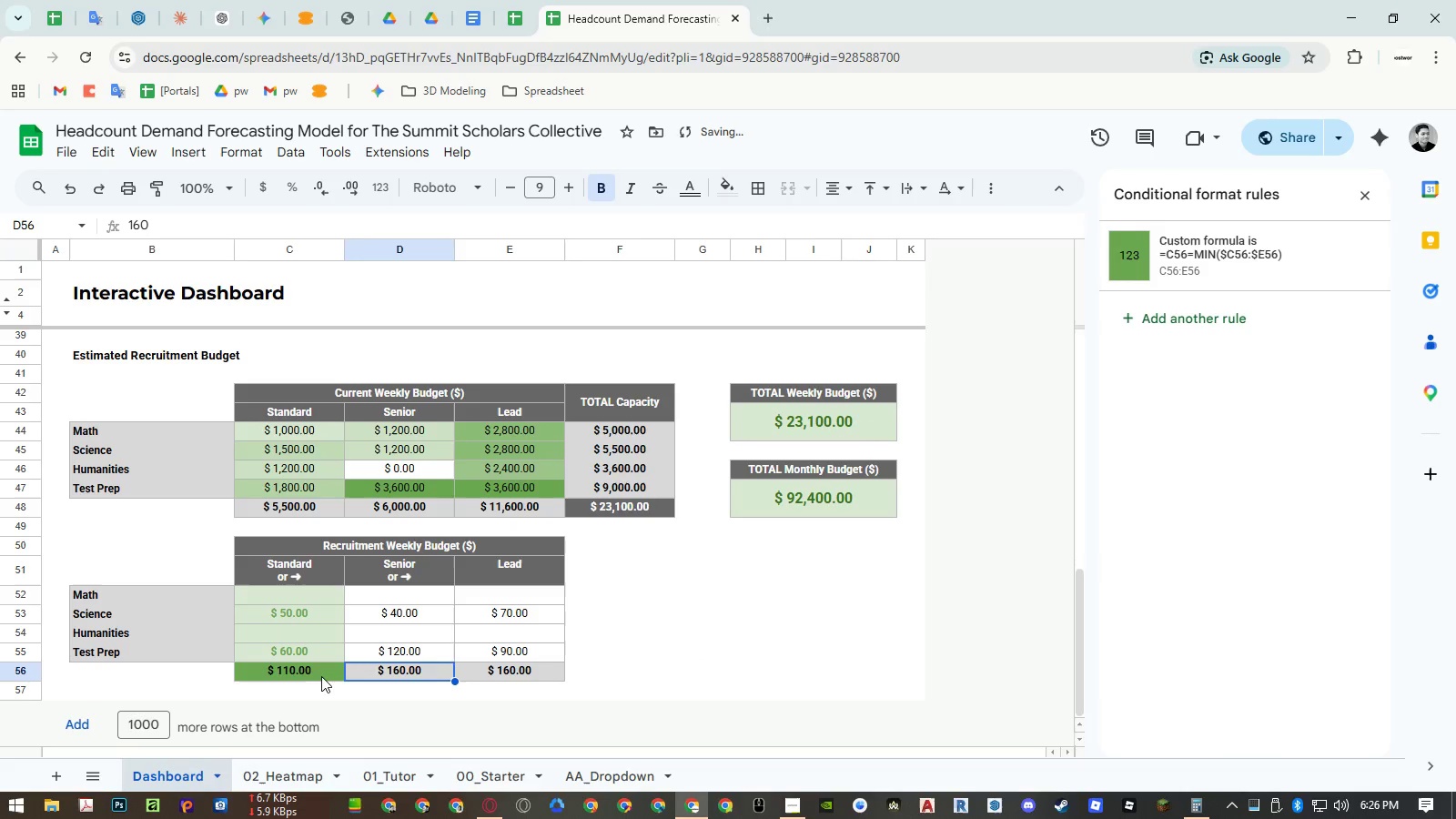 
left_click([314, 678])
 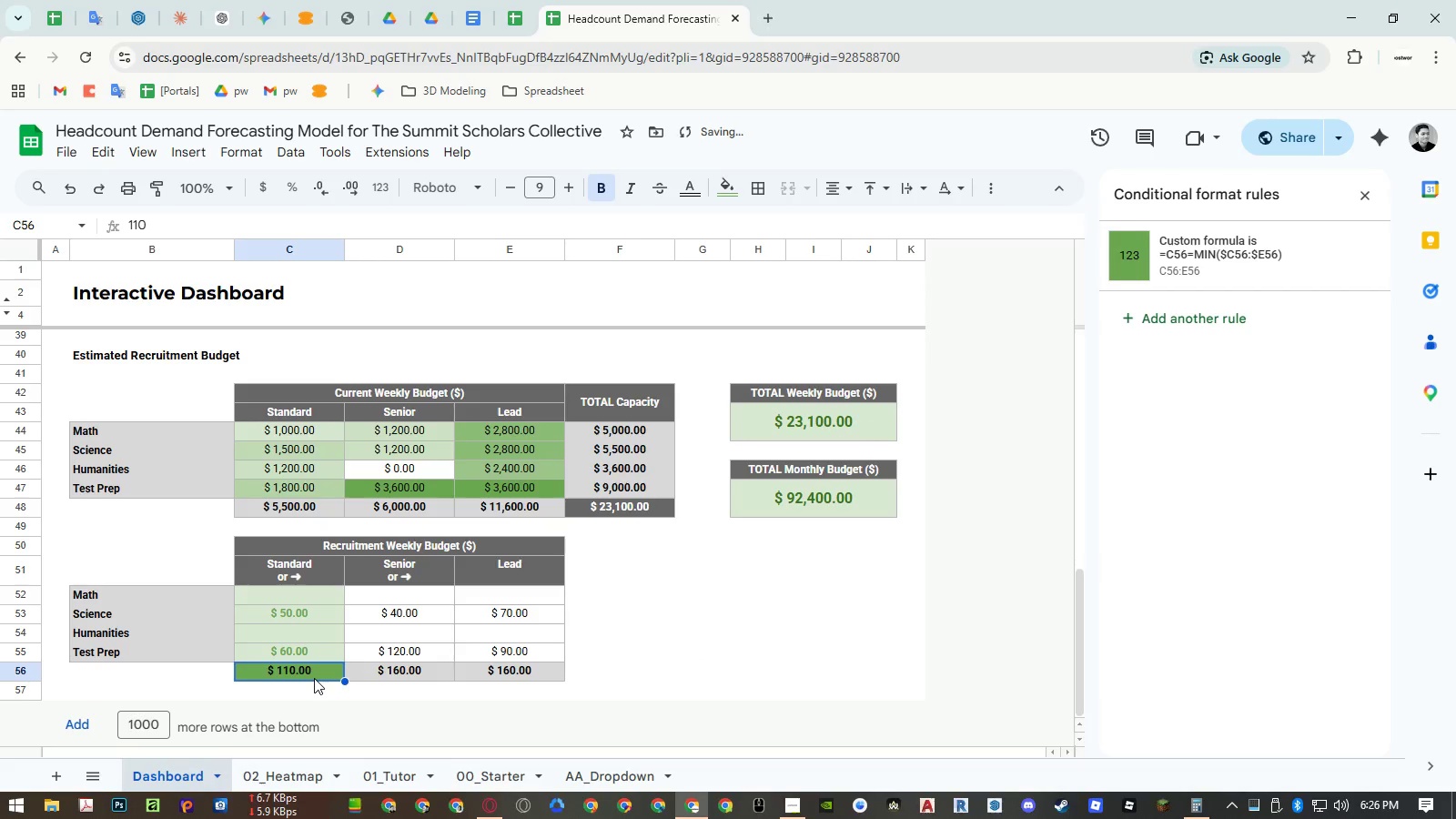 
key(Control+Z)
 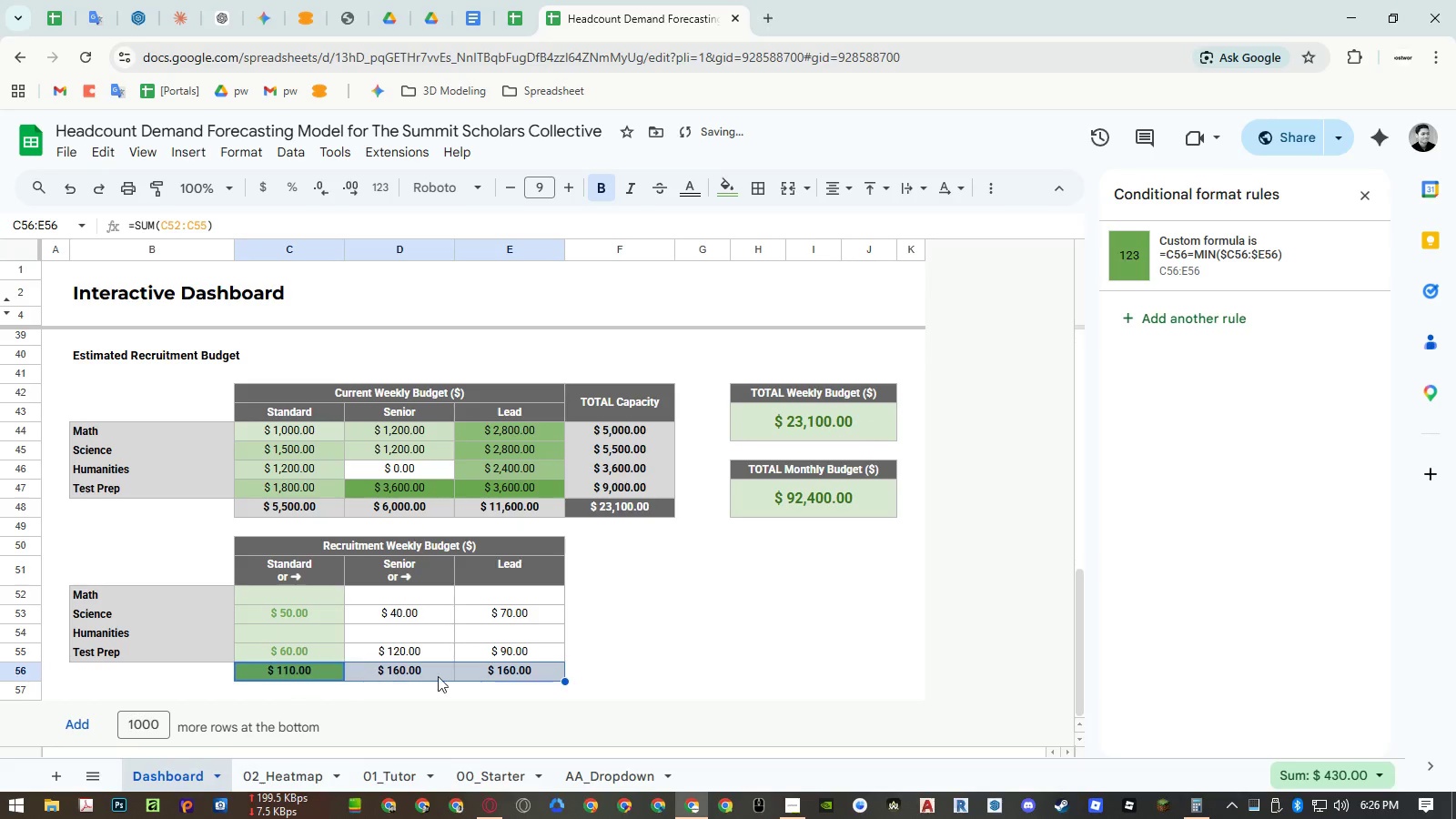 
left_click([482, 651])
 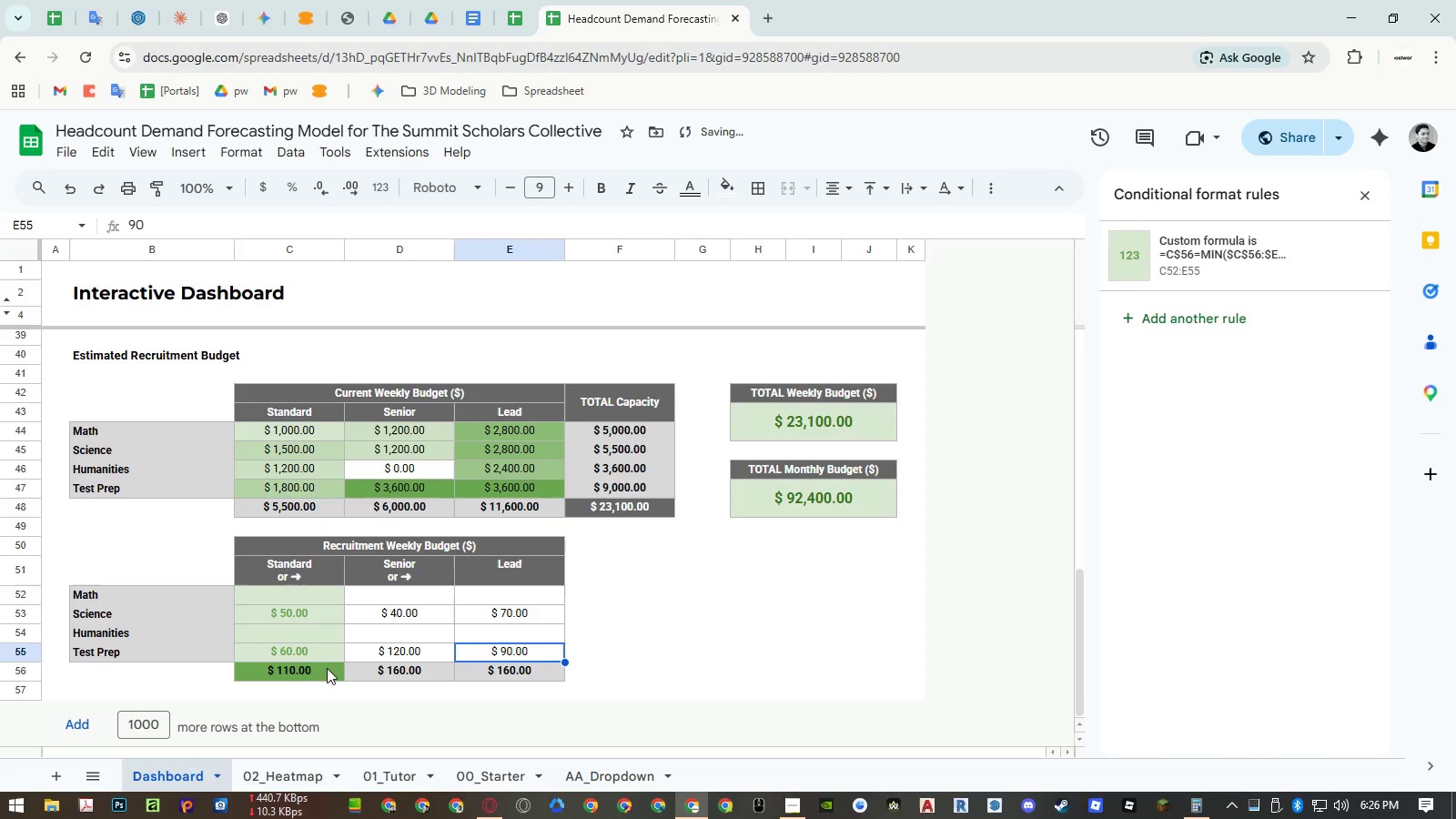 
left_click([322, 671])
 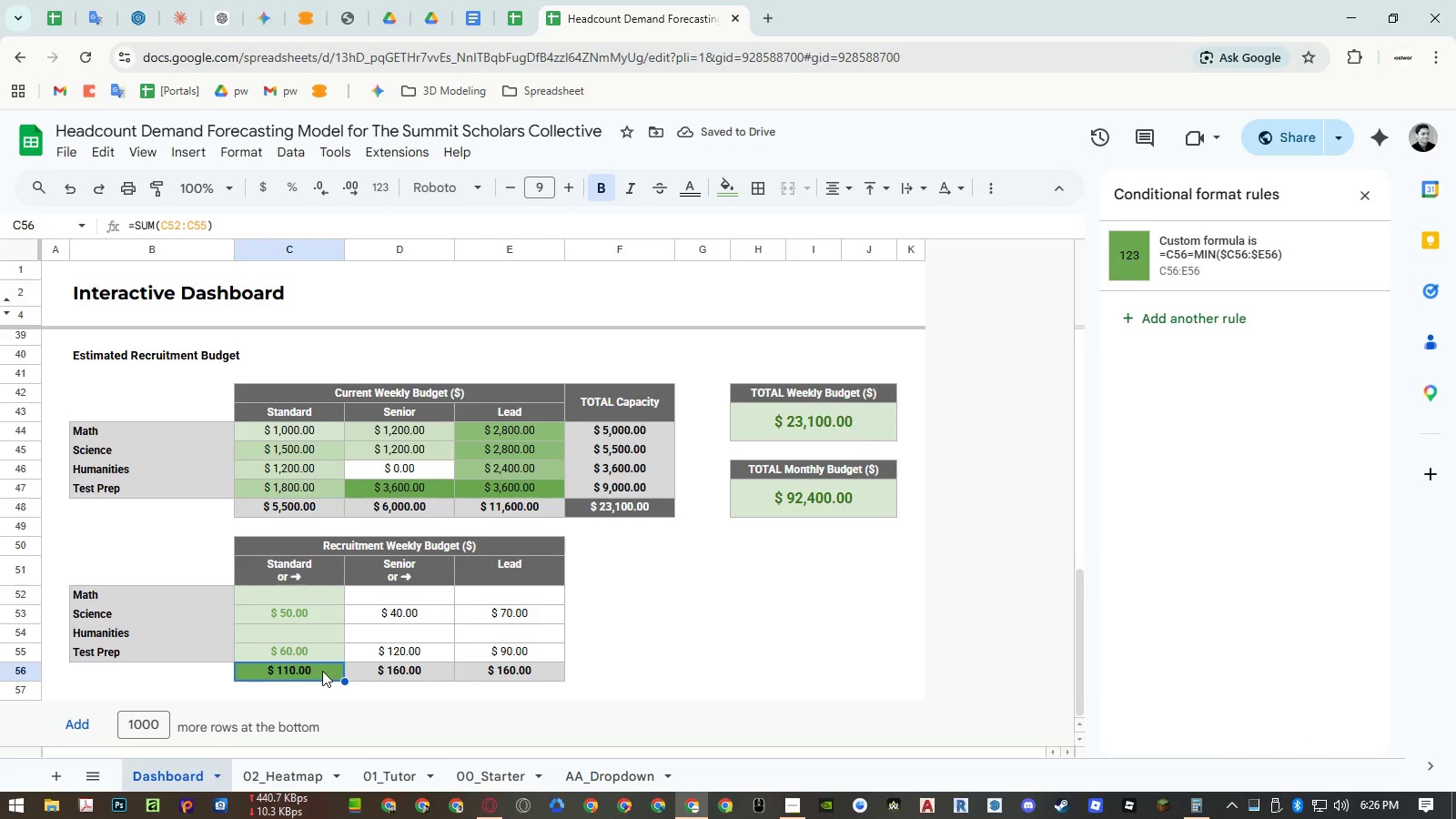 
key(Enter)
 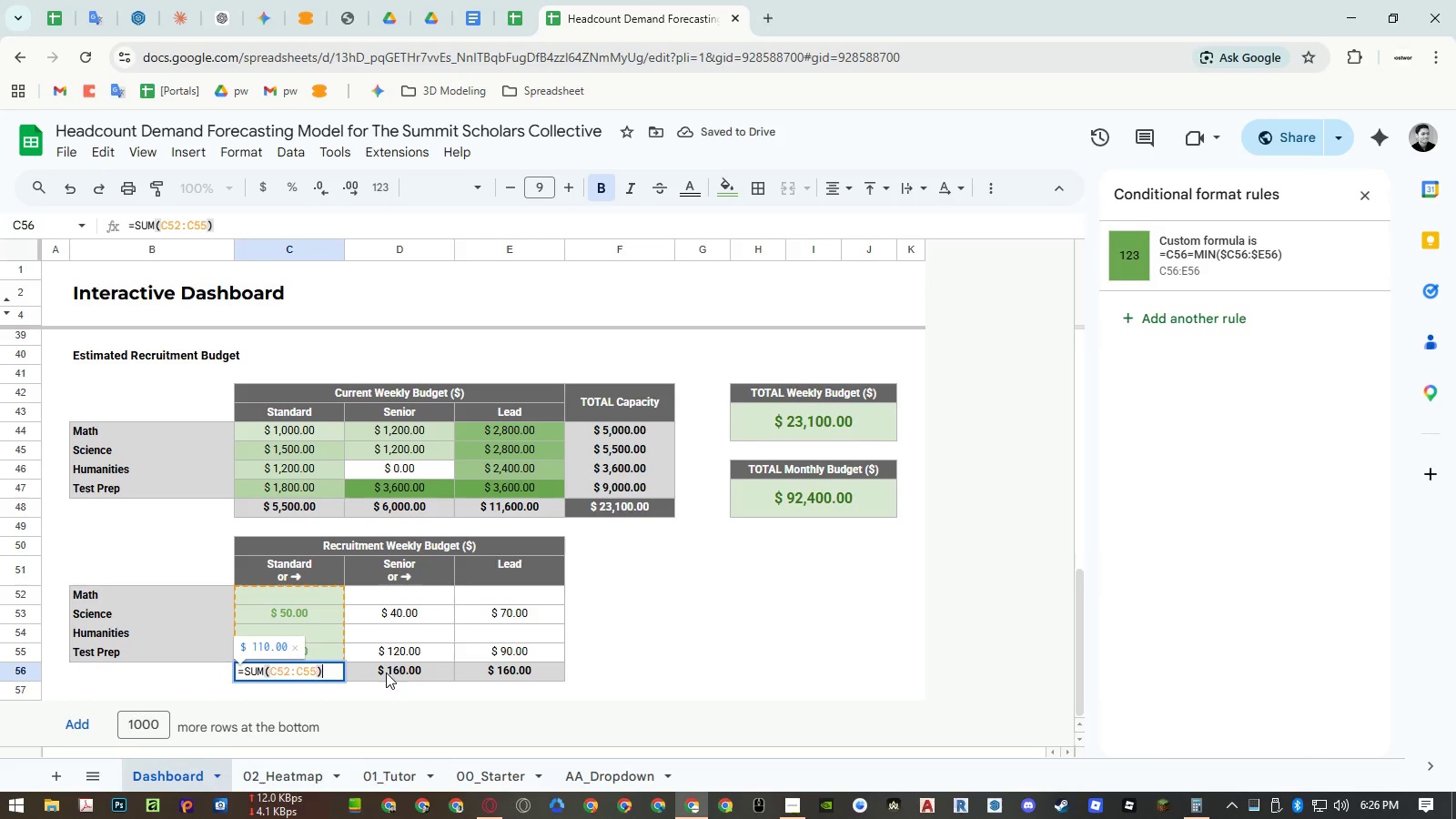 
key(Escape)
 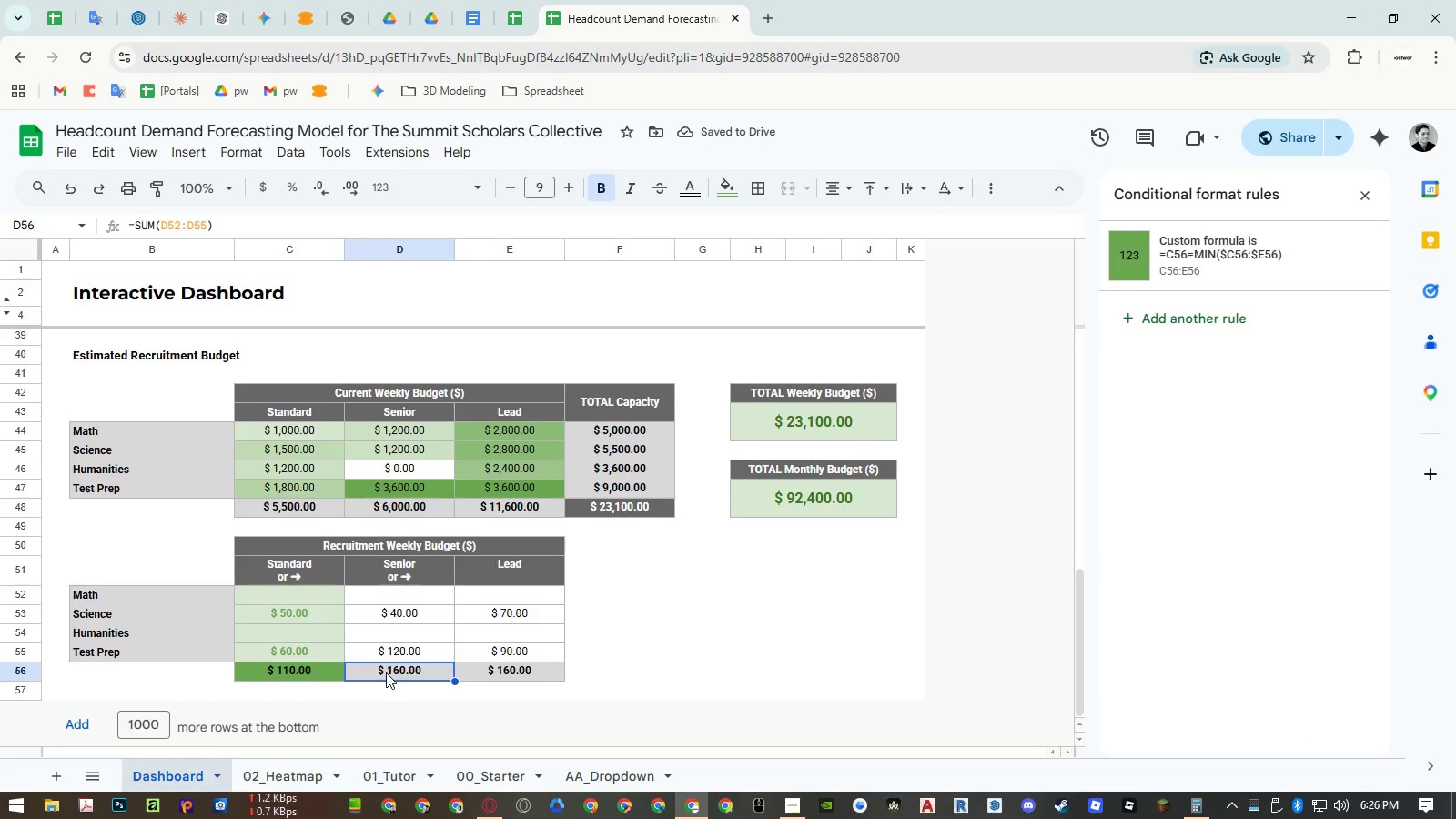 
double_click([386, 672])
 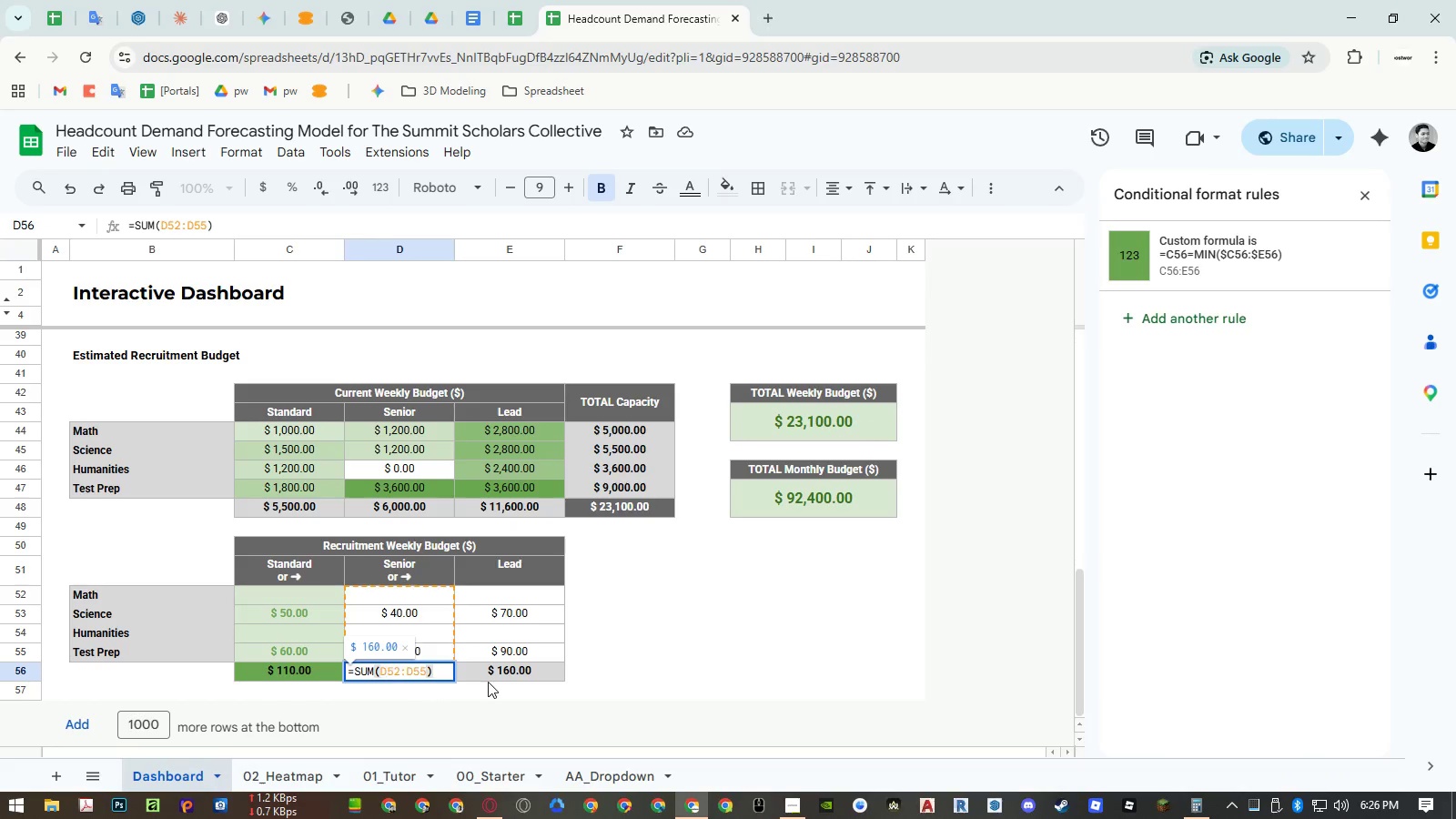 
key(Escape)
 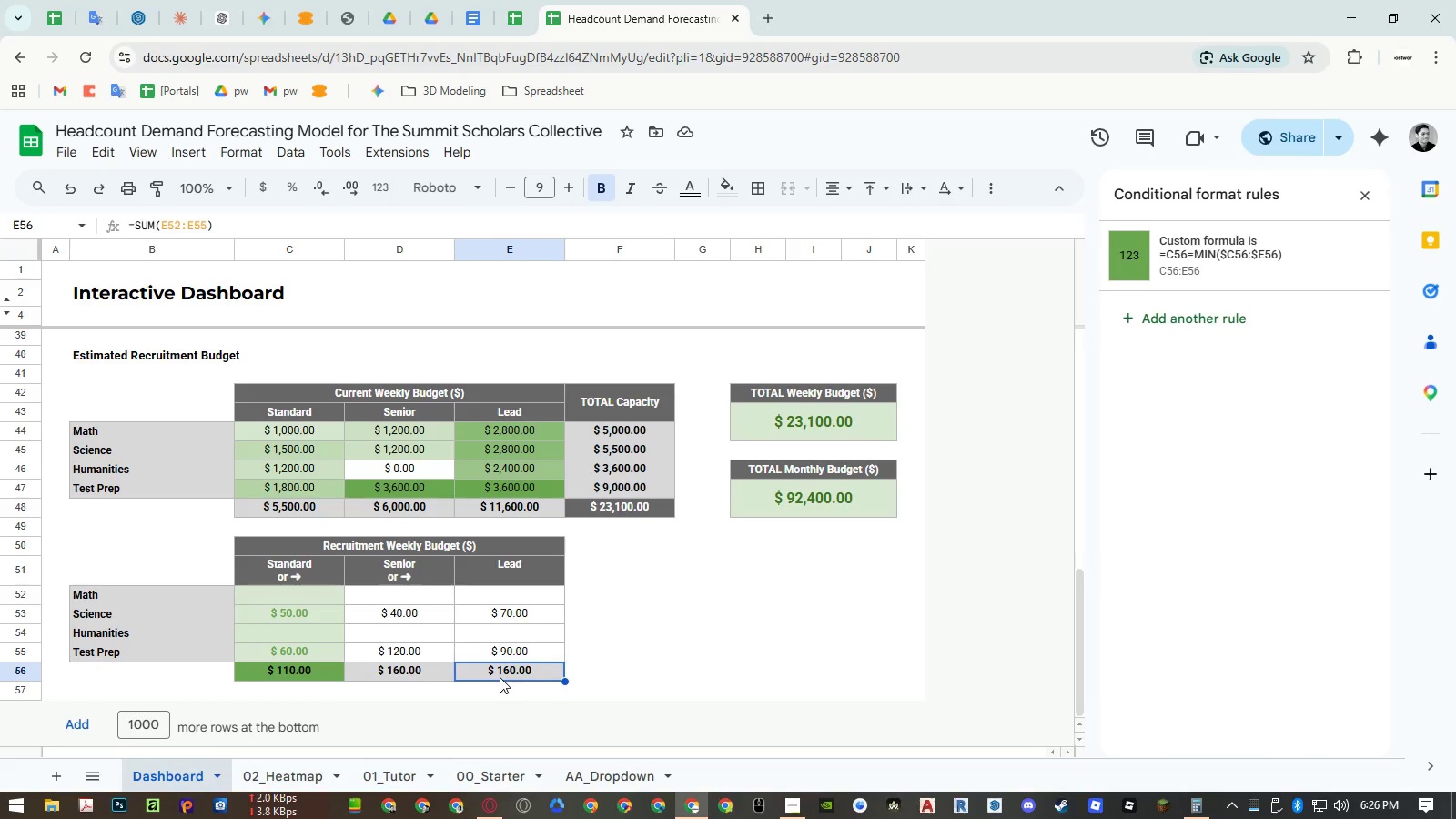 
double_click([500, 677])
 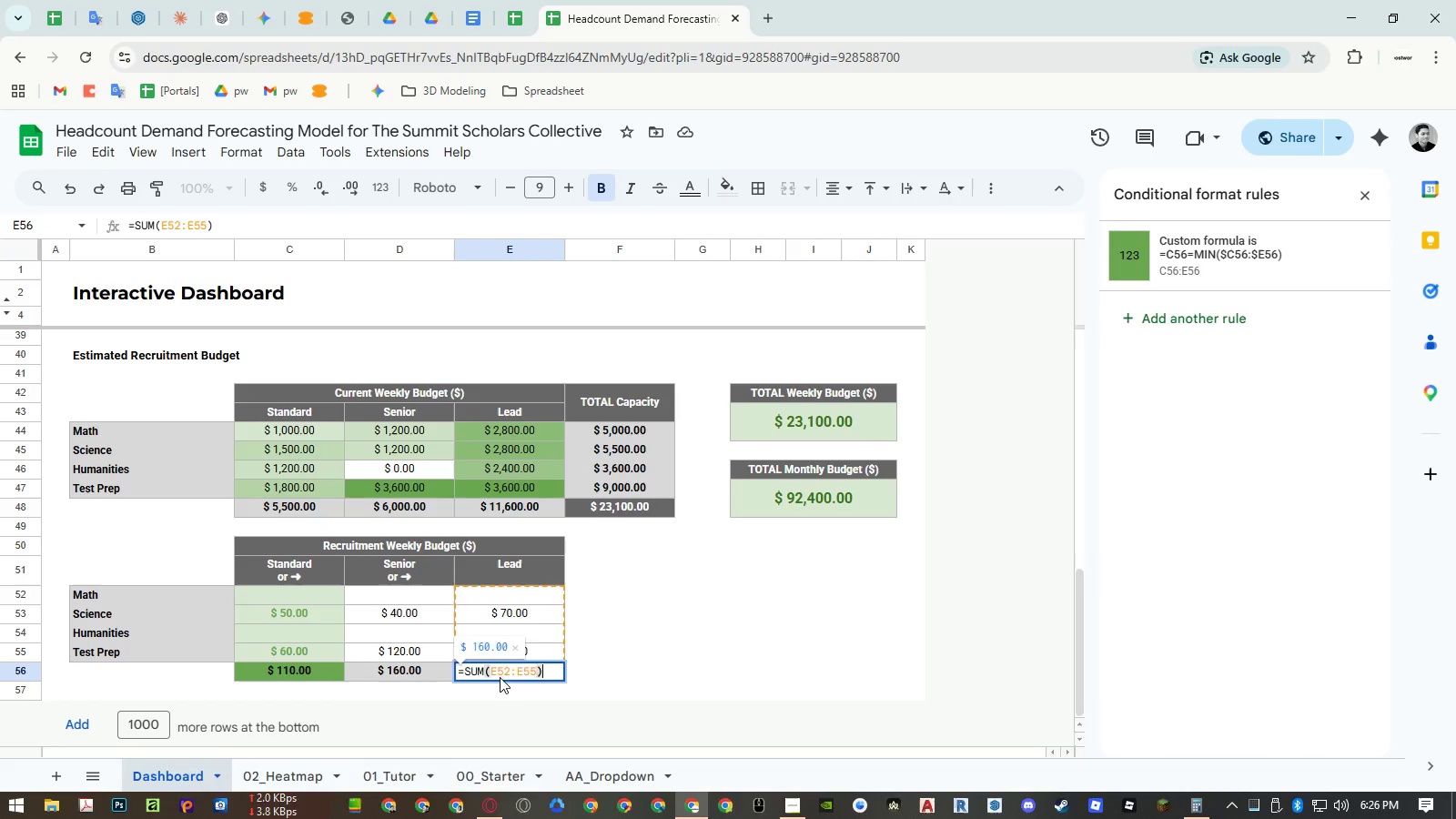 
key(Escape)
 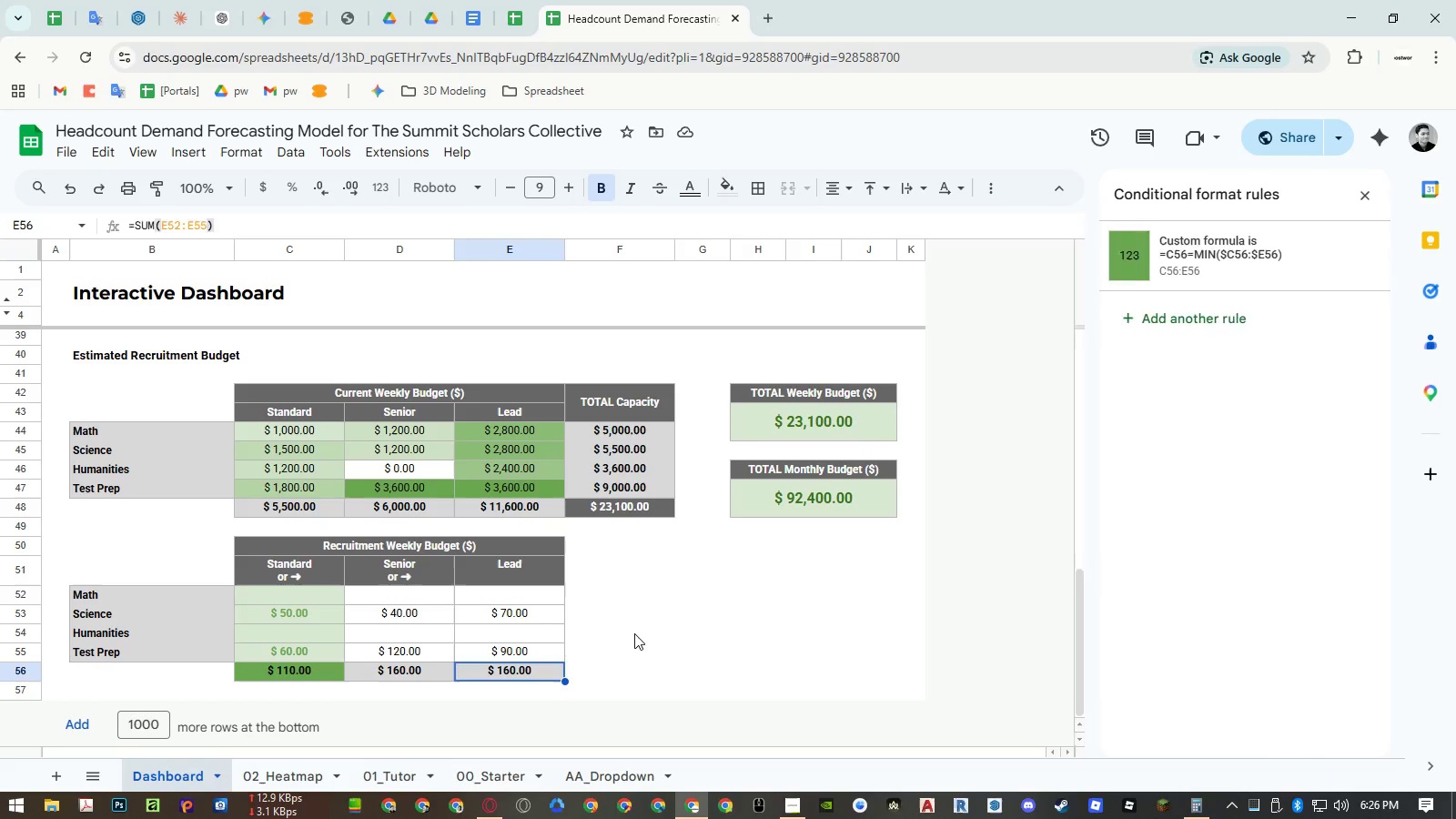 
left_click([634, 633])
 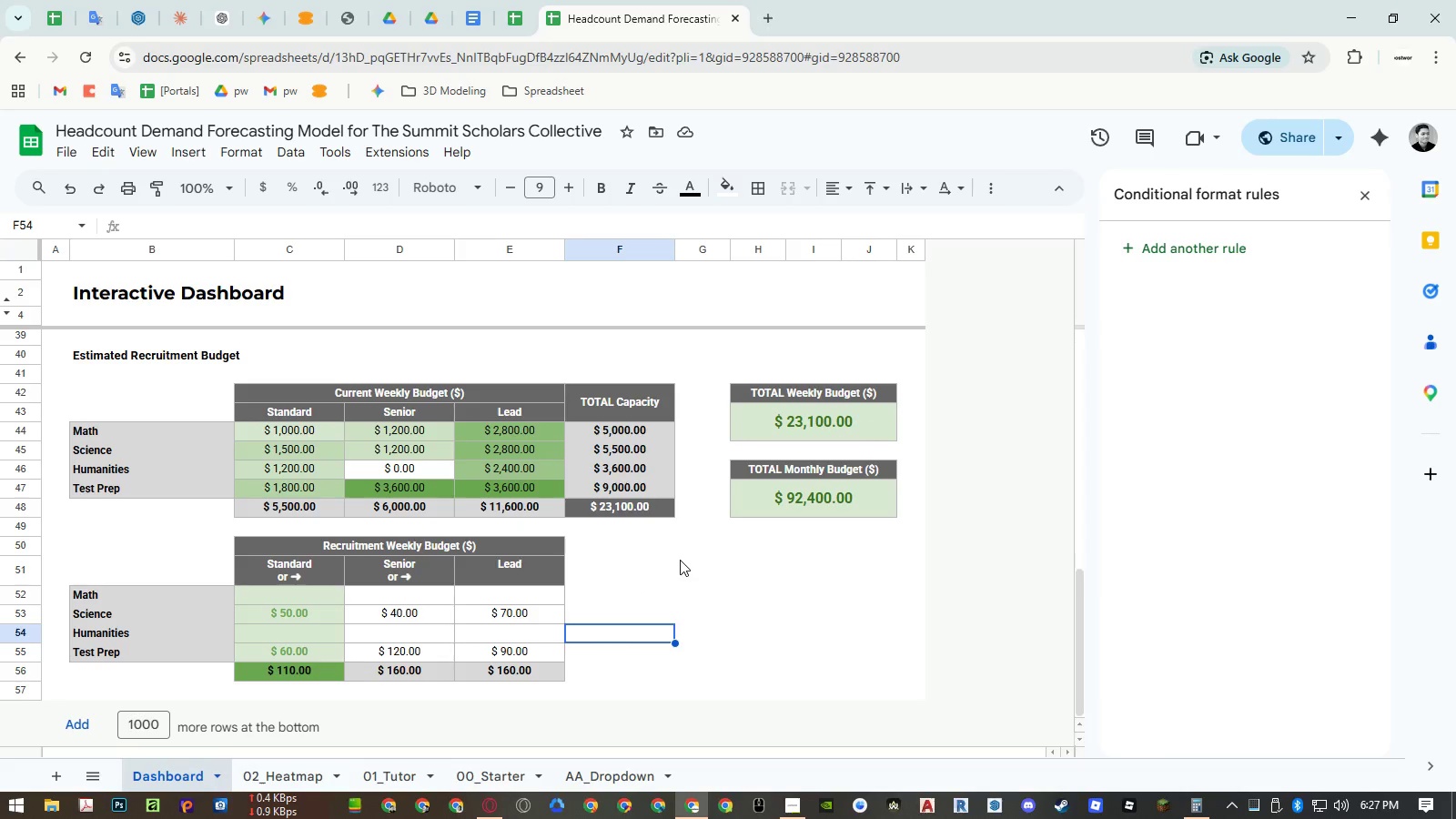 
wait(25.42)
 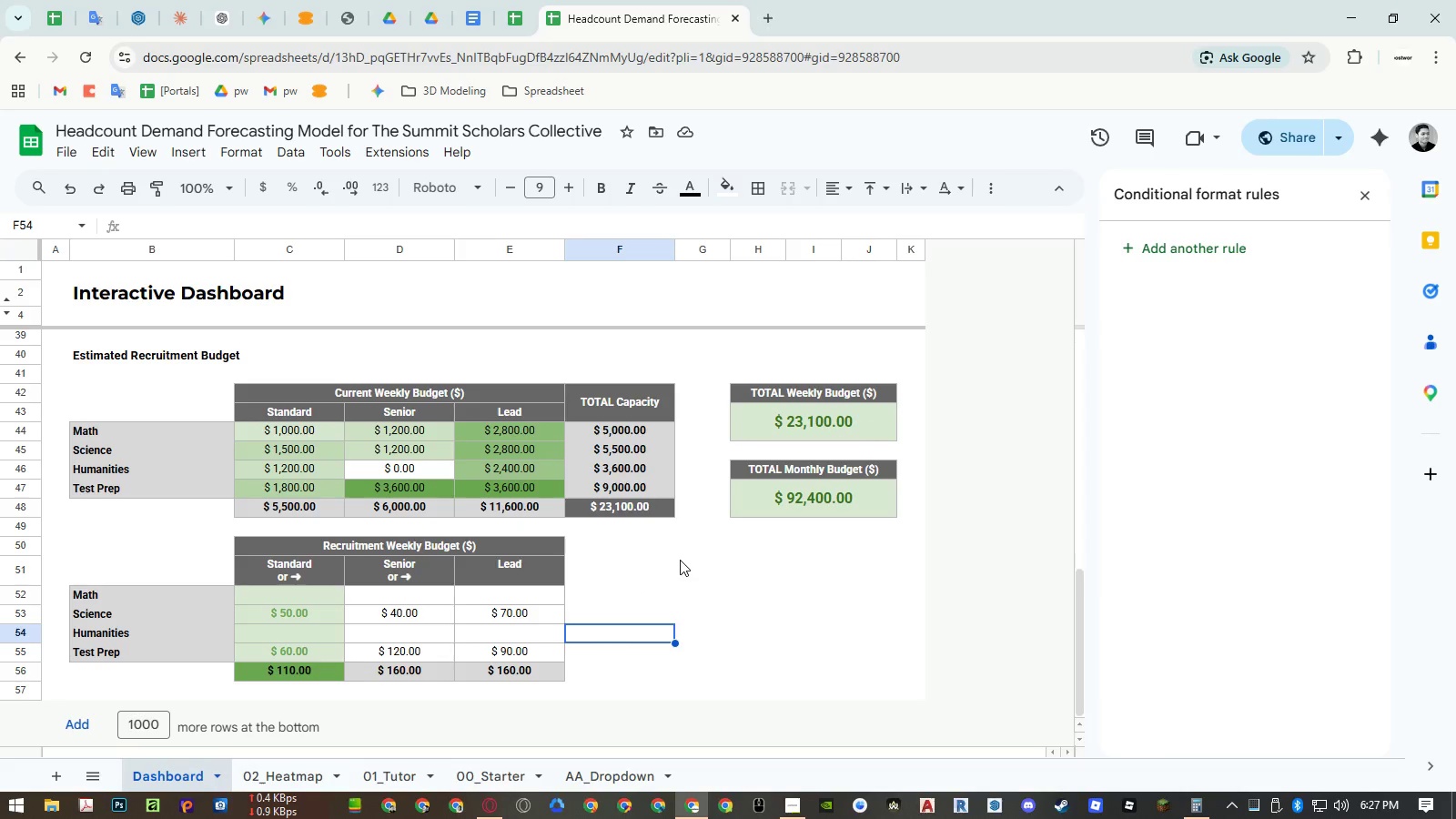 
left_click([705, 565])
 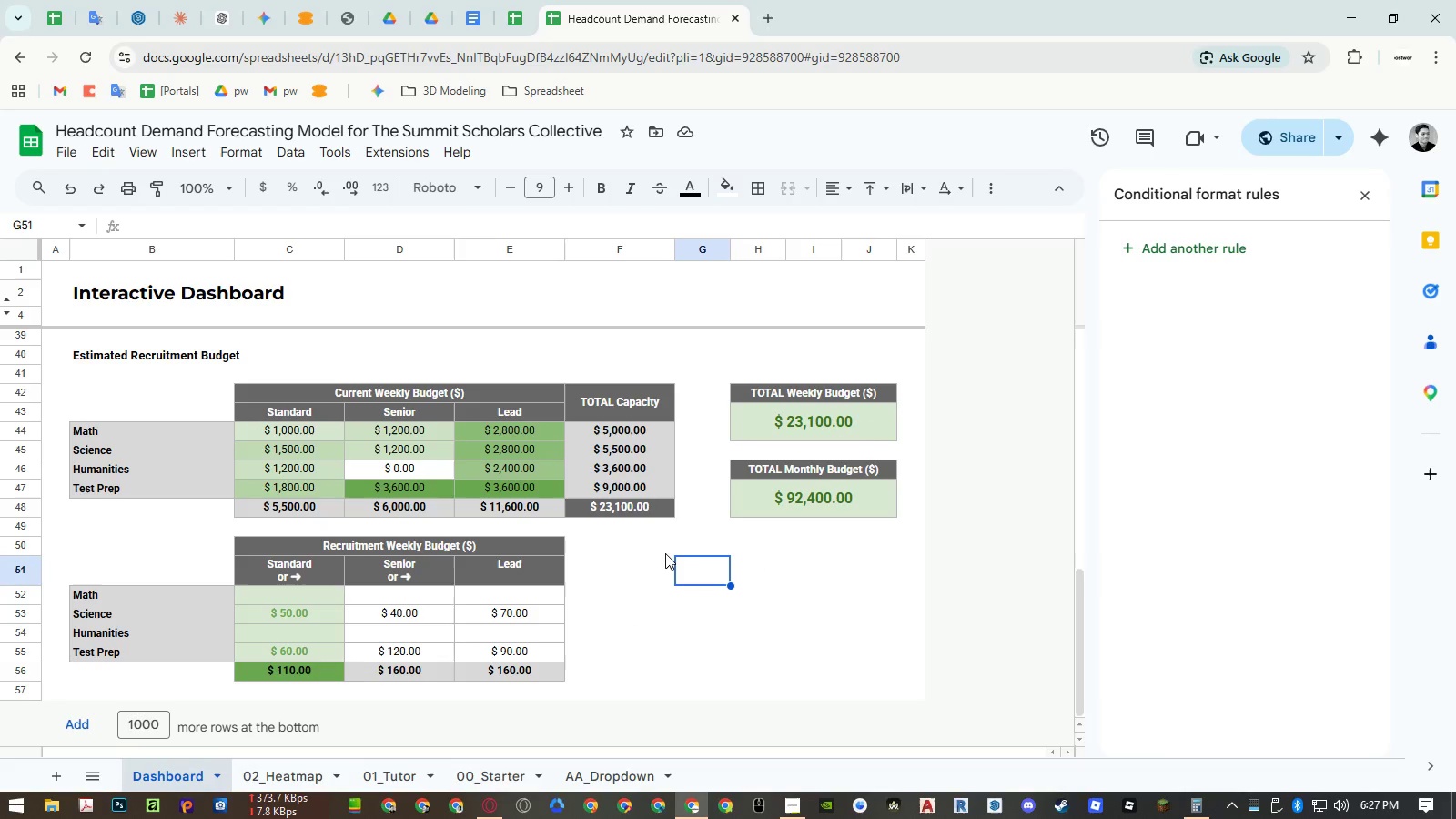 
left_click([664, 553])
 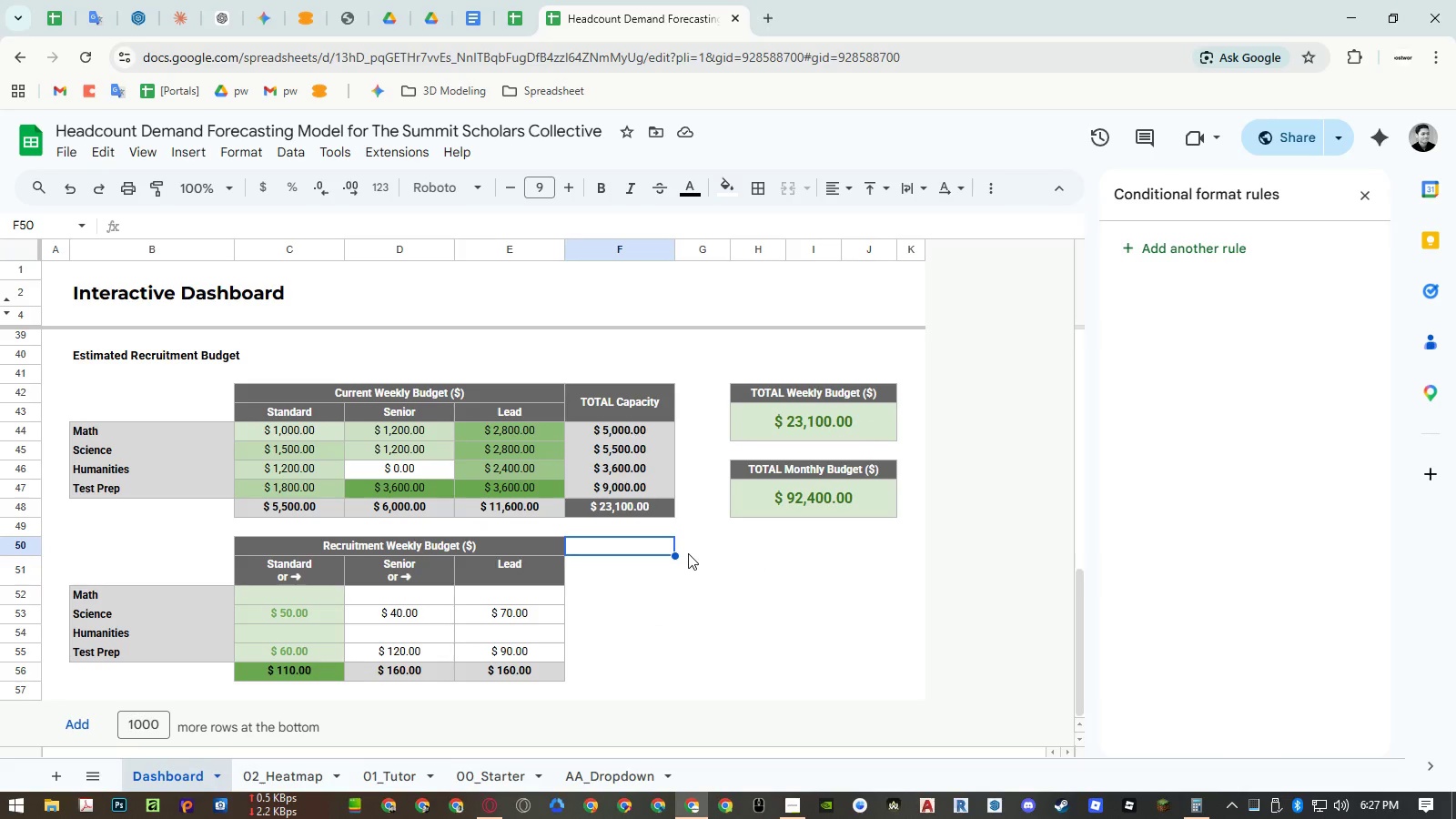 
left_click([688, 553])
 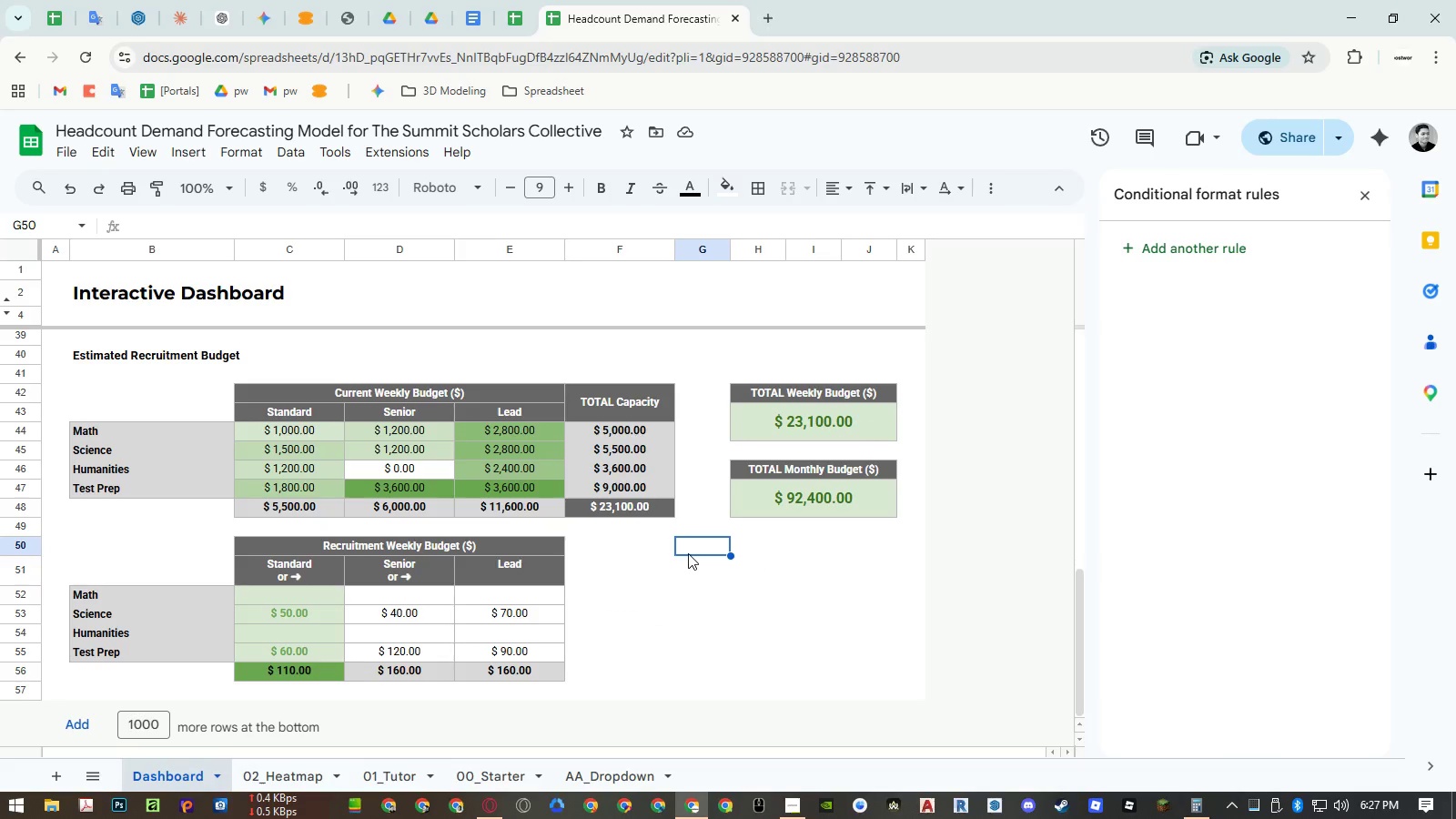 
left_click_drag(start_coordinate=[688, 553], to_coordinate=[856, 591])
 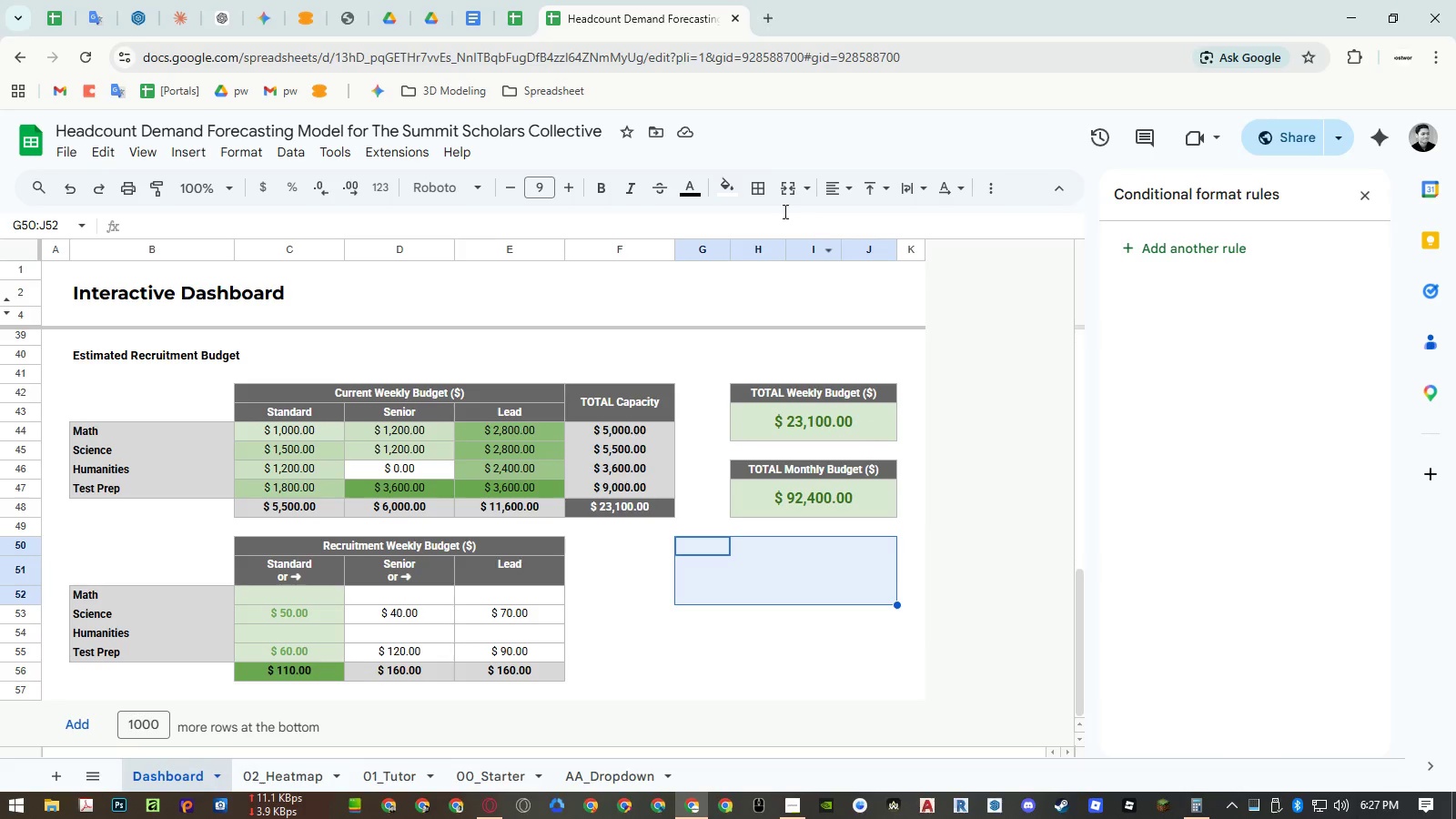 
left_click([769, 192])
 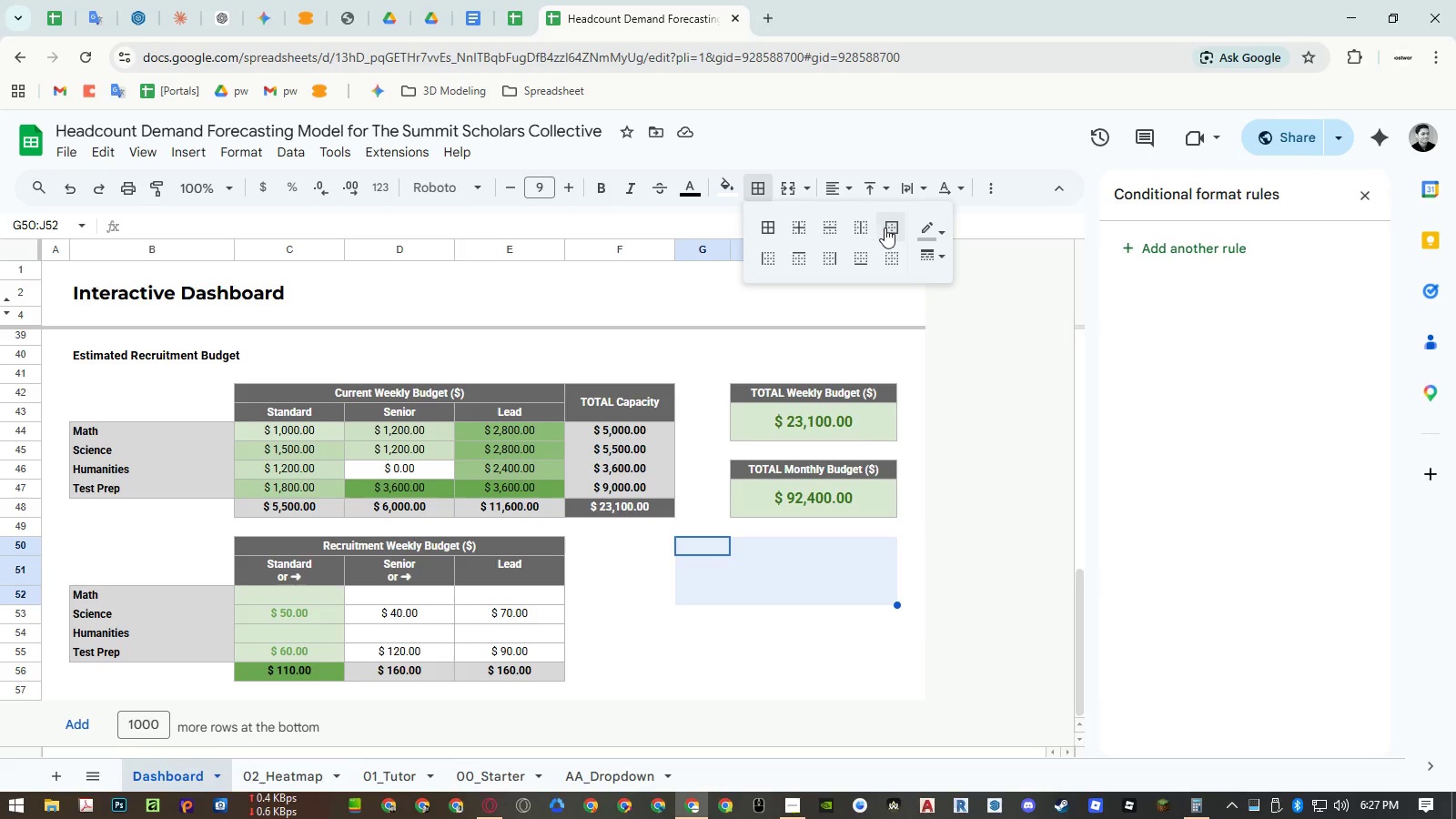 
left_click([927, 228])
 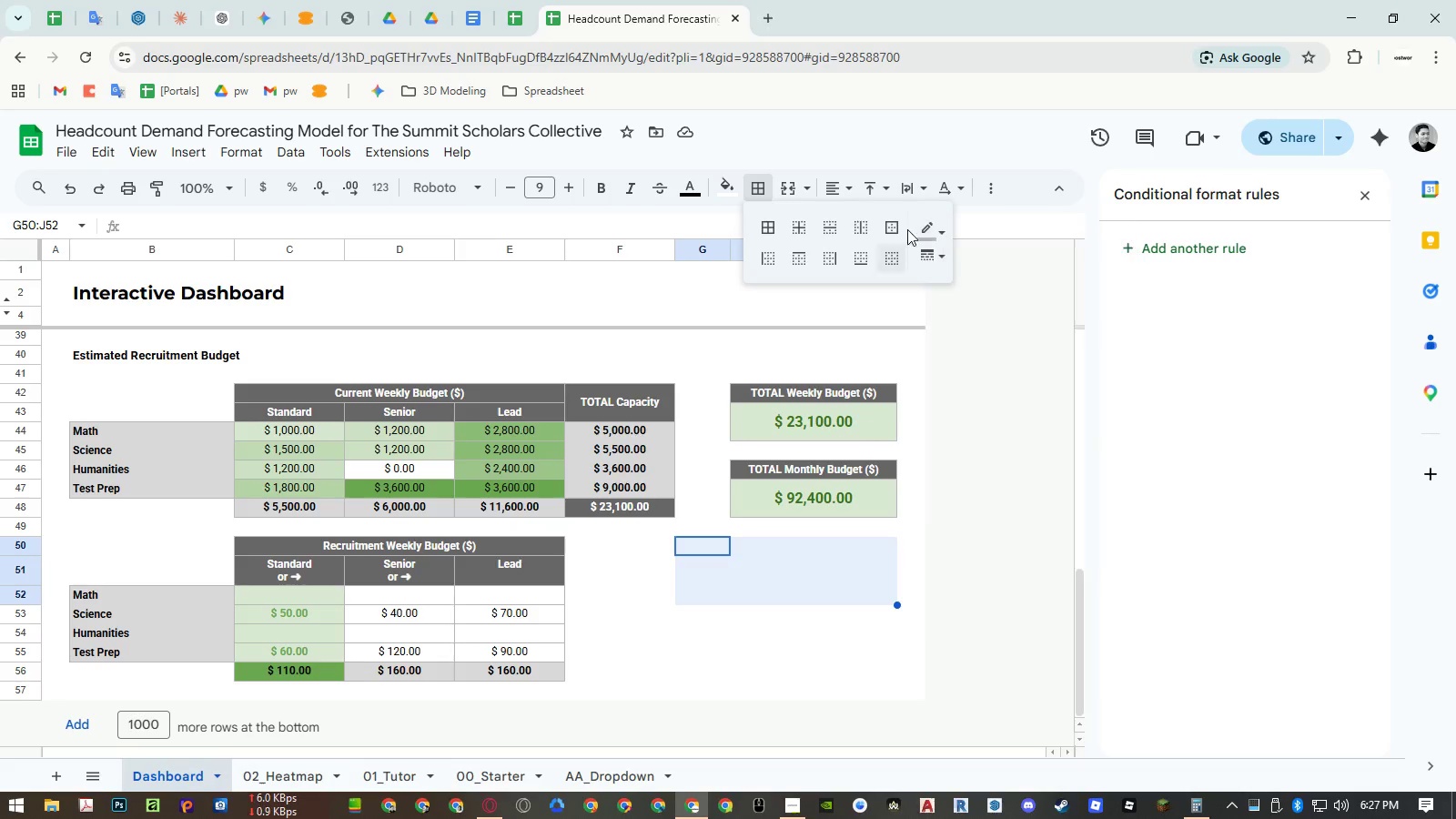 
left_click([896, 229])
 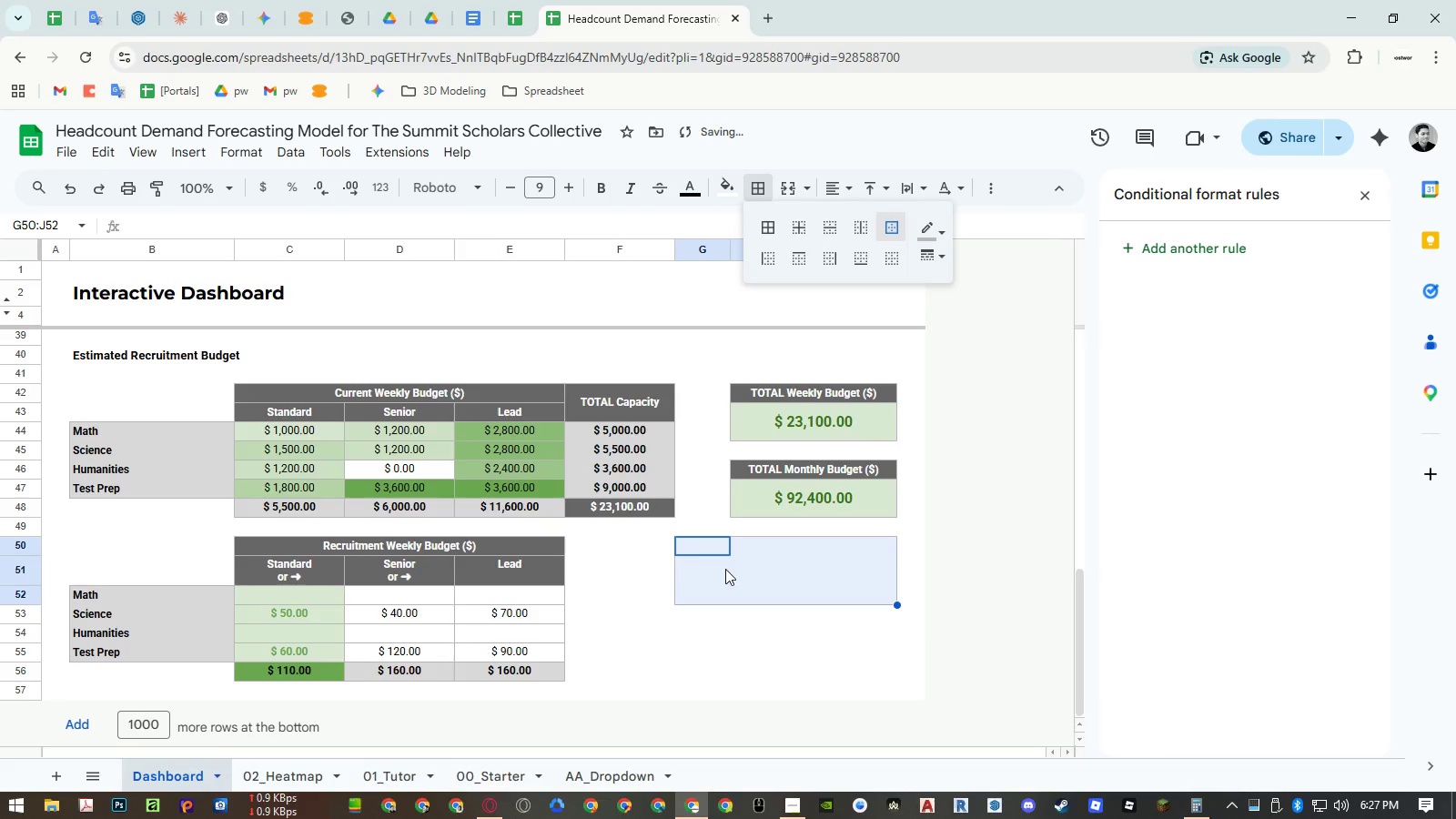 
left_click([710, 548])
 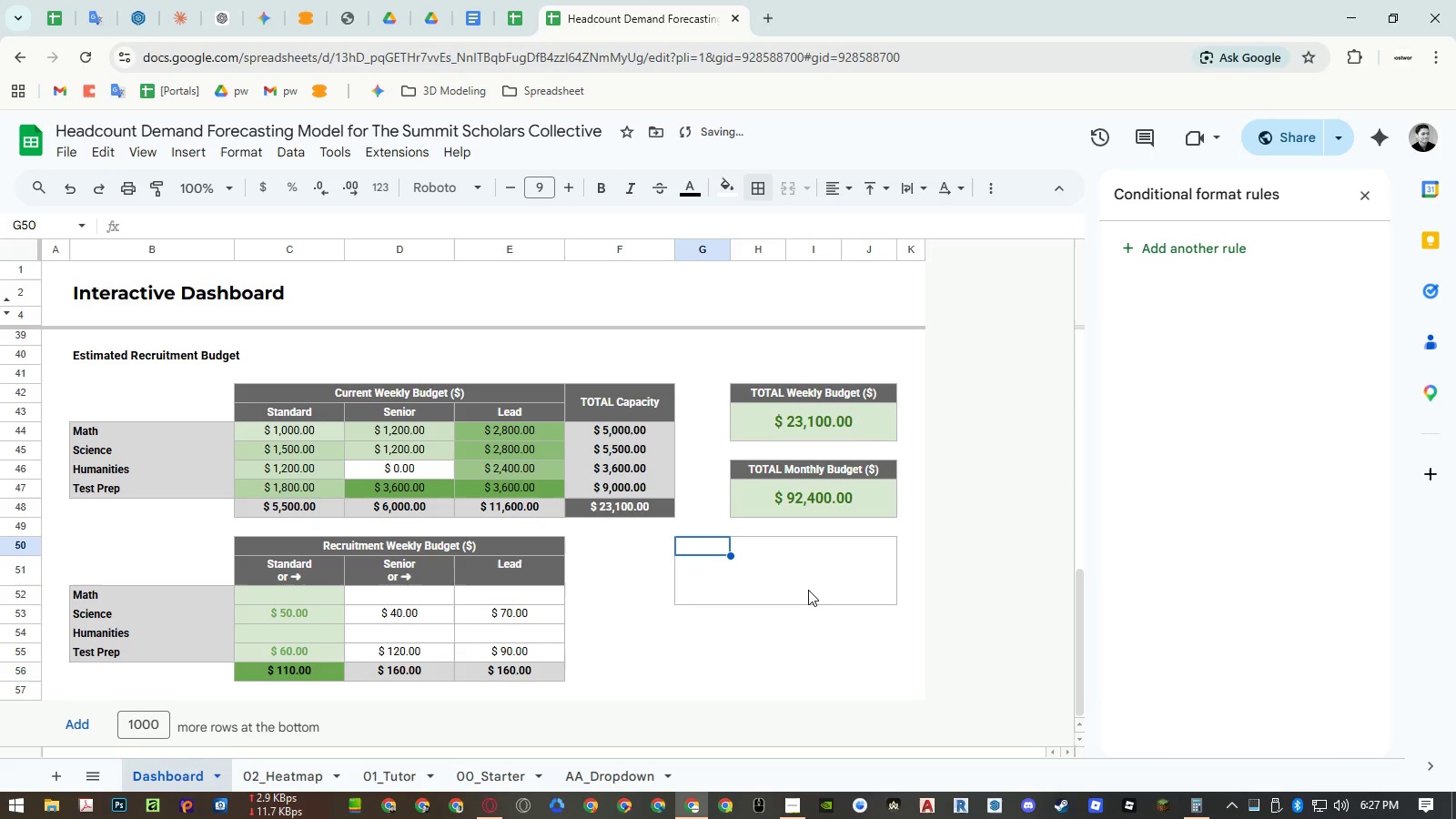 
type(The best options)
 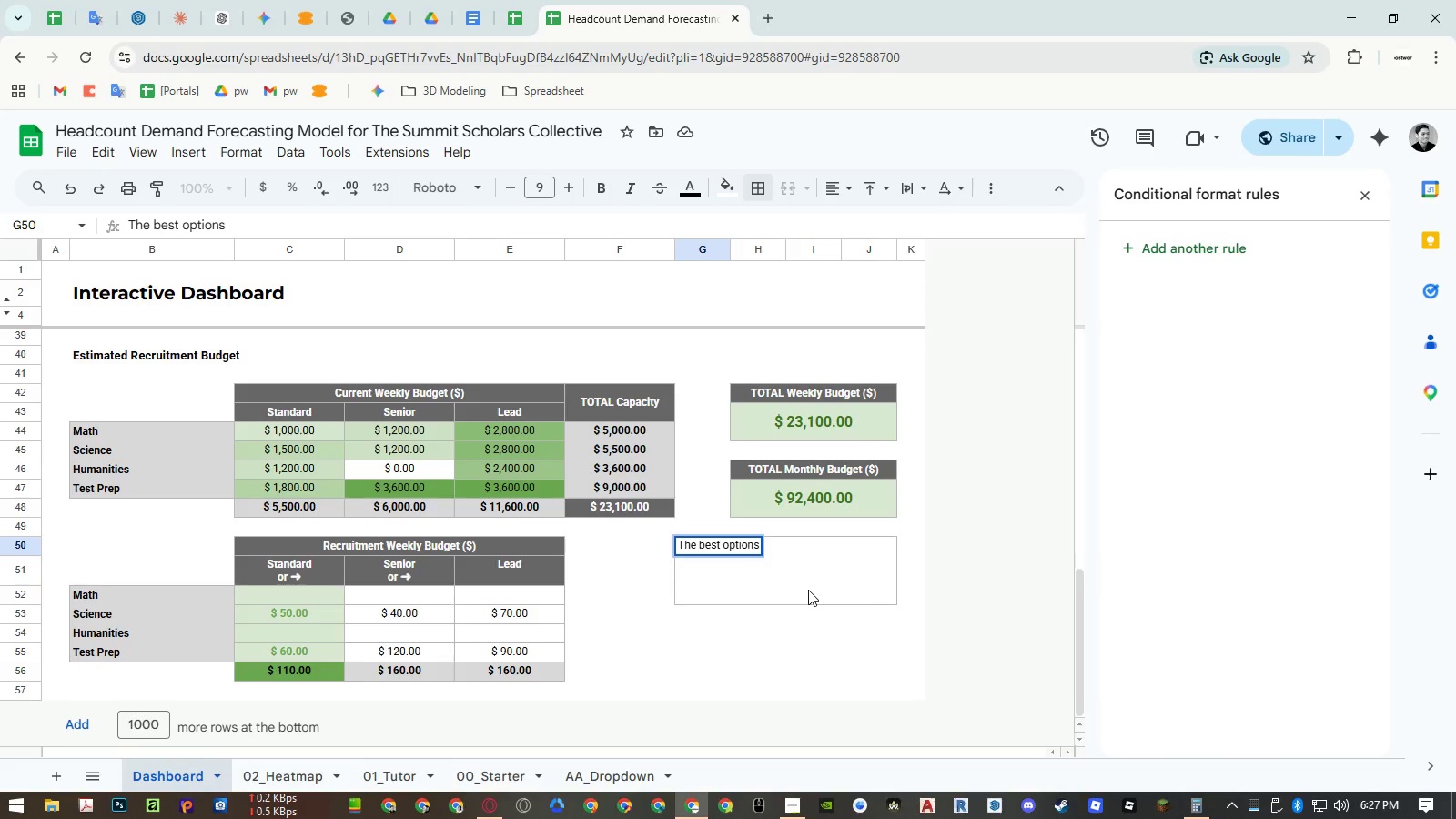 
key(Enter)
 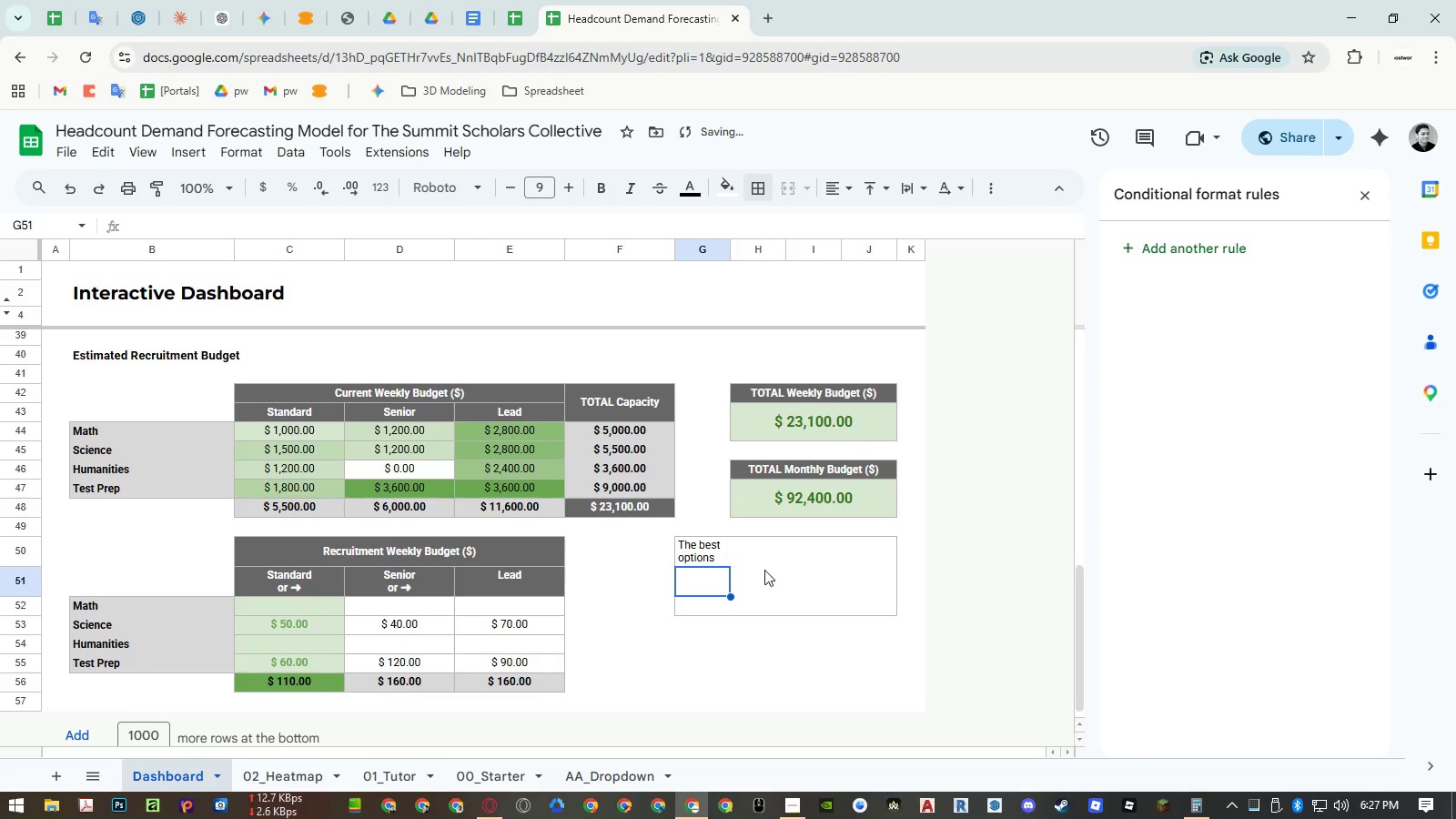 
left_click([704, 551])
 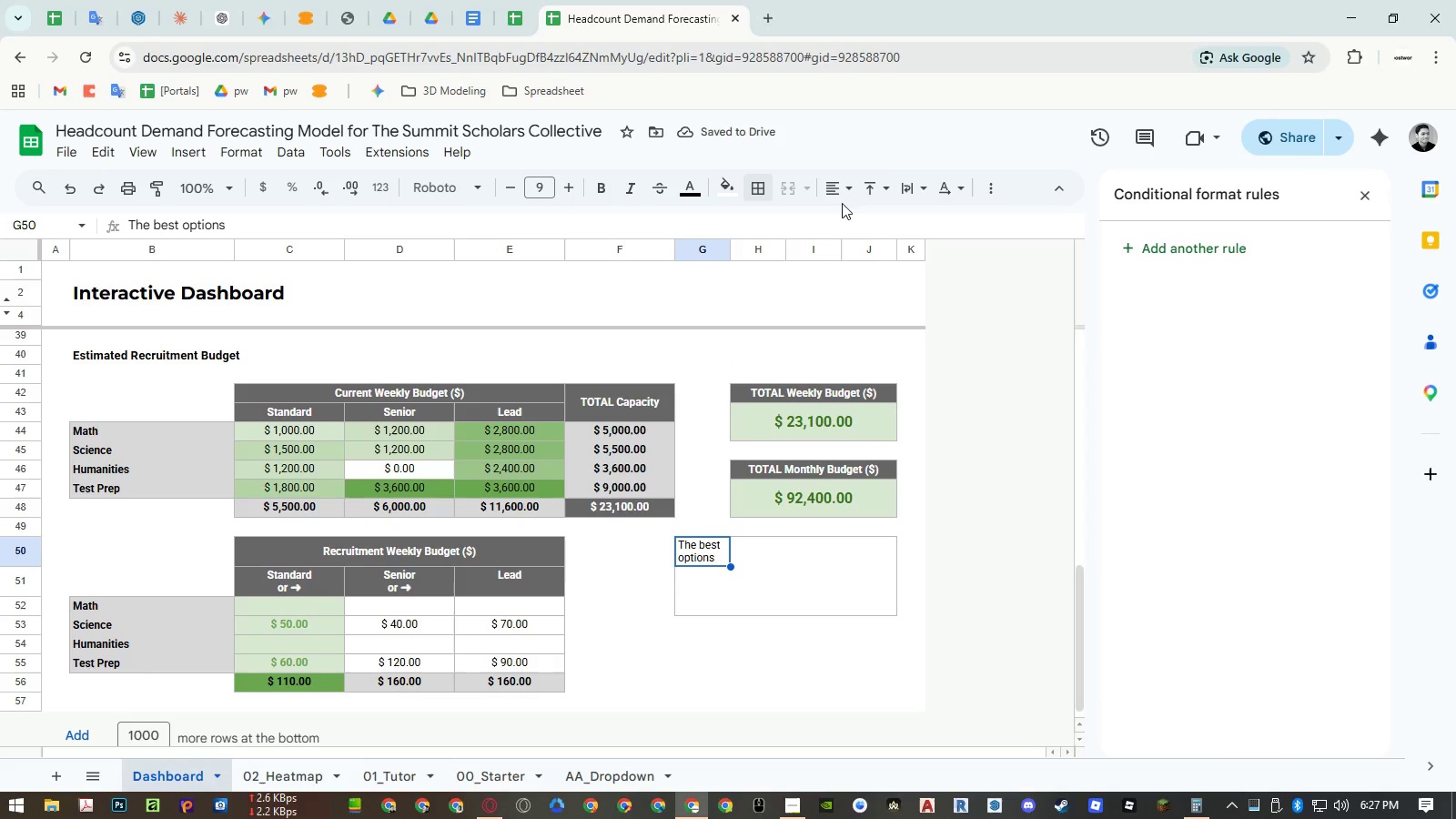 
left_click([875, 187])
 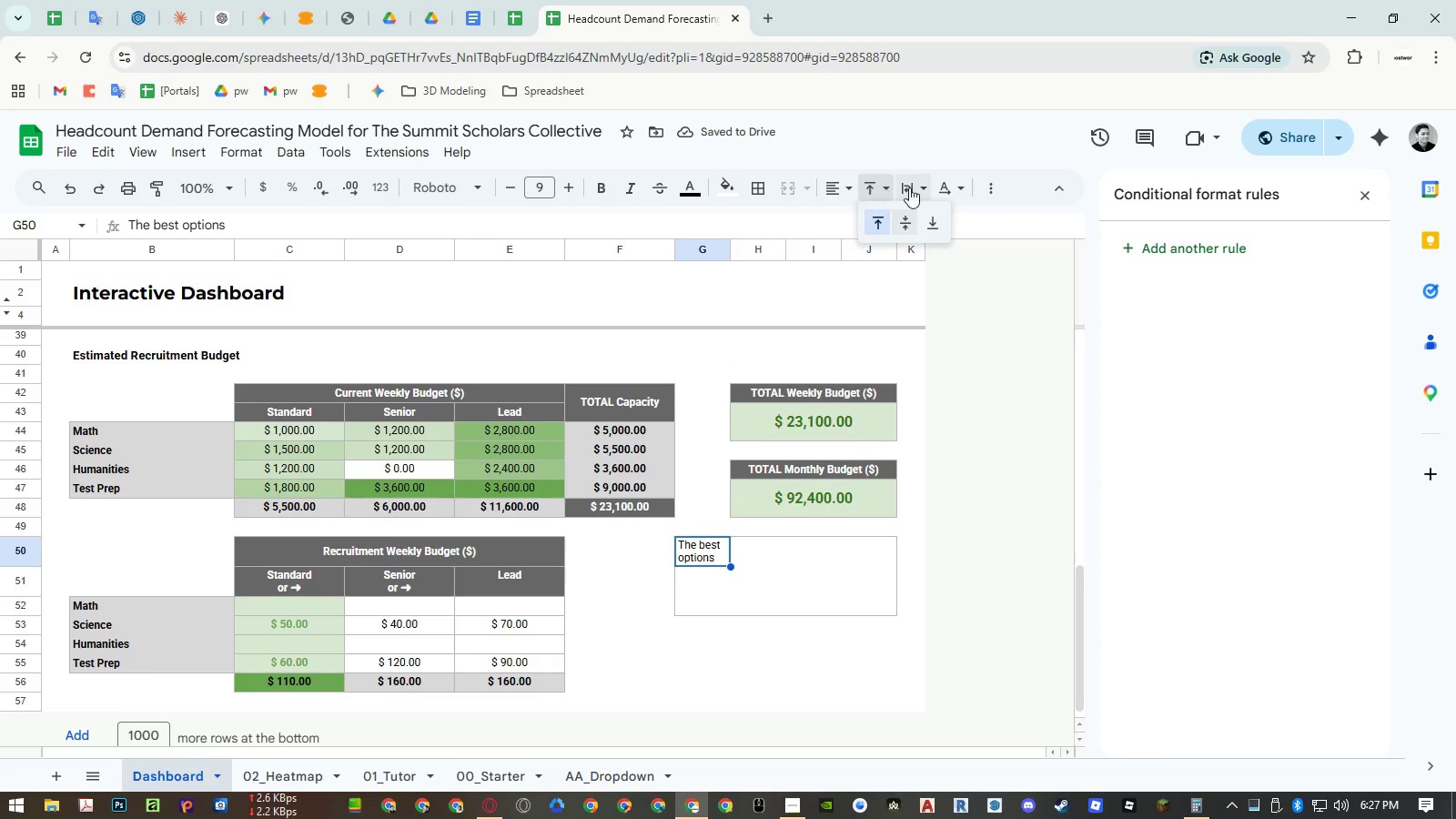 
double_click([909, 187])
 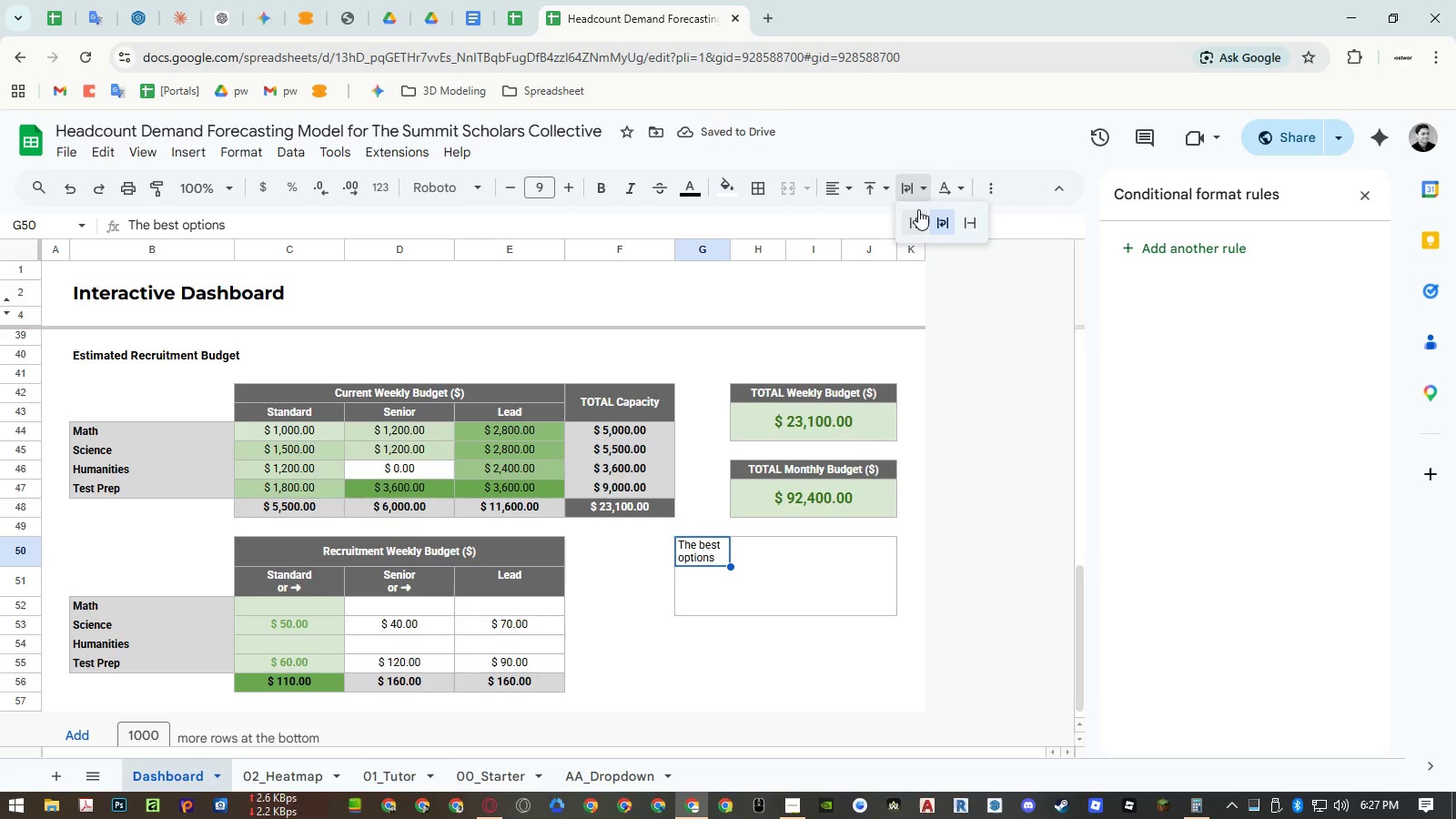 
left_click([918, 216])
 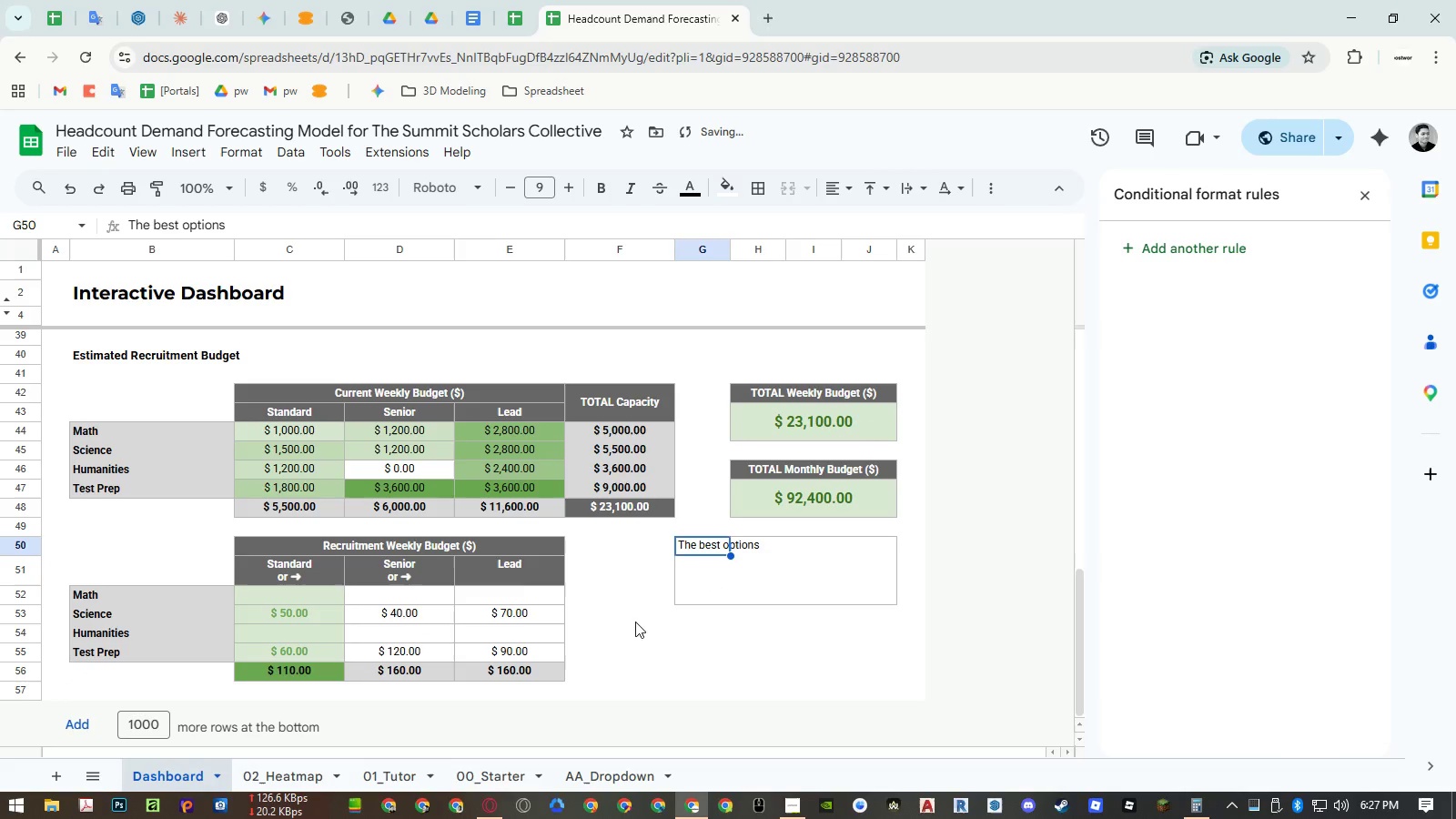 
left_click([611, 635])
 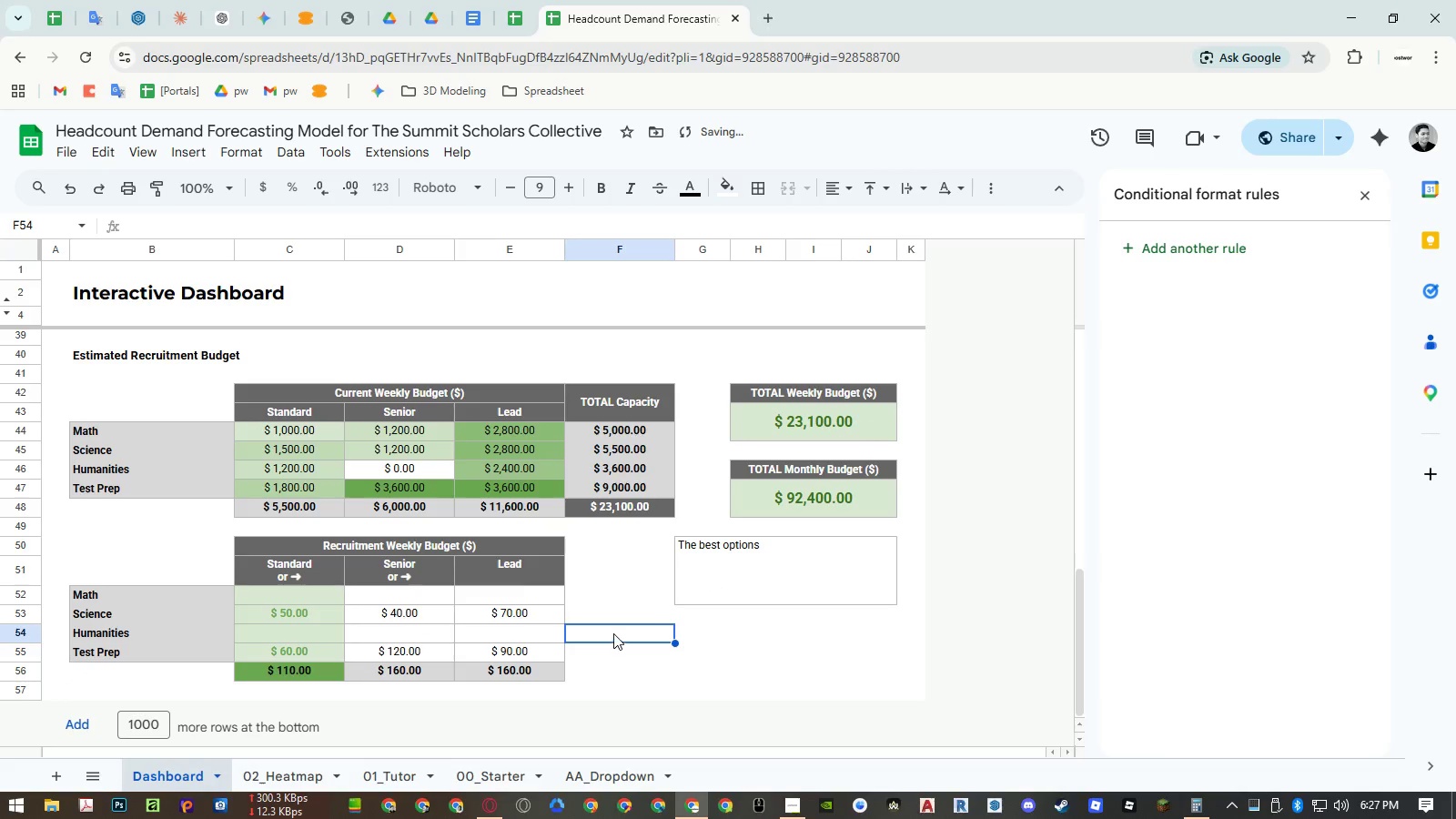 
left_click([691, 582])
 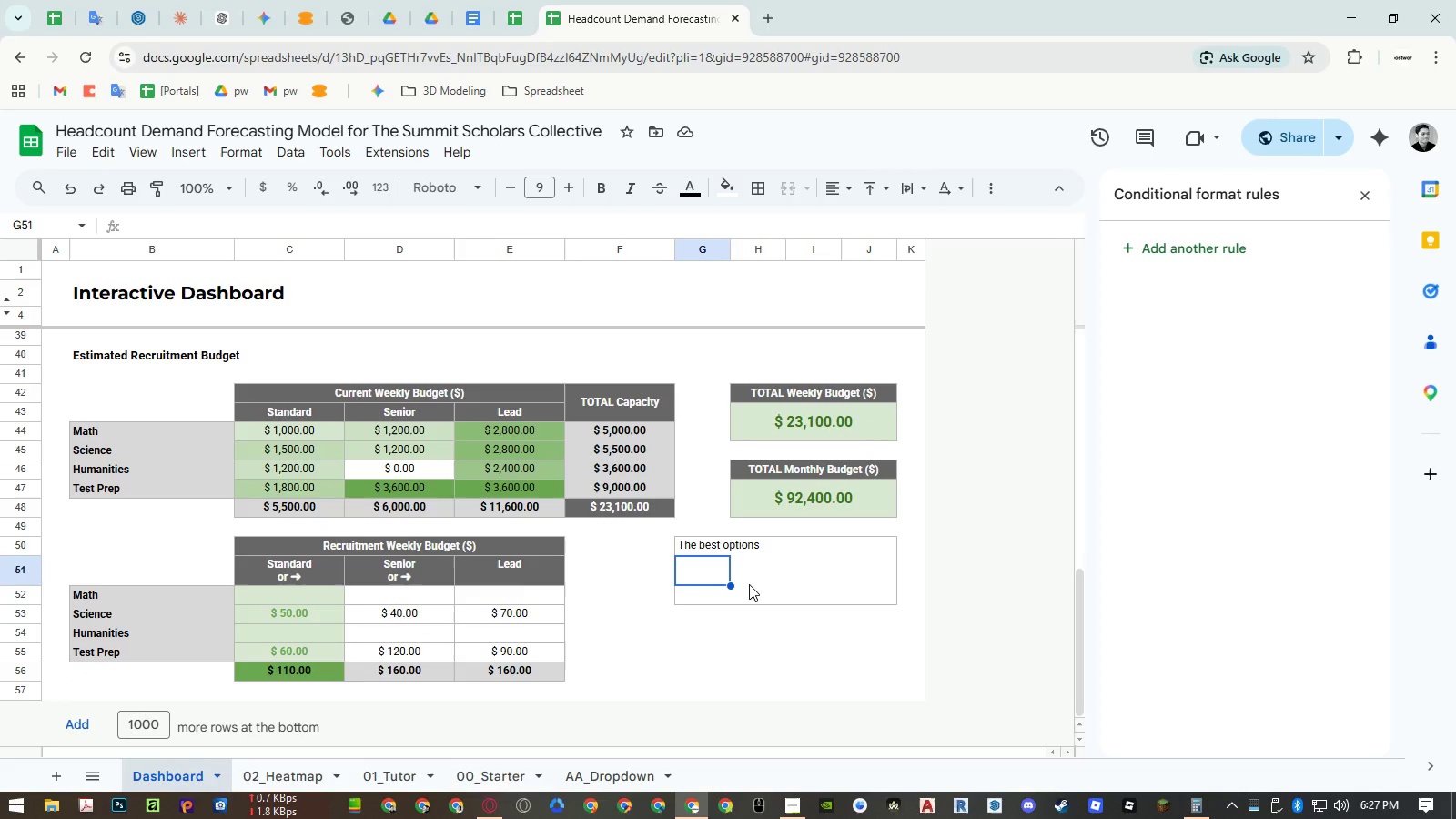 
left_click([707, 546])
 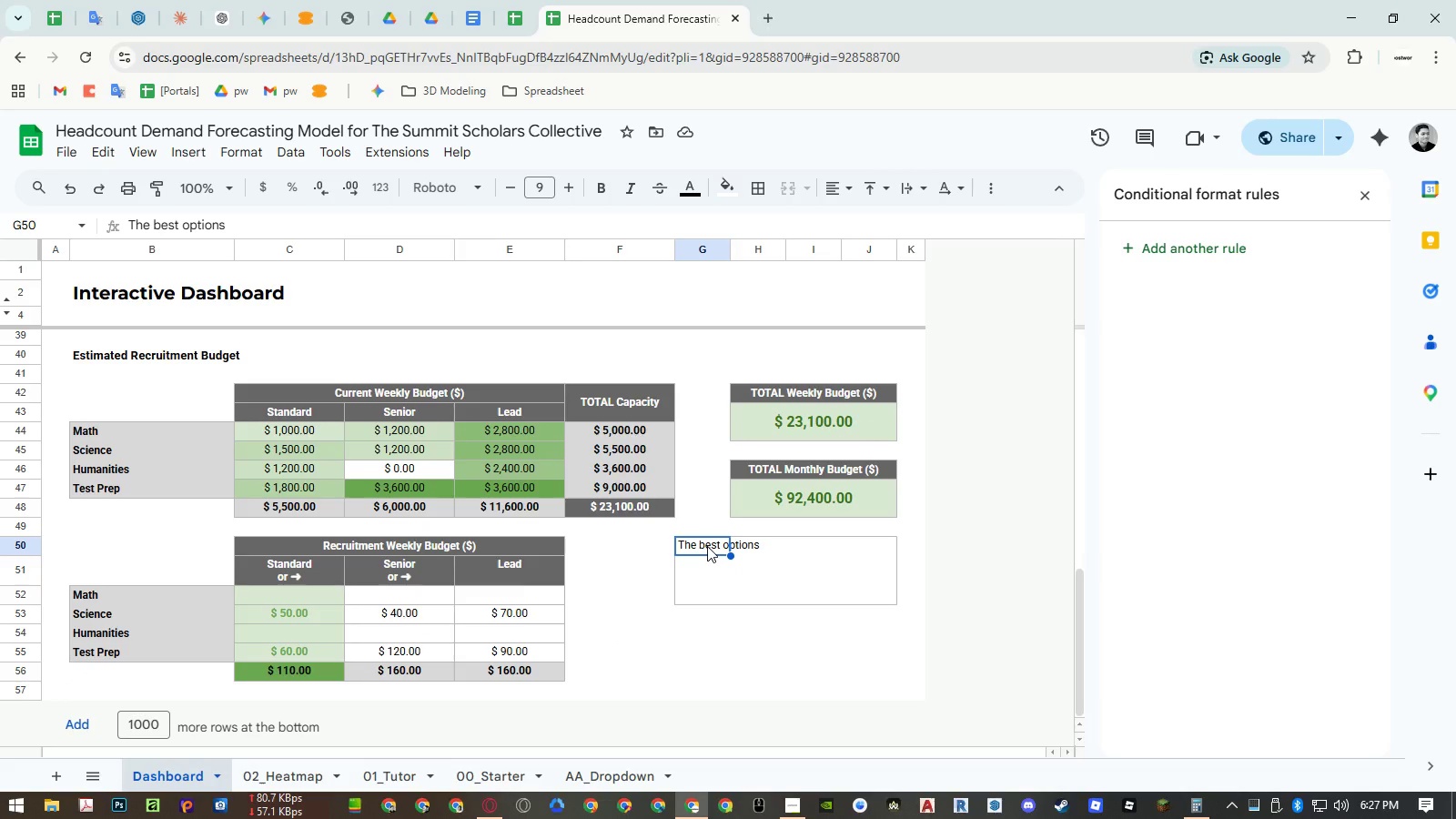 
left_click_drag(start_coordinate=[707, 546], to_coordinate=[889, 545])
 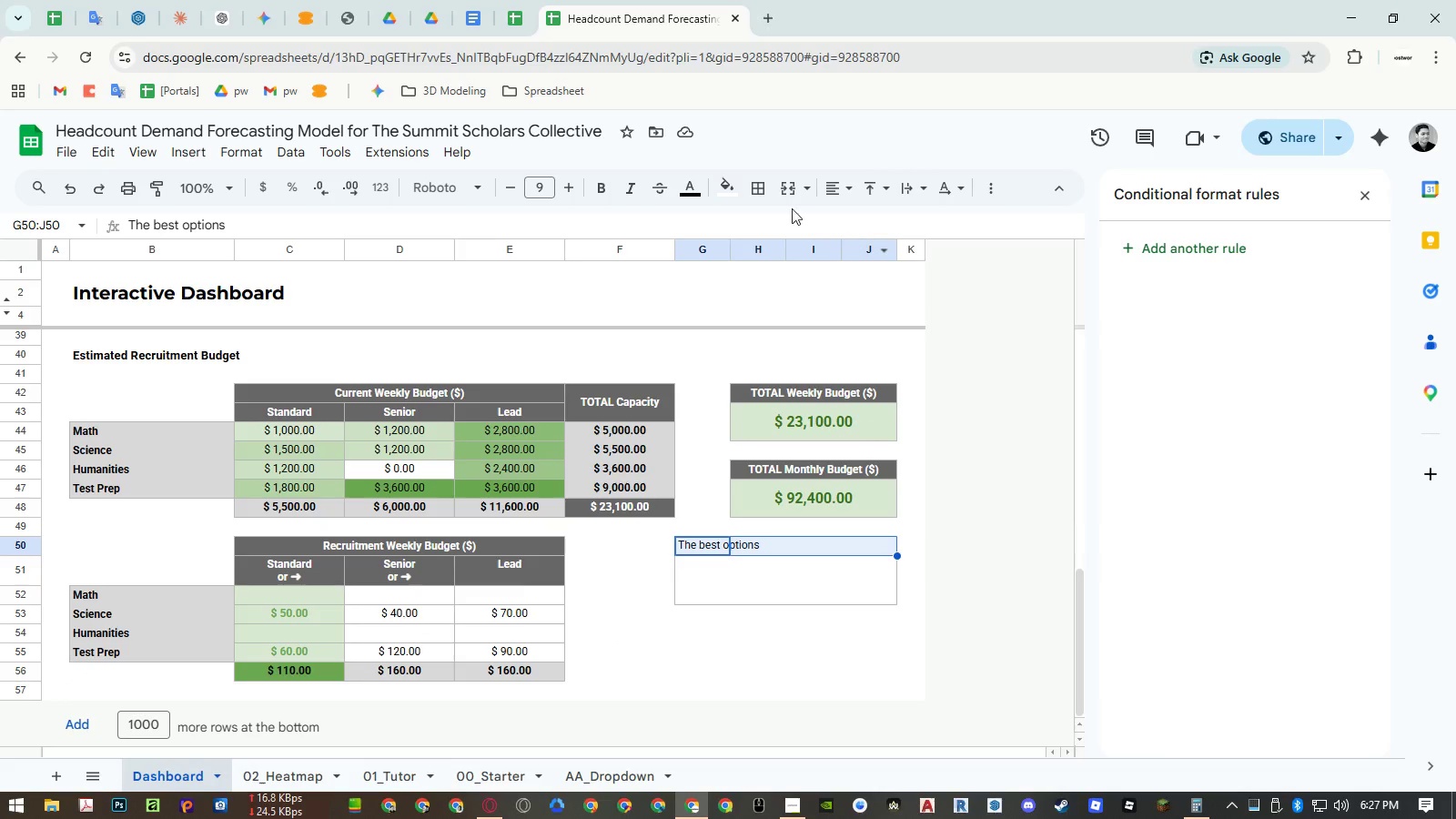 
left_click([760, 194])
 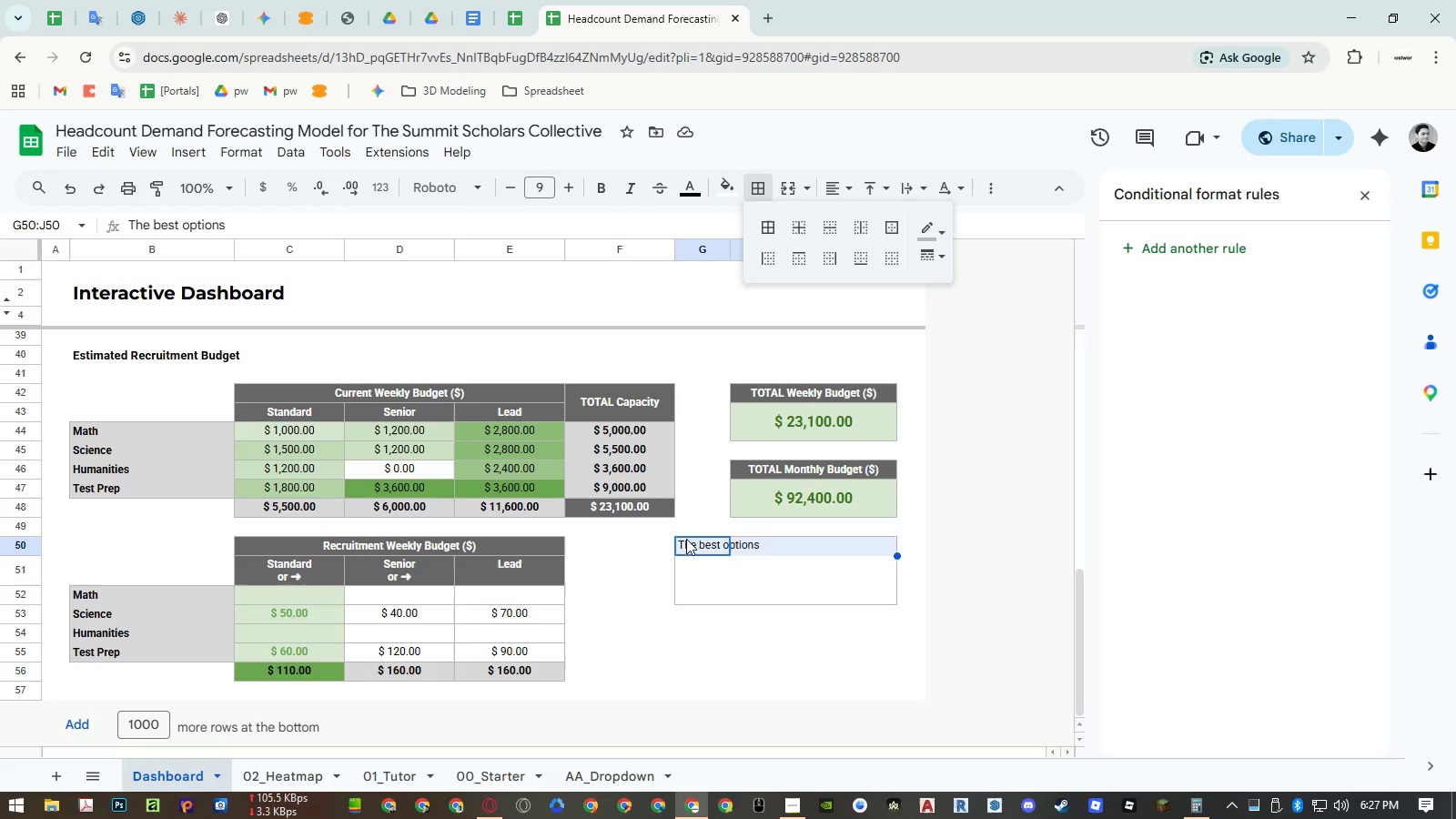 
left_click_drag(start_coordinate=[690, 574], to_coordinate=[862, 591])
 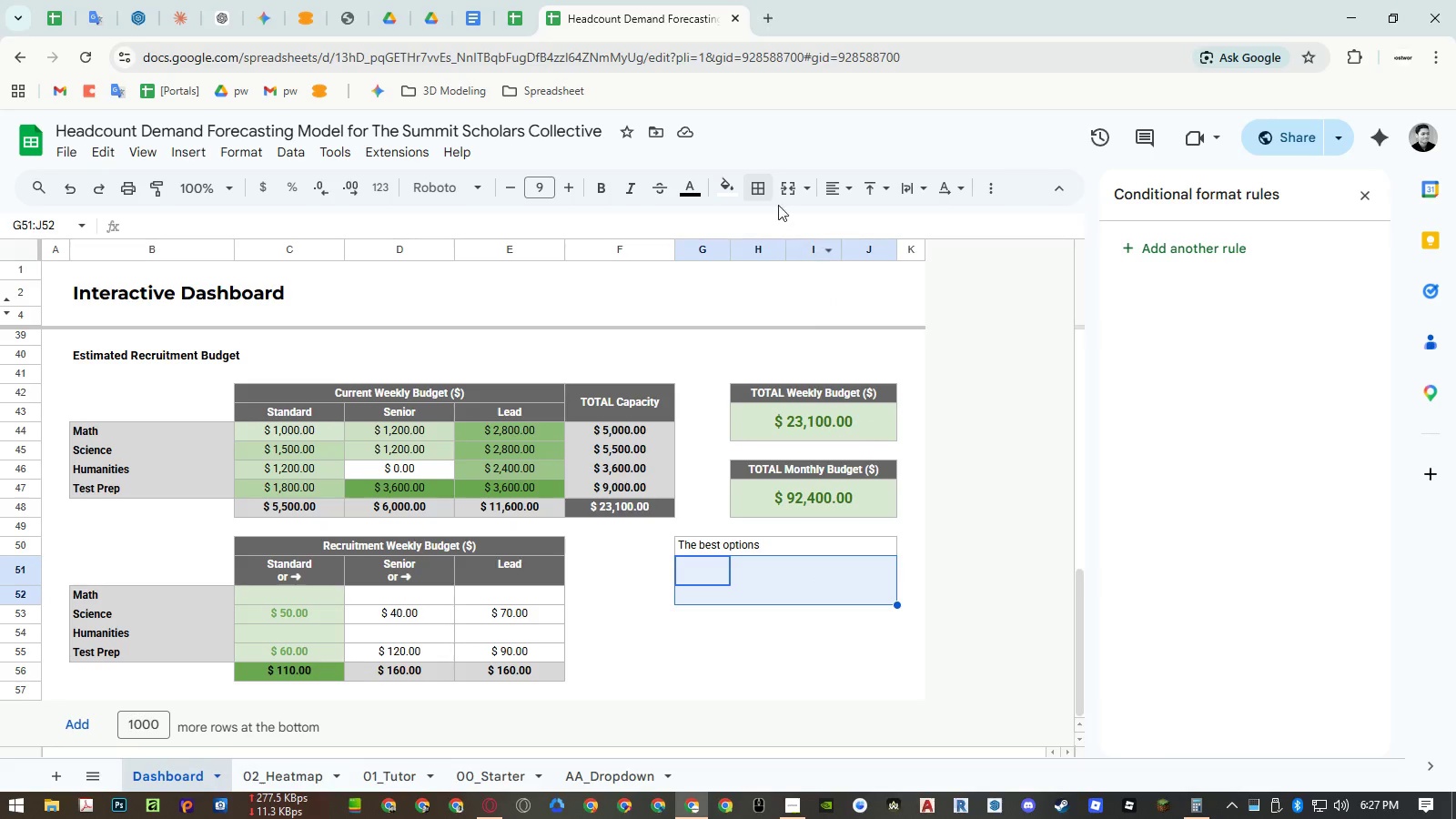 
left_click([785, 190])
 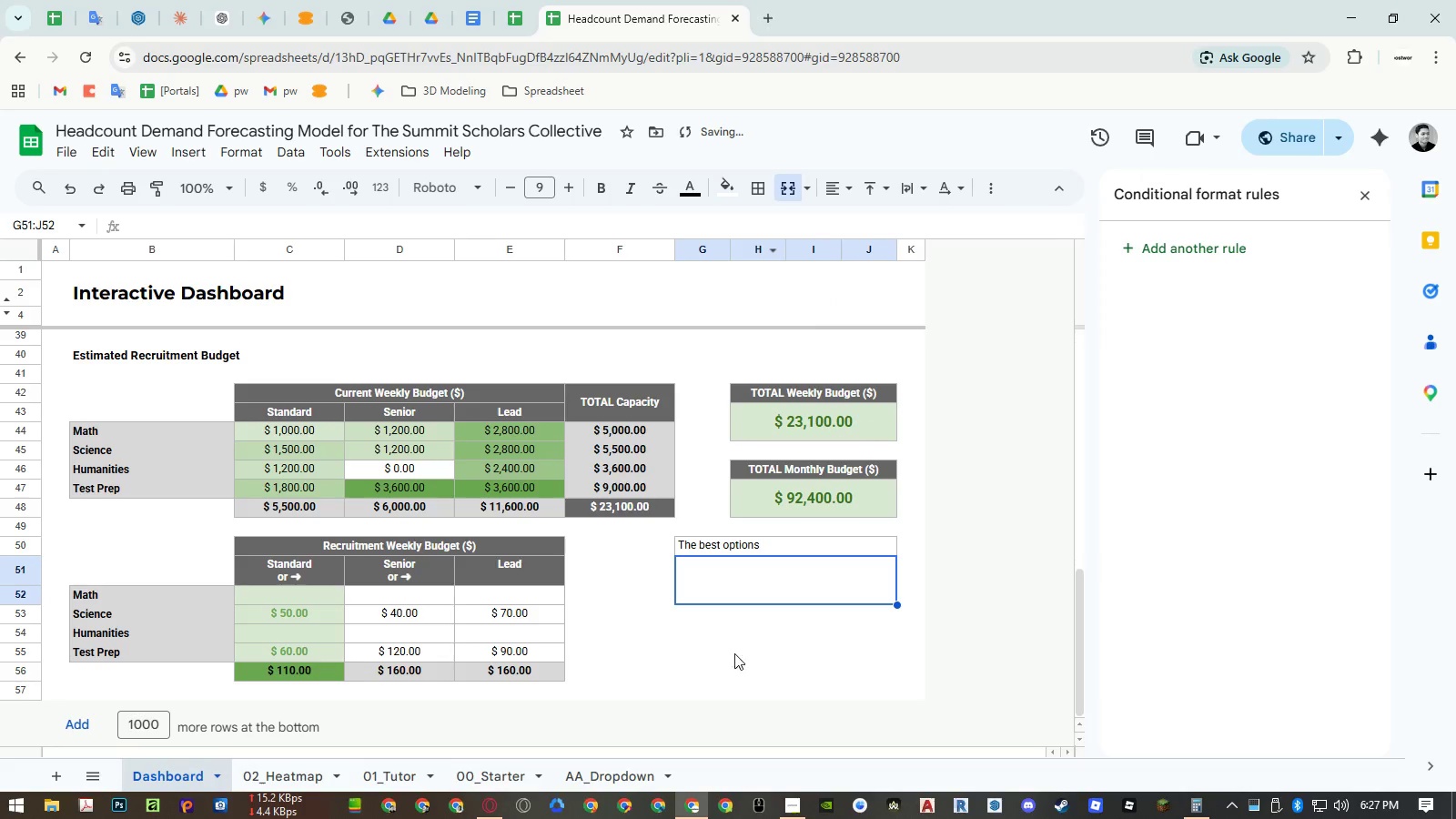 
left_click([731, 681])
 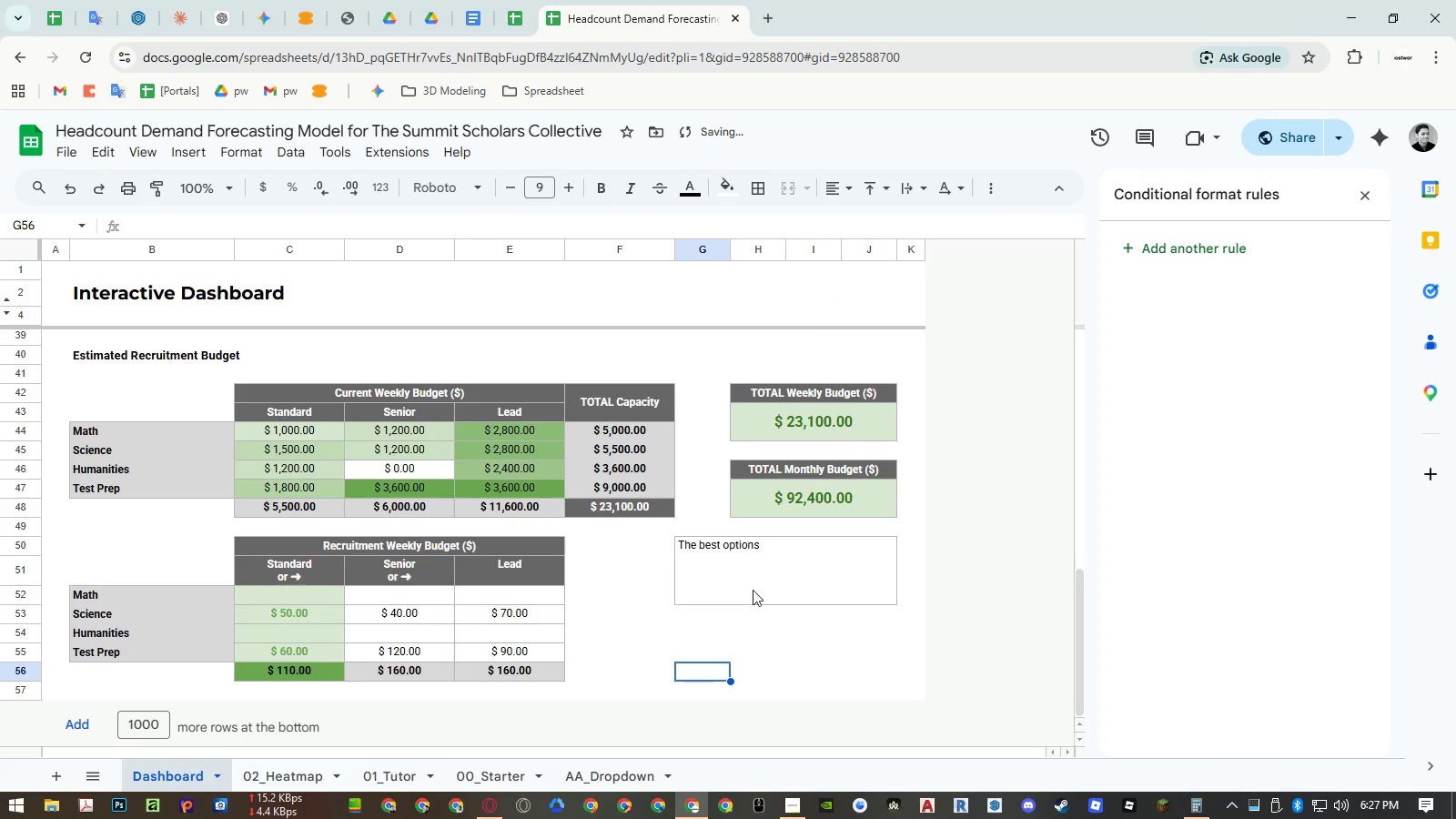 
left_click([755, 583])
 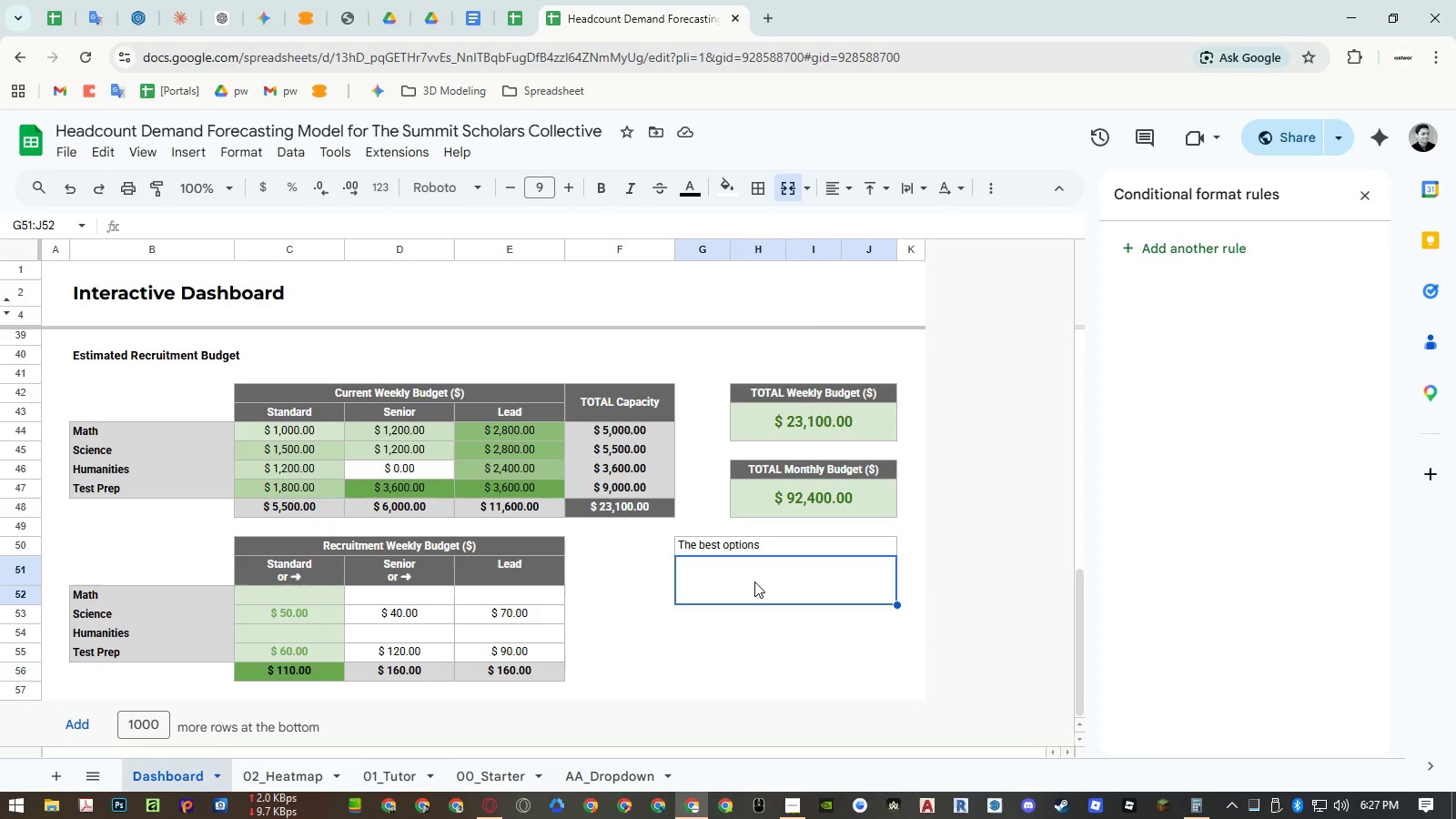 
wait(9.55)
 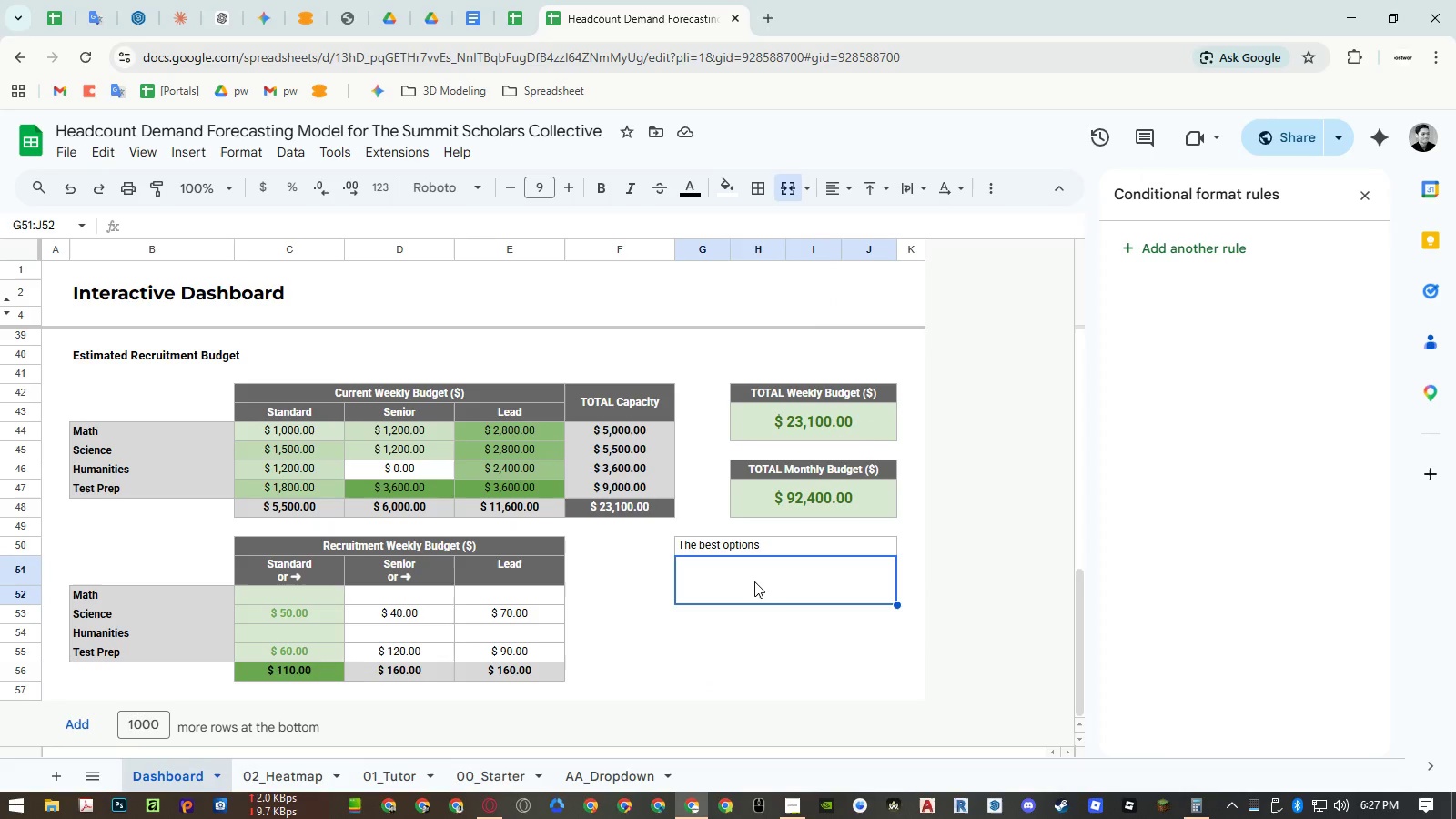 
type(=min)
 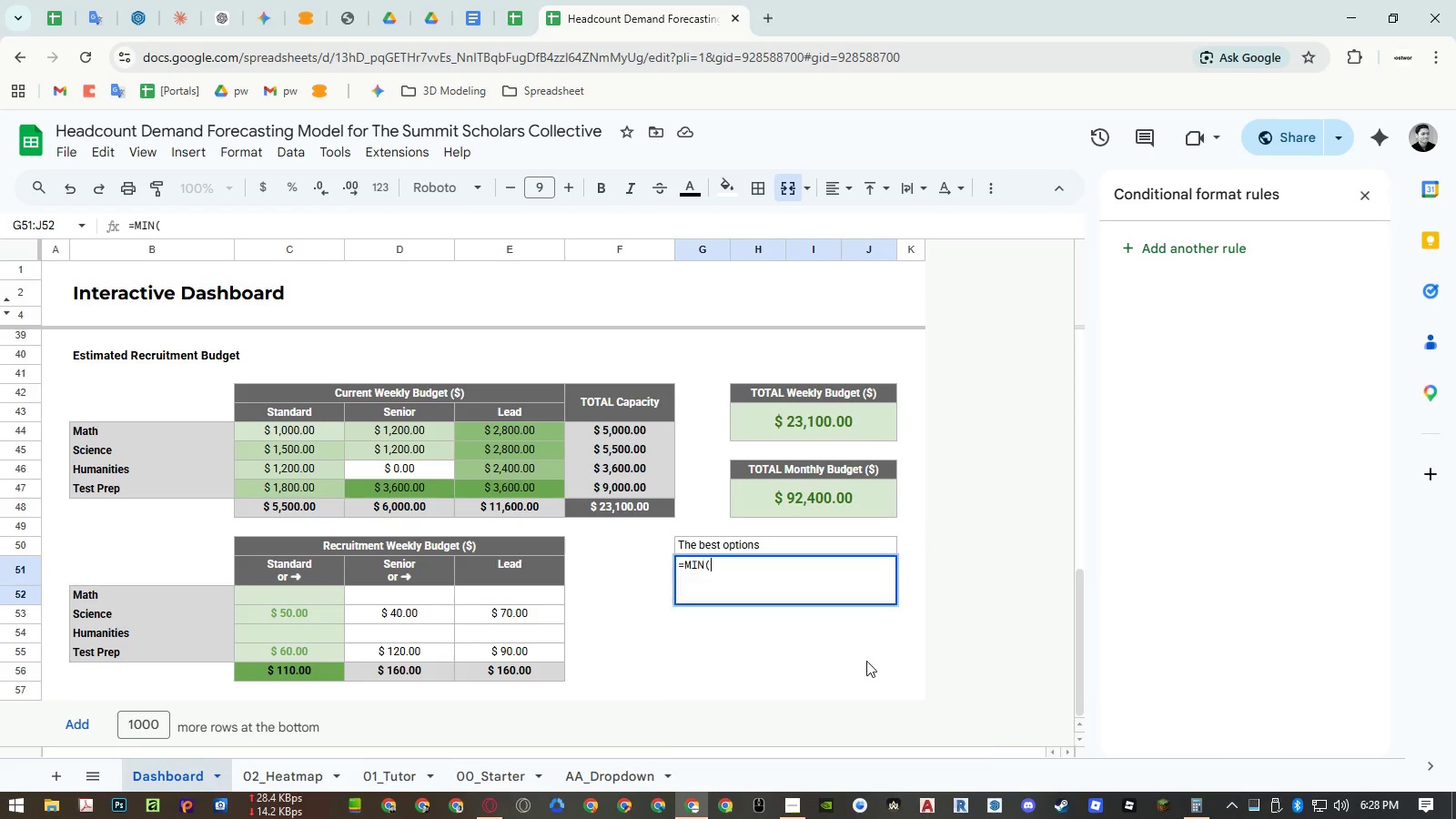 
key(Enter)
 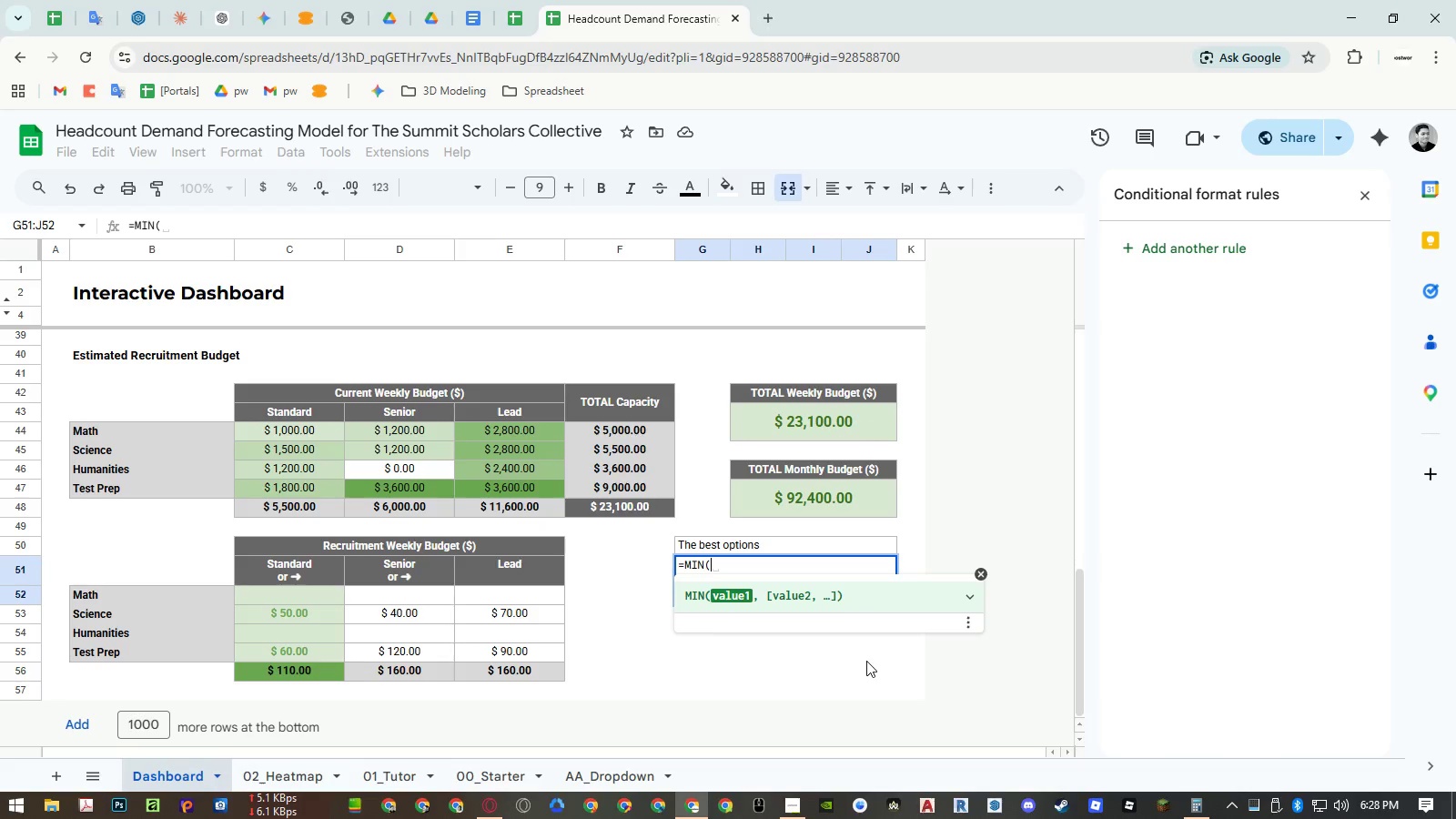 
key(ArrowLeft)
 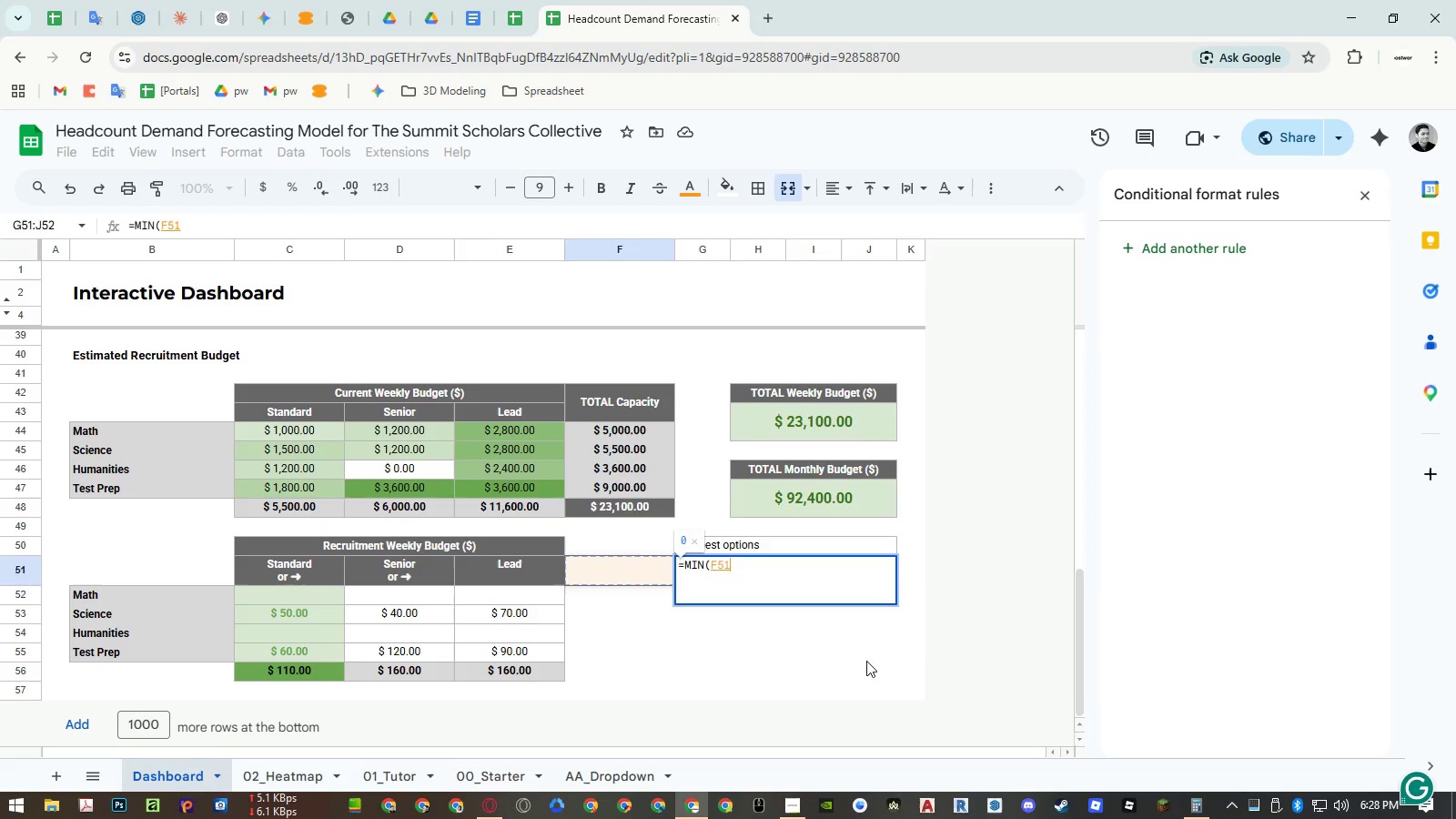 
key(ArrowDown)
 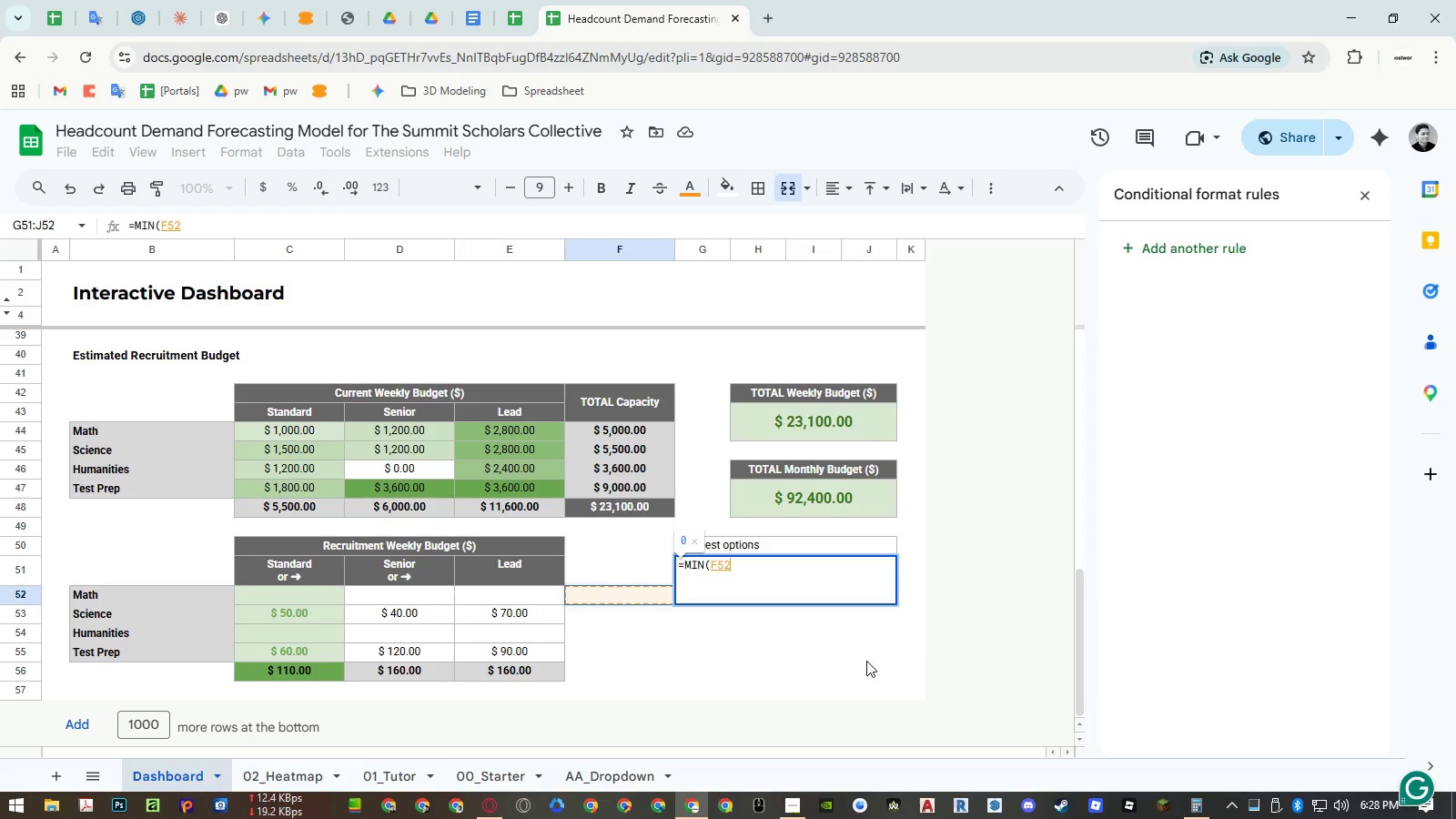 
key(ArrowDown)
 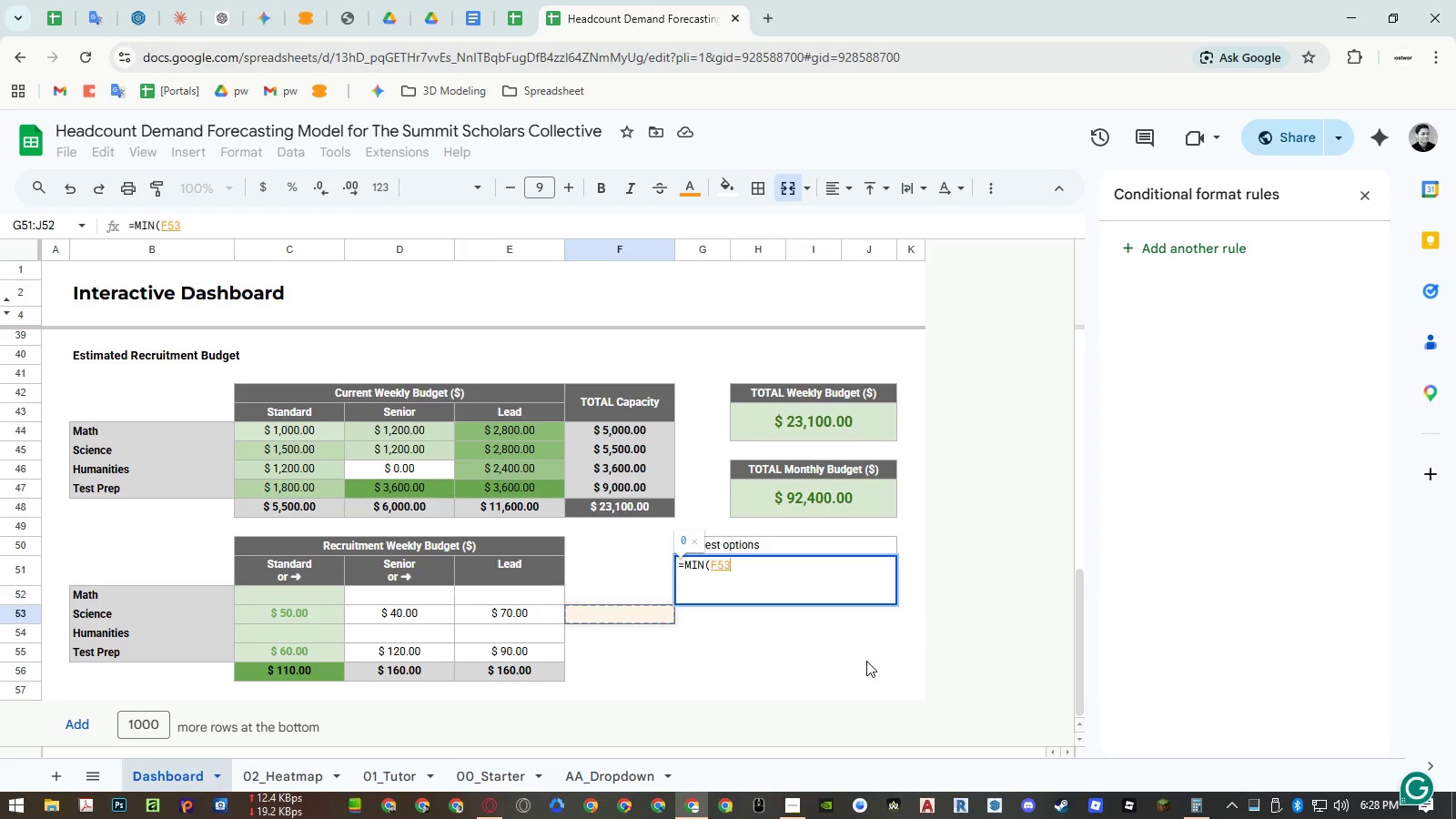 
key(ArrowDown)
 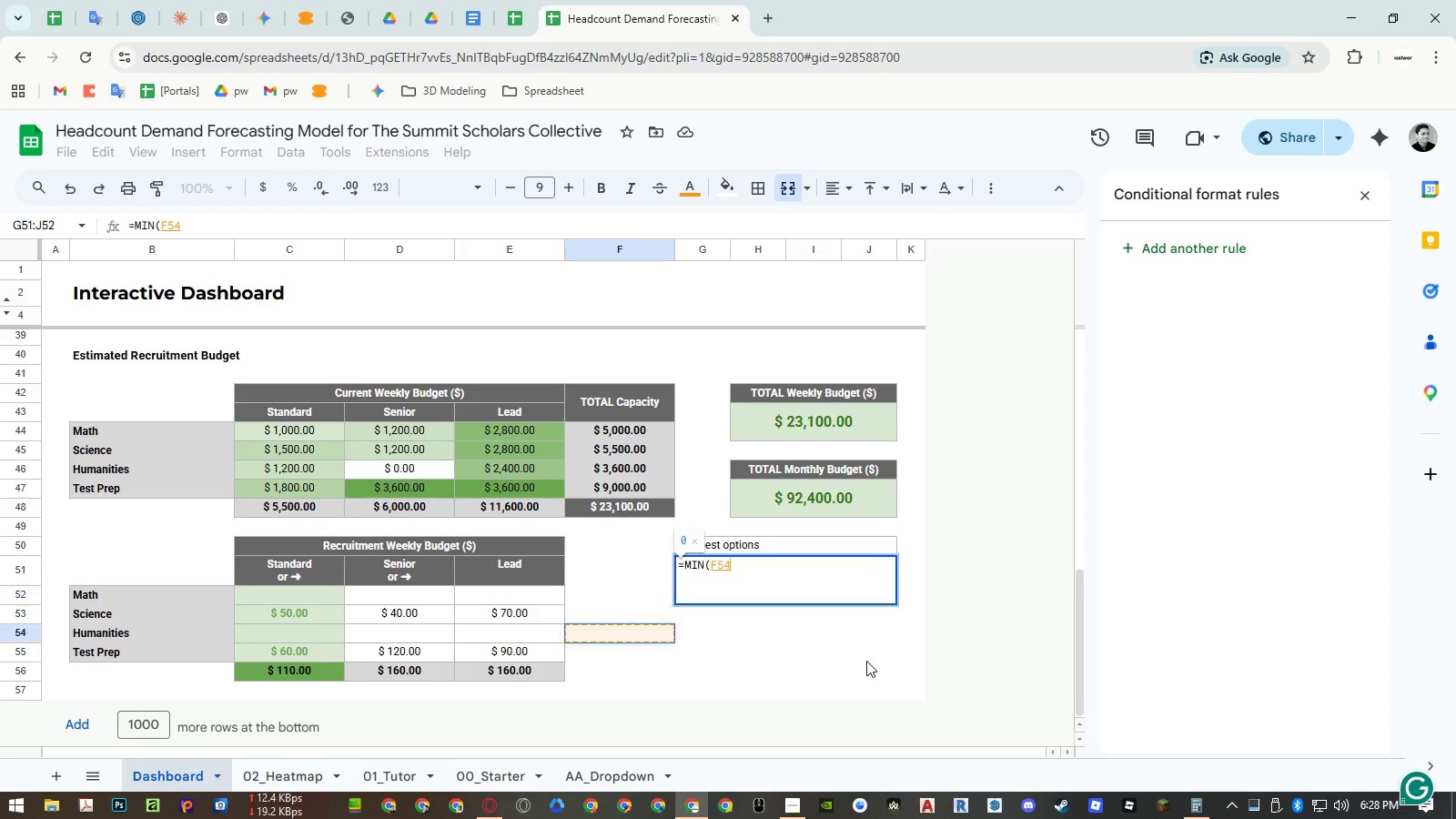 
key(ArrowDown)
 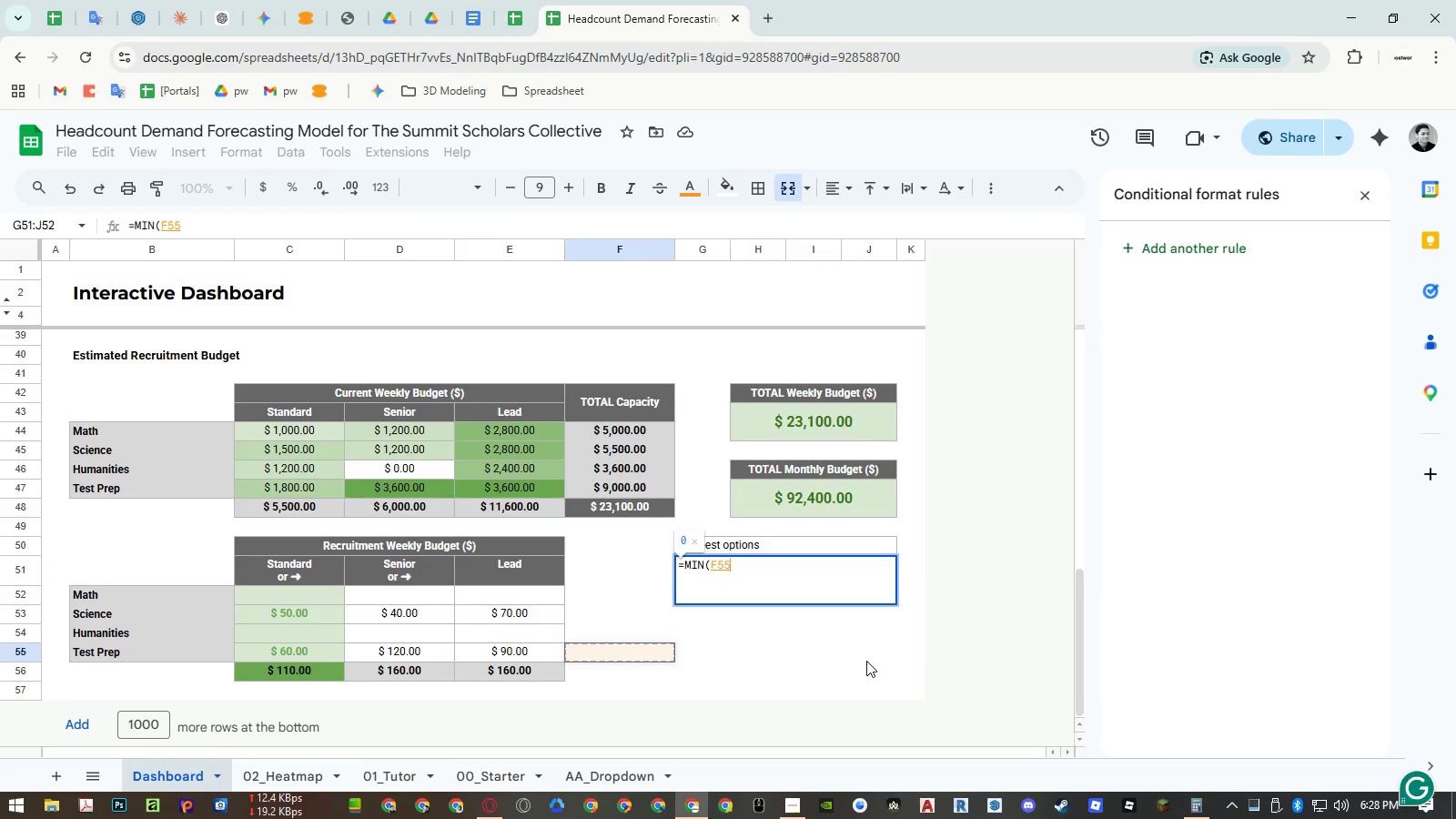 
key(ArrowDown)
 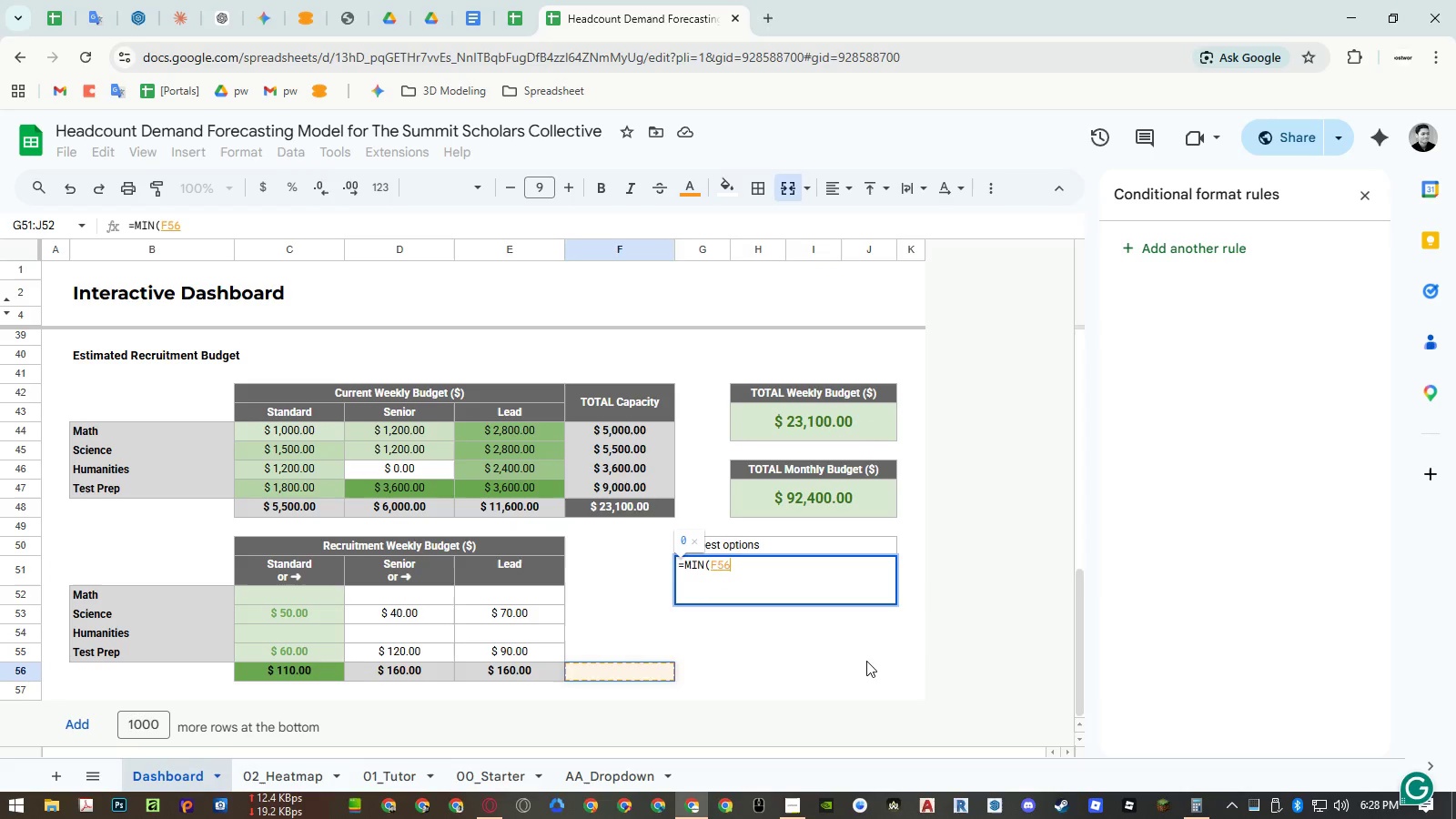 
key(ArrowLeft)
 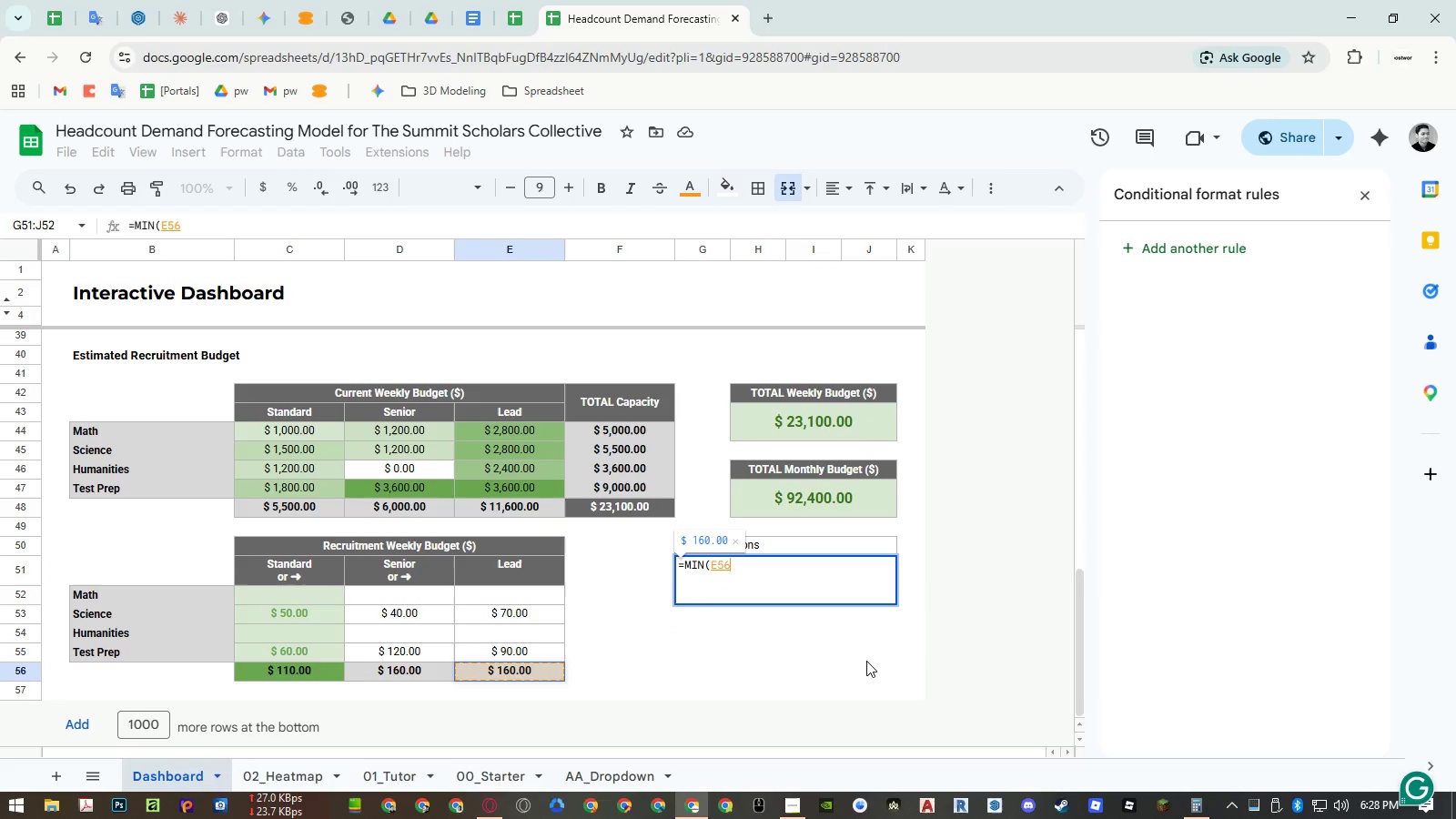 
key(Shift+ArrowLeft)
 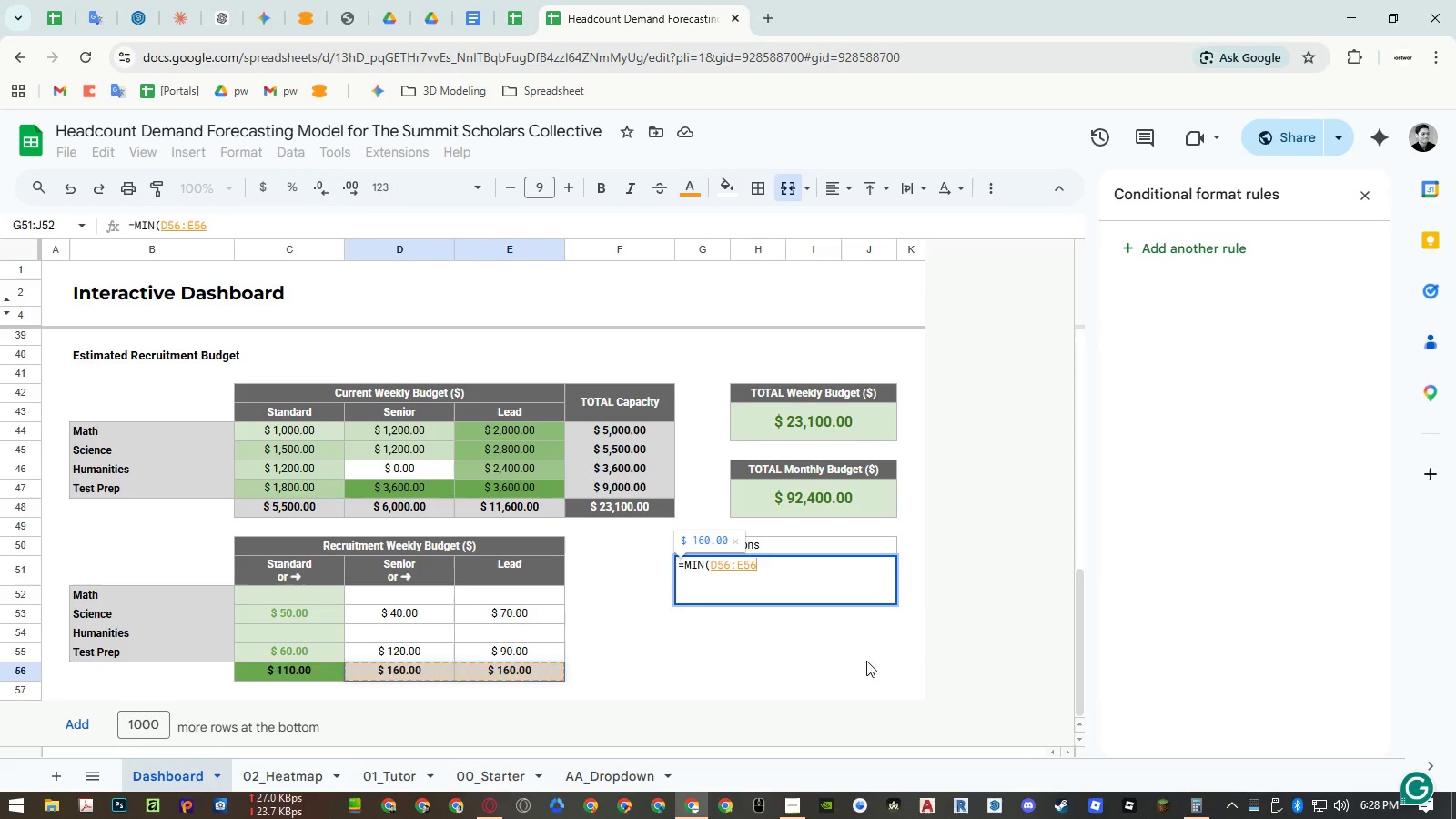 
key(Shift+ArrowLeft)
 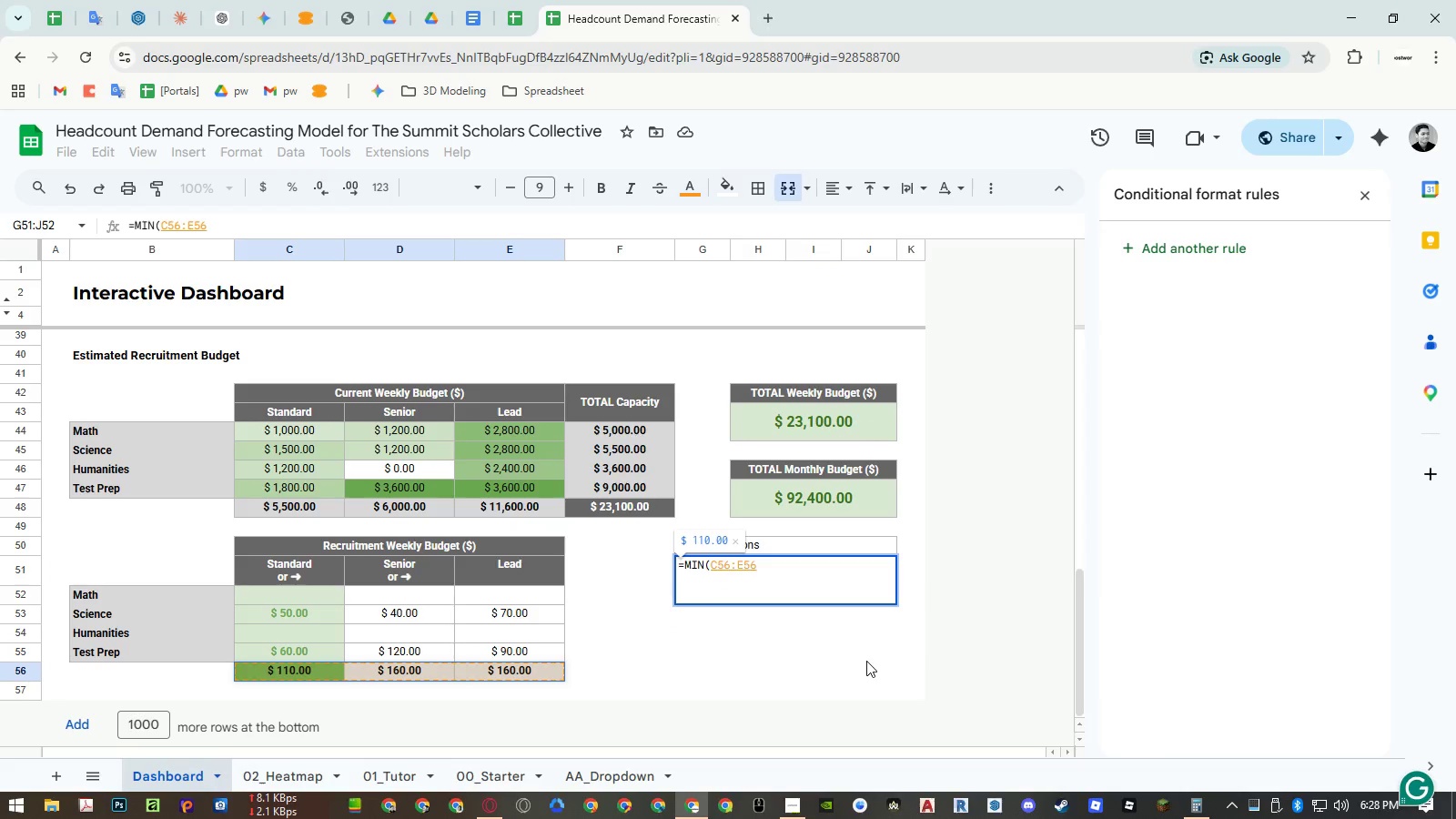 
key(Shift+0)
 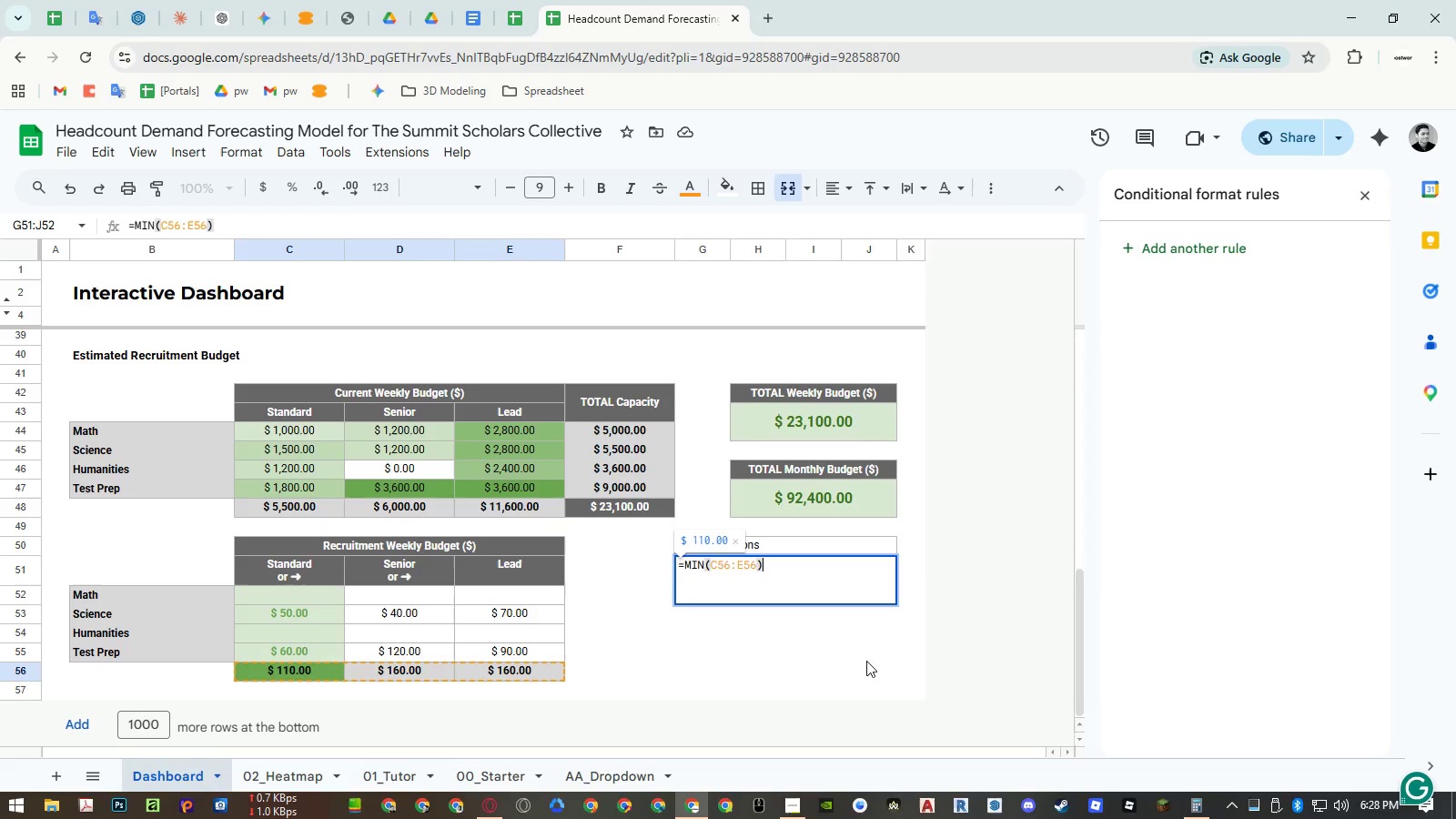 
key(Enter)
 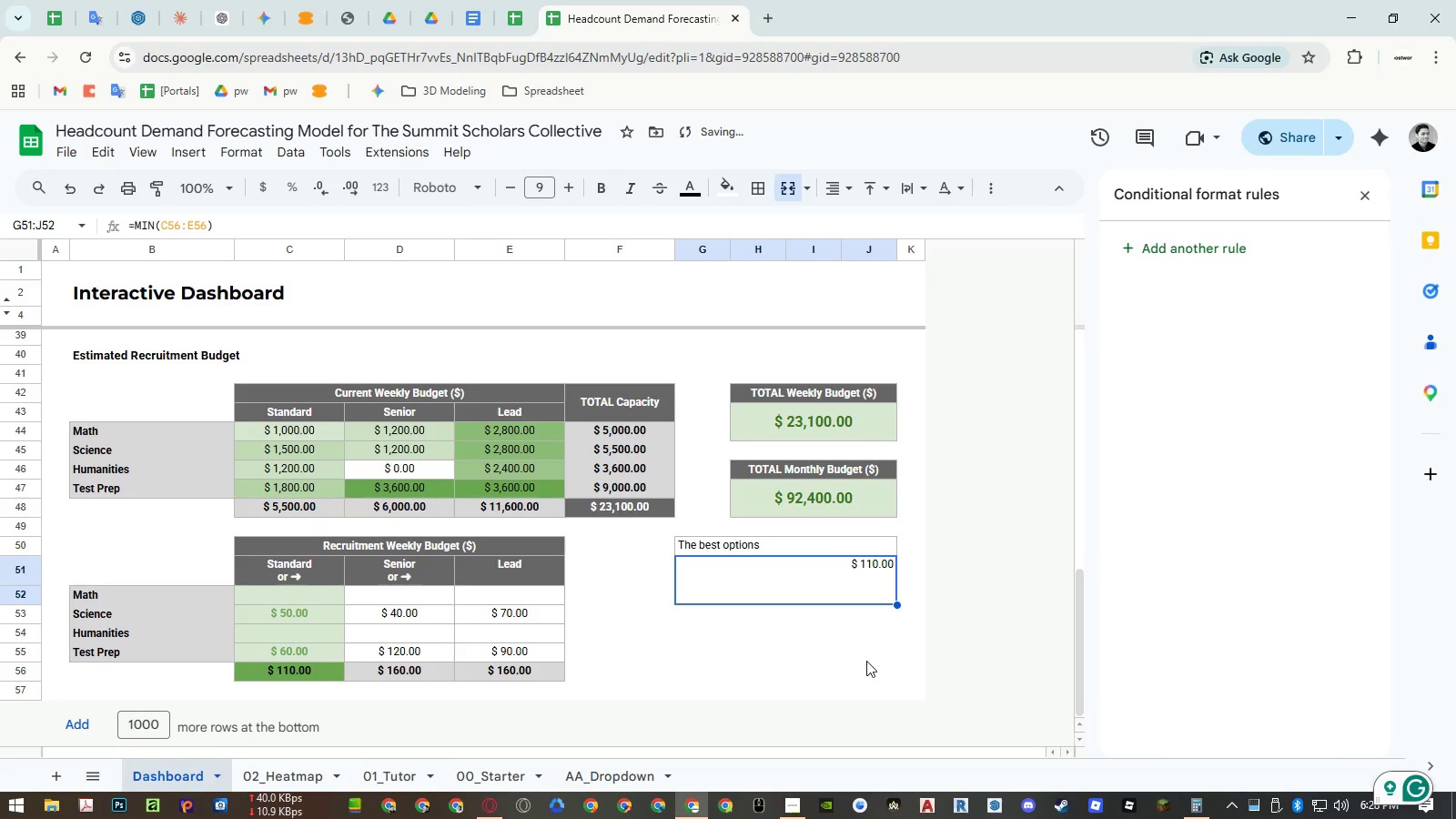 
key(ArrowDown)
 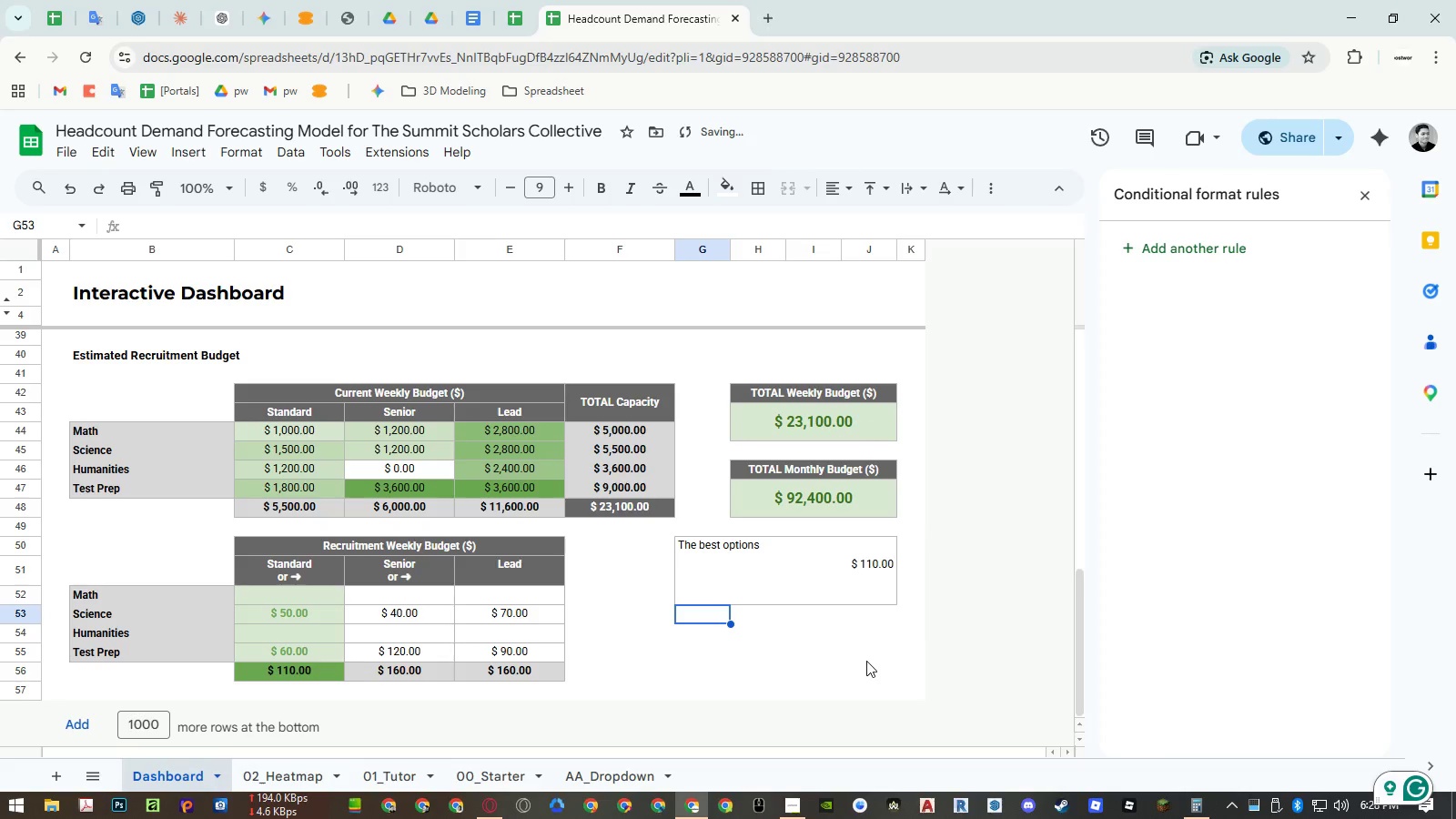 
key(ArrowUp)
 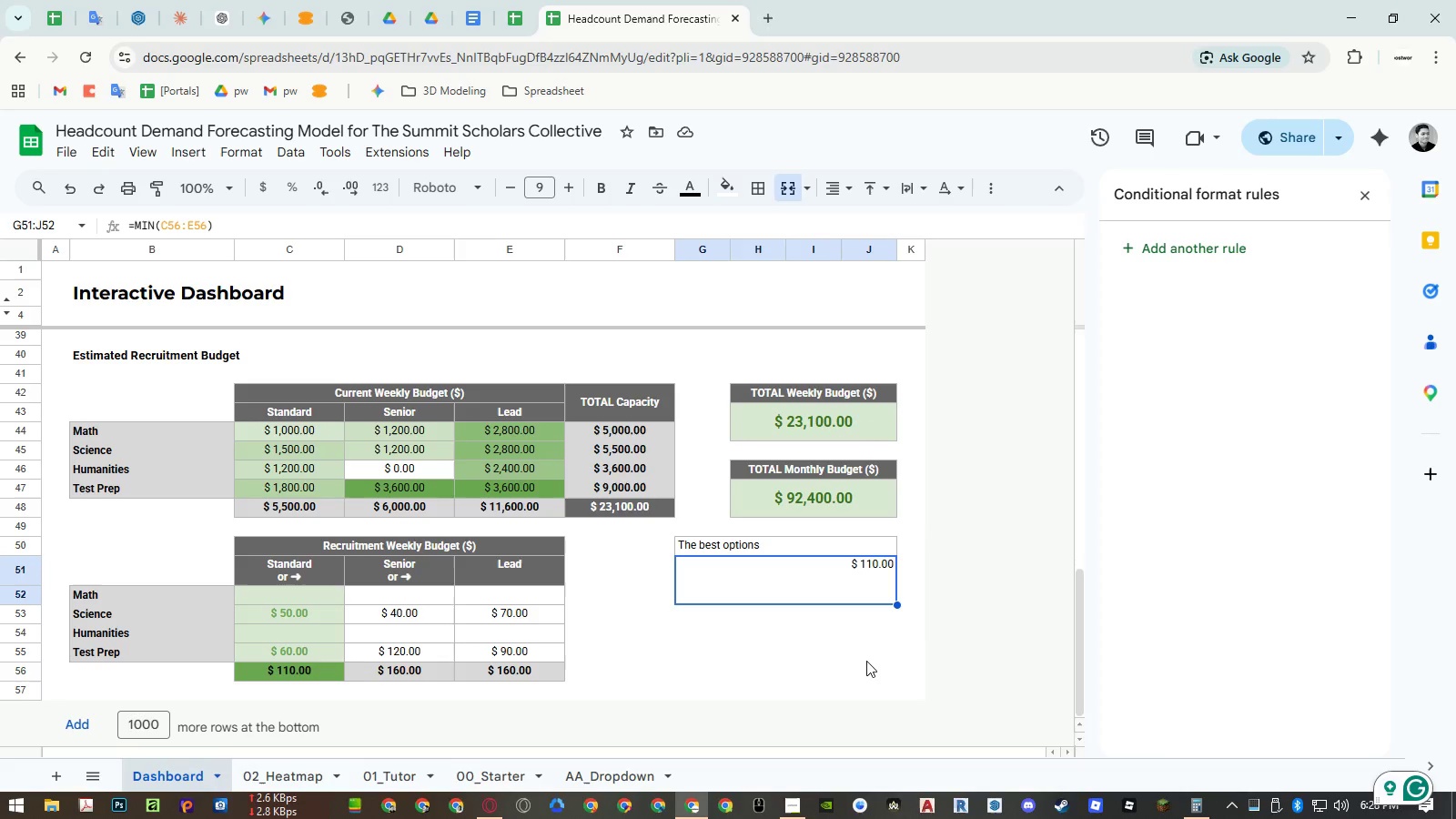 
wait(7.69)
 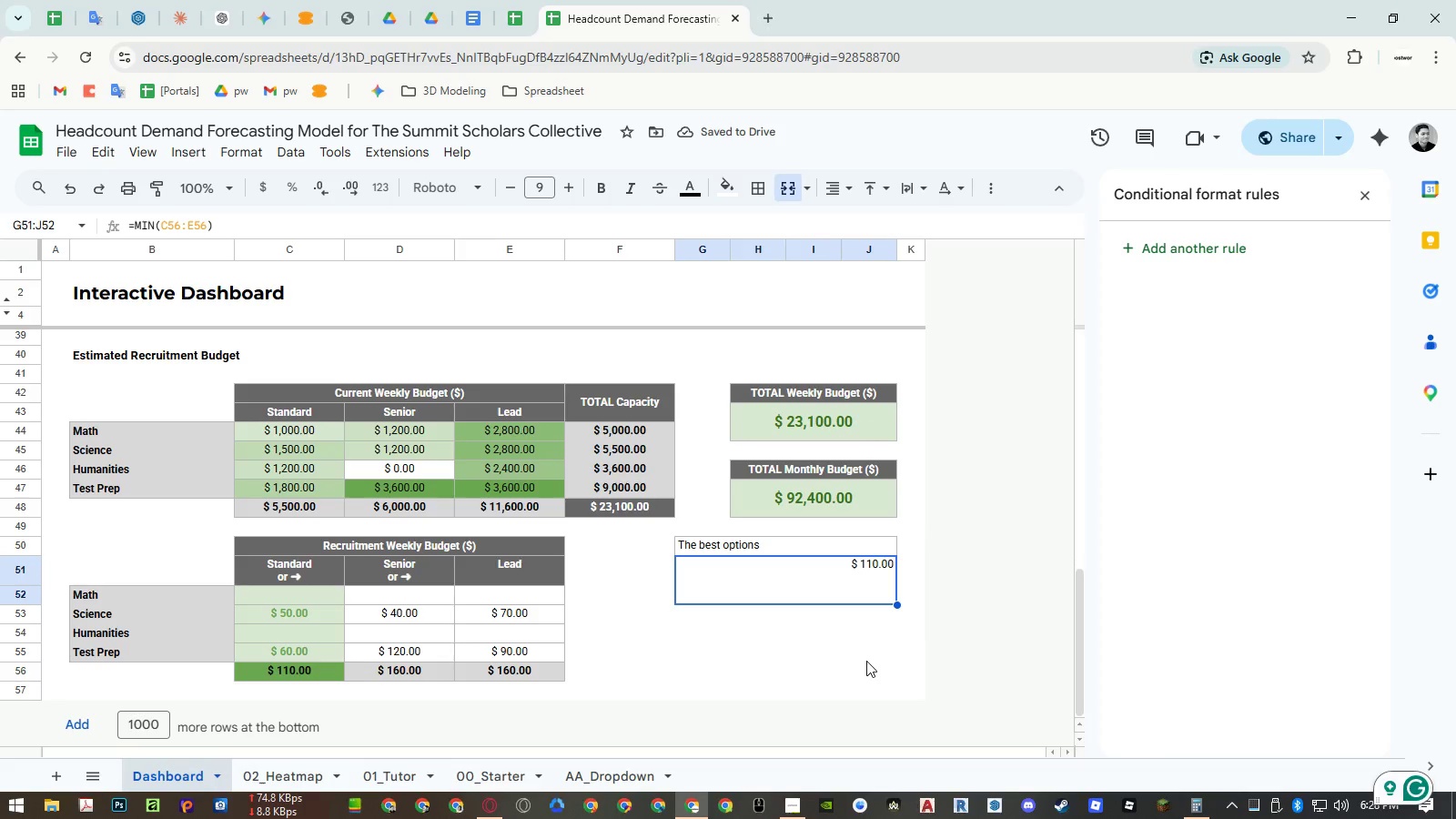 
key(ArrowUp)
 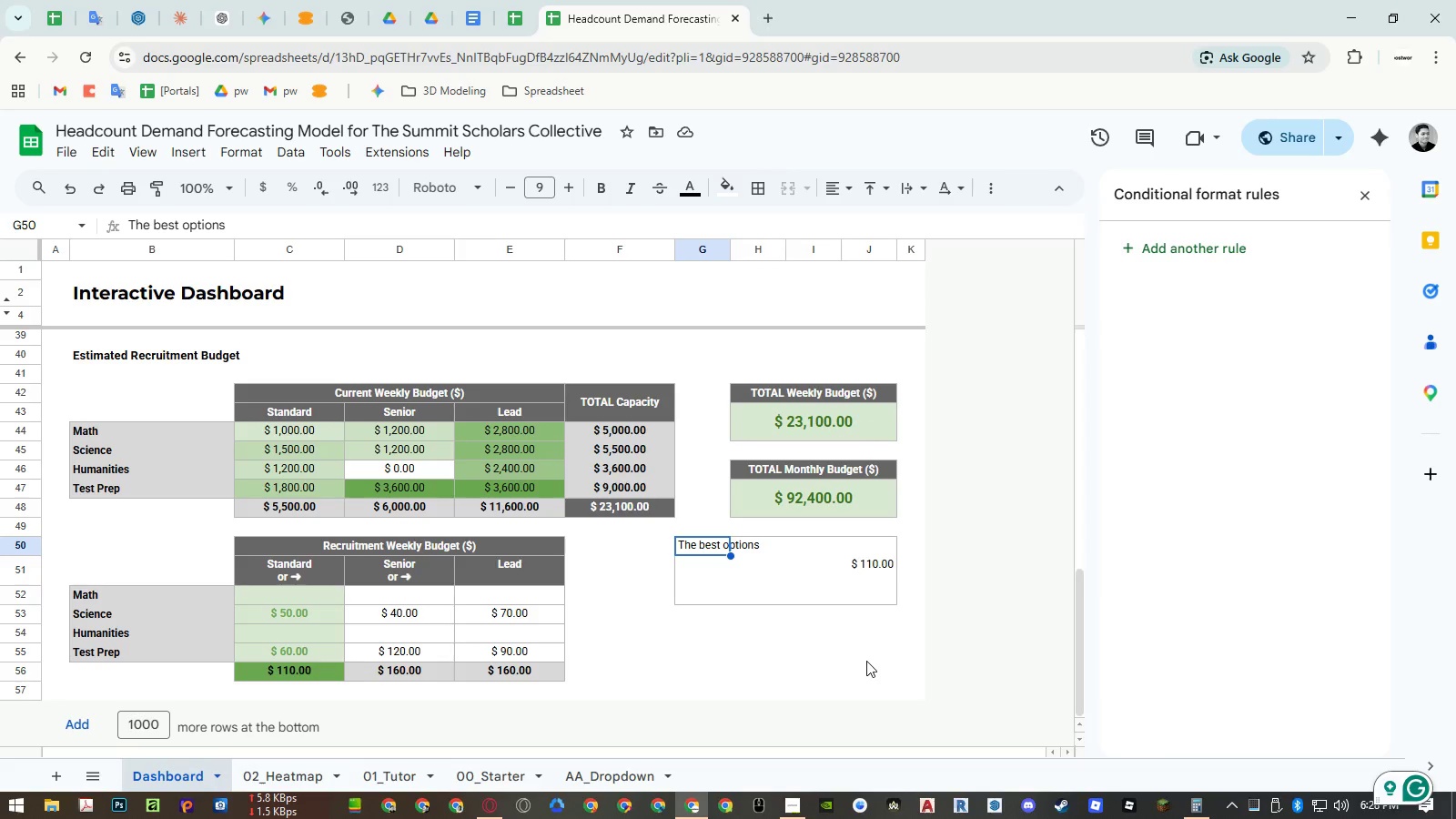 
key(Enter)
 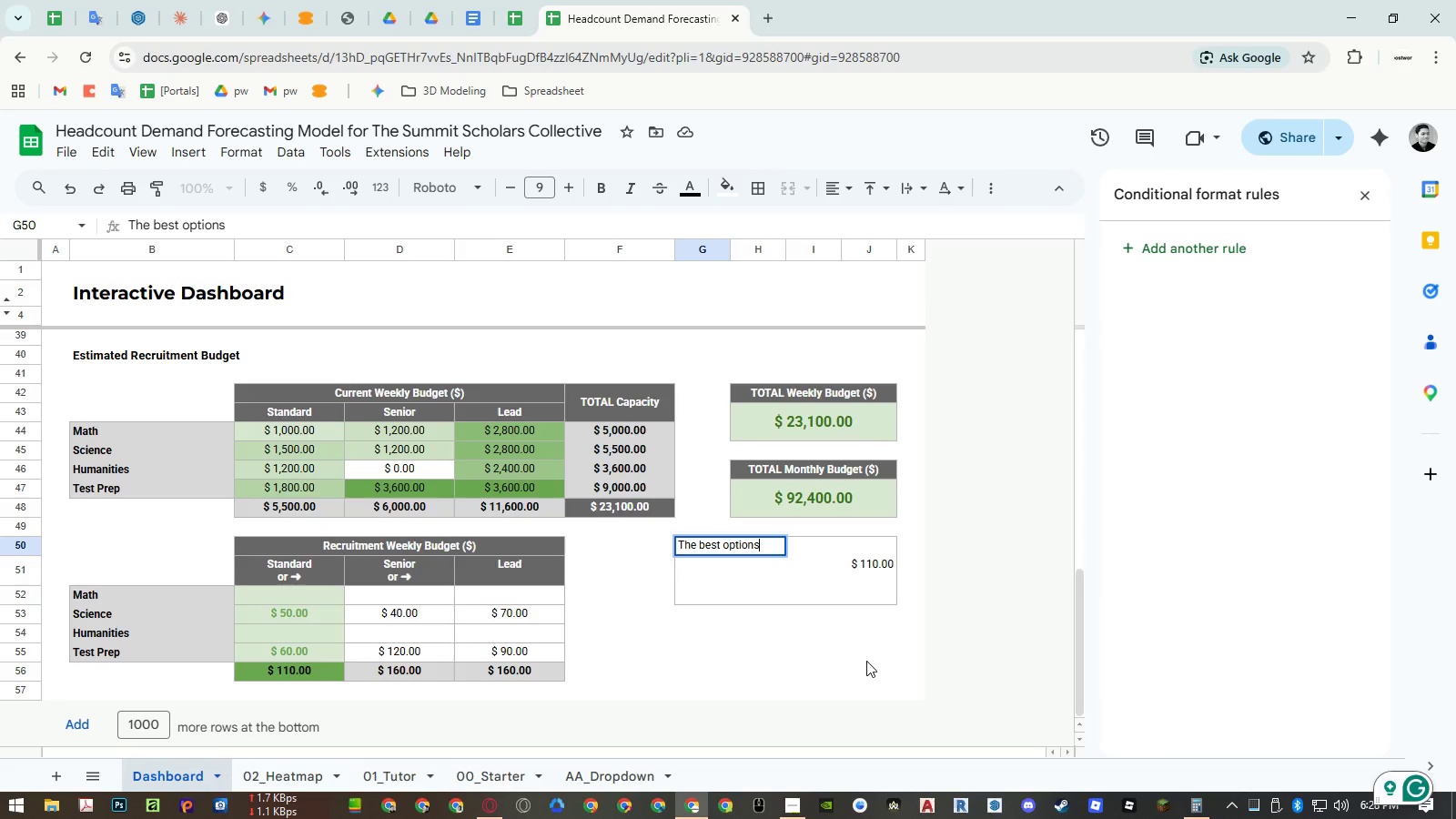 
key(Control+ControlLeft)
 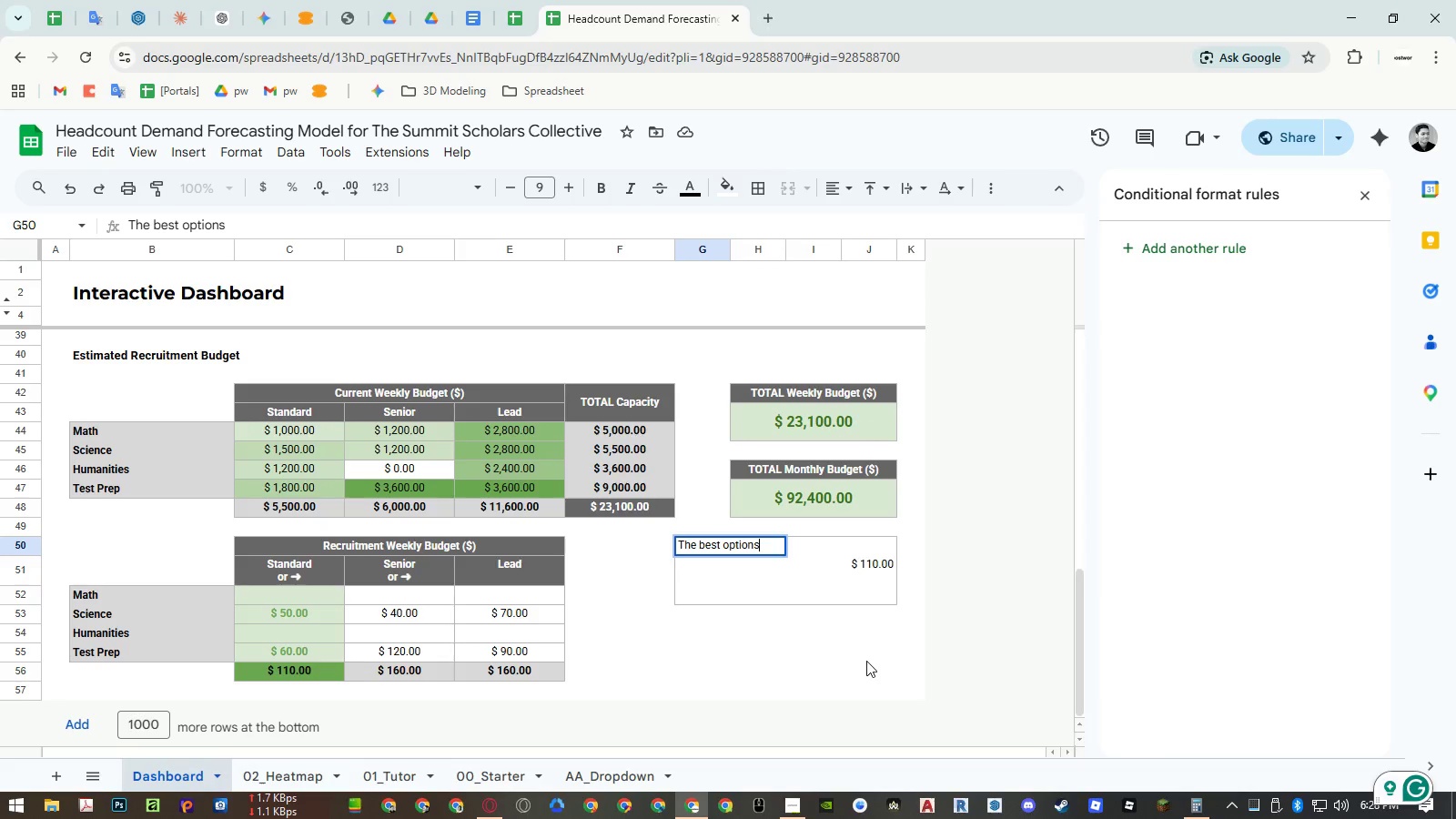 
key(Control+ArrowLeft)
 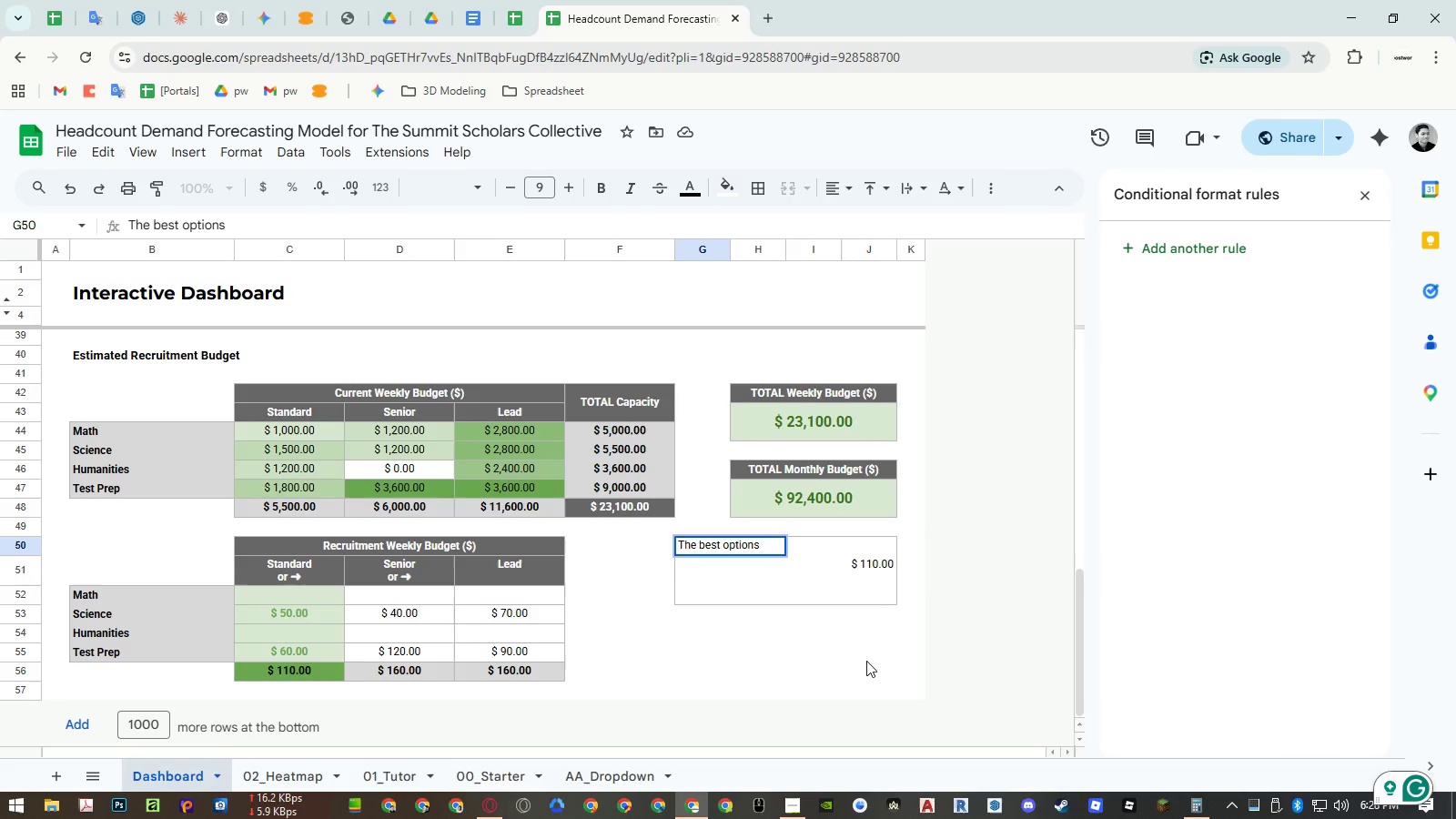 
type(recruit )
 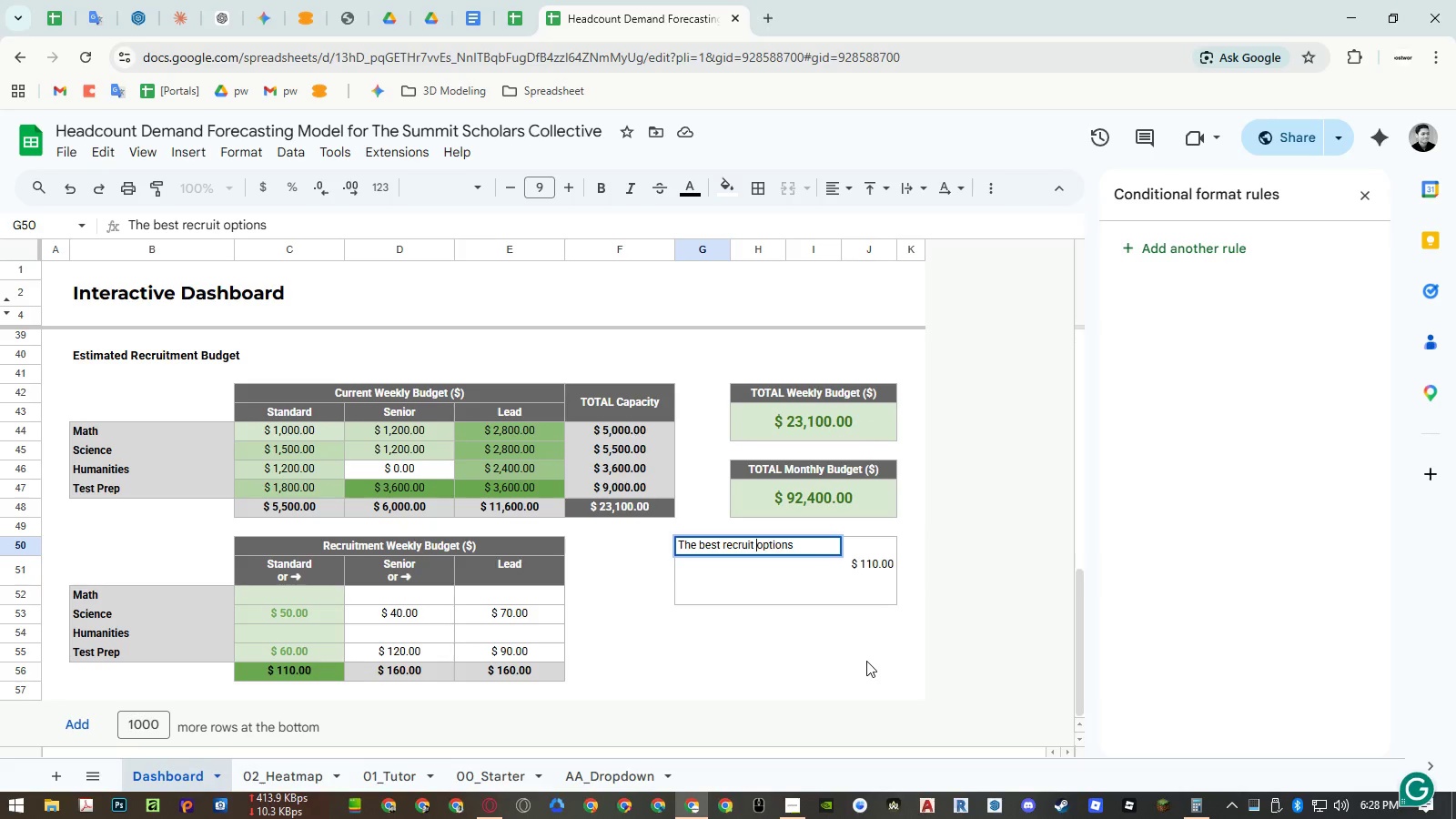 
key(Enter)
 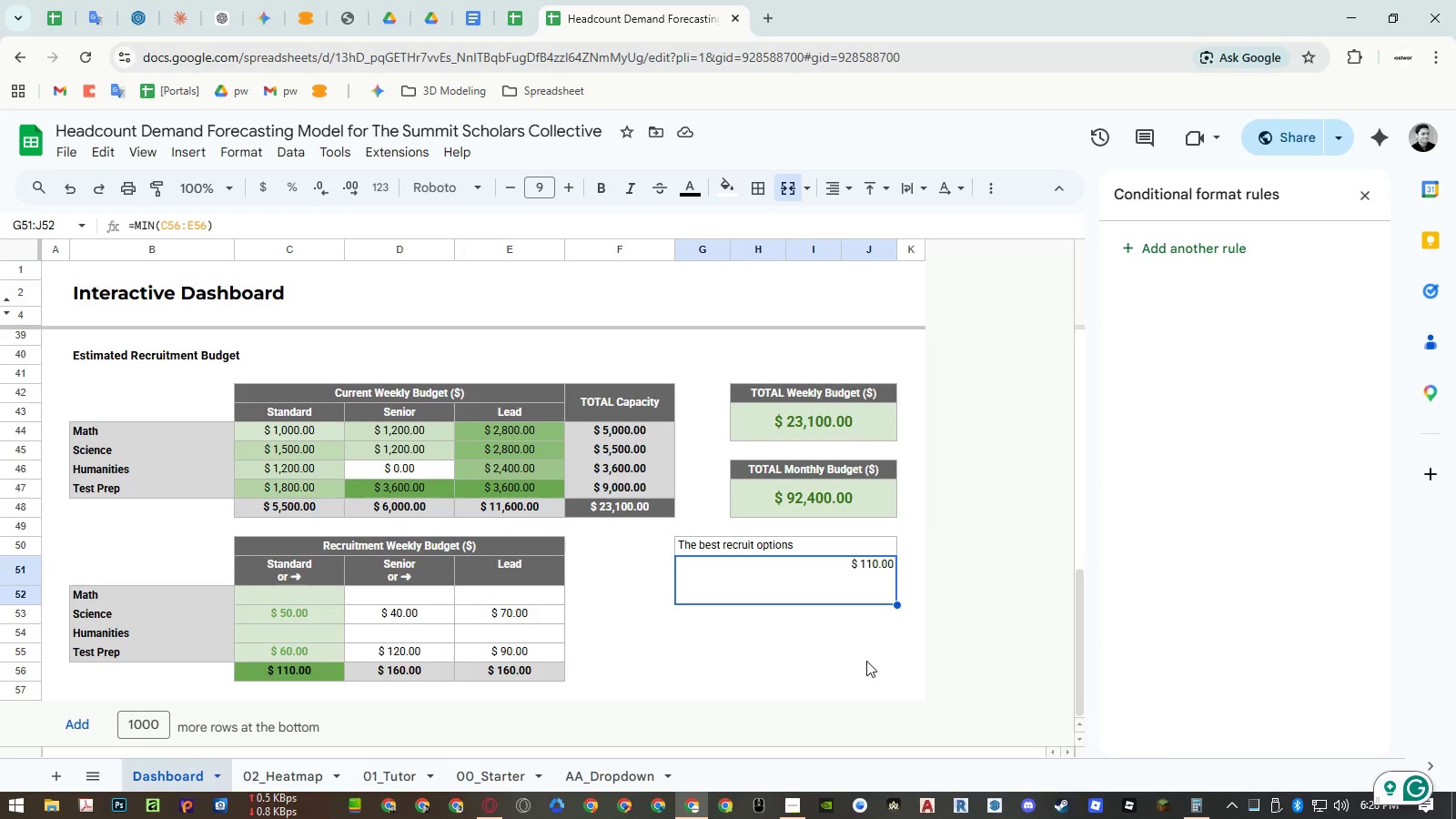 
wait(15.89)
 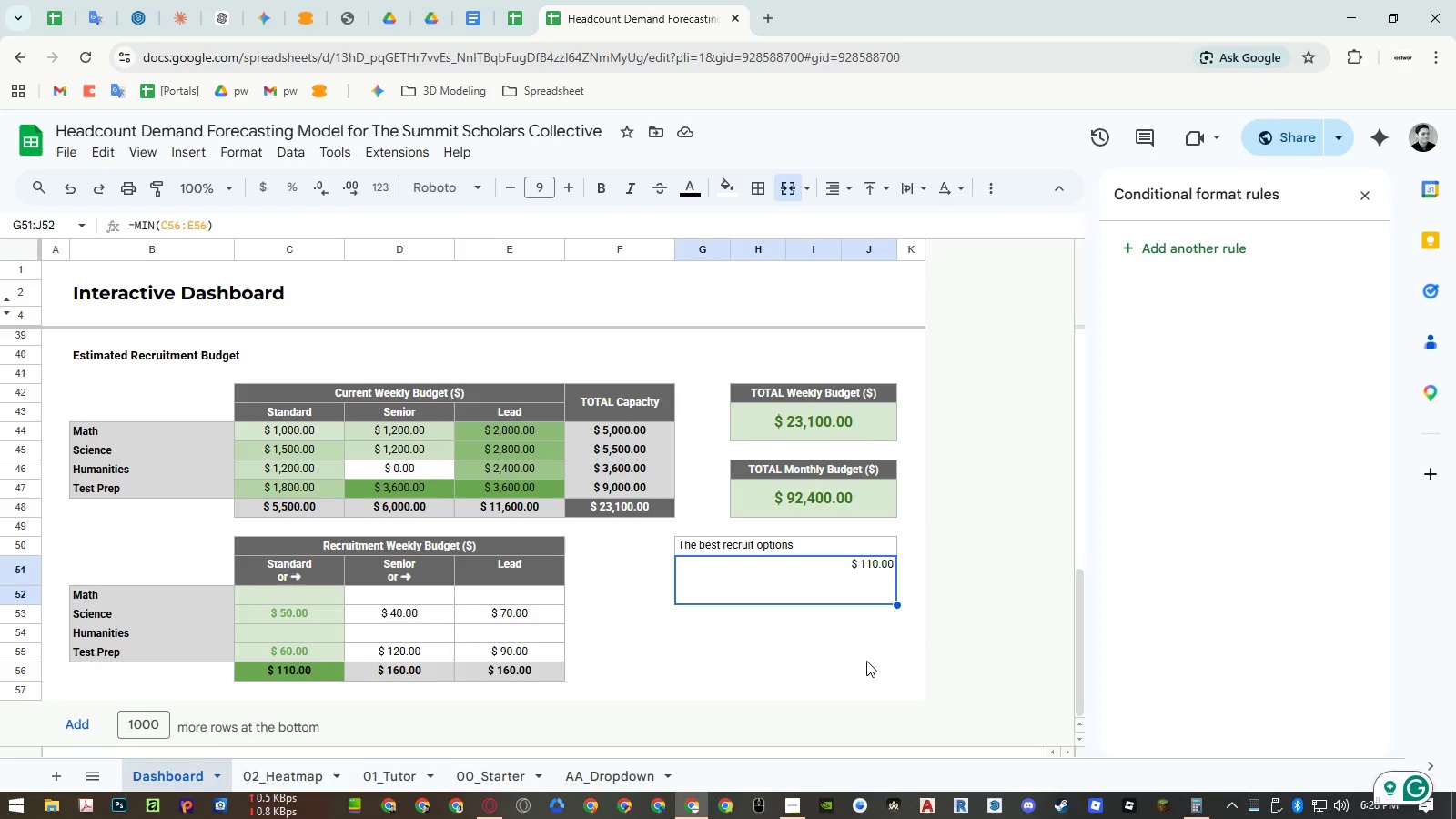 
scroll: coordinate [642, 537], scroll_direction: up, amount: 7.0
 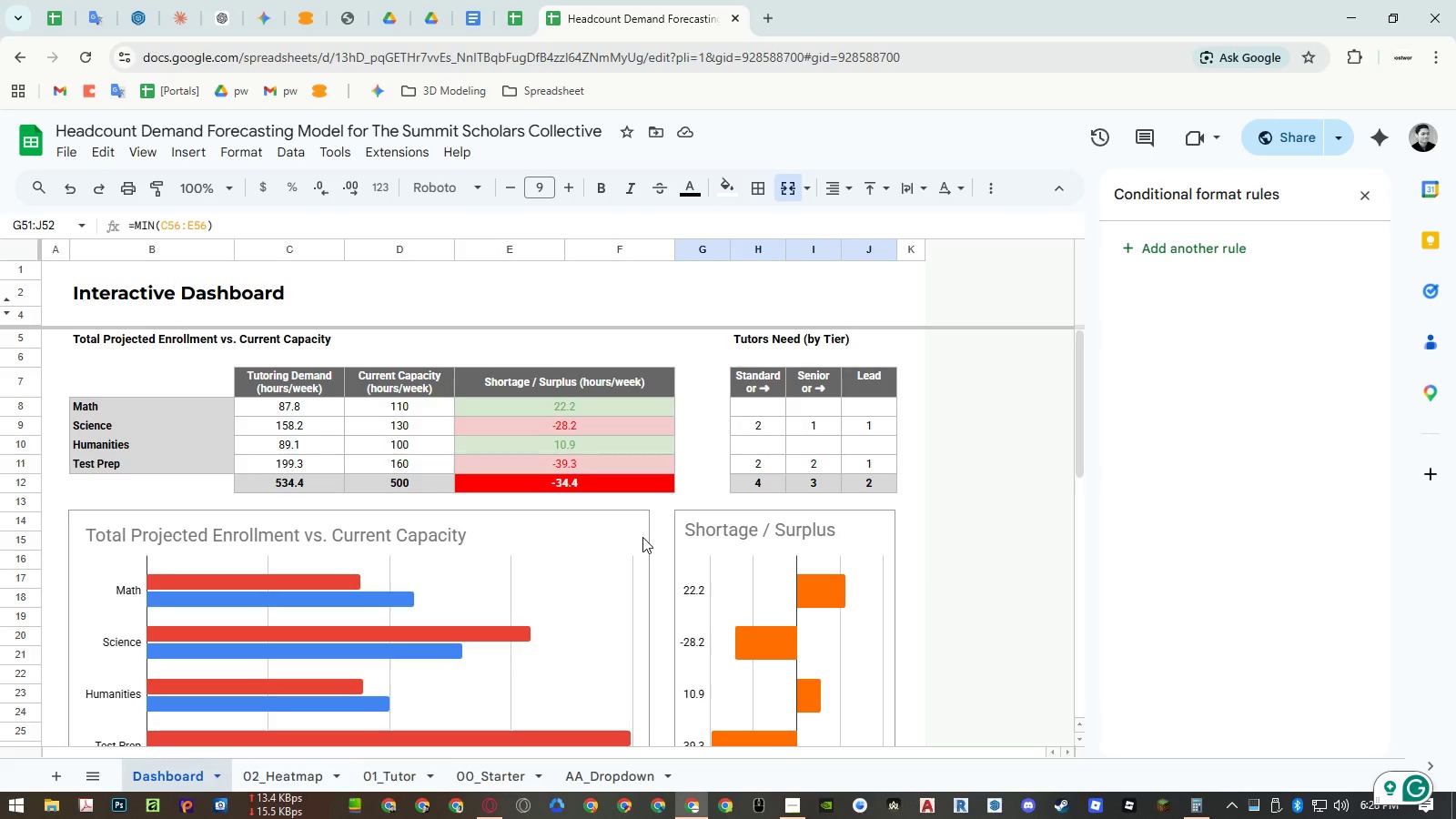 
scroll: coordinate [642, 537], scroll_direction: down, amount: 6.0
 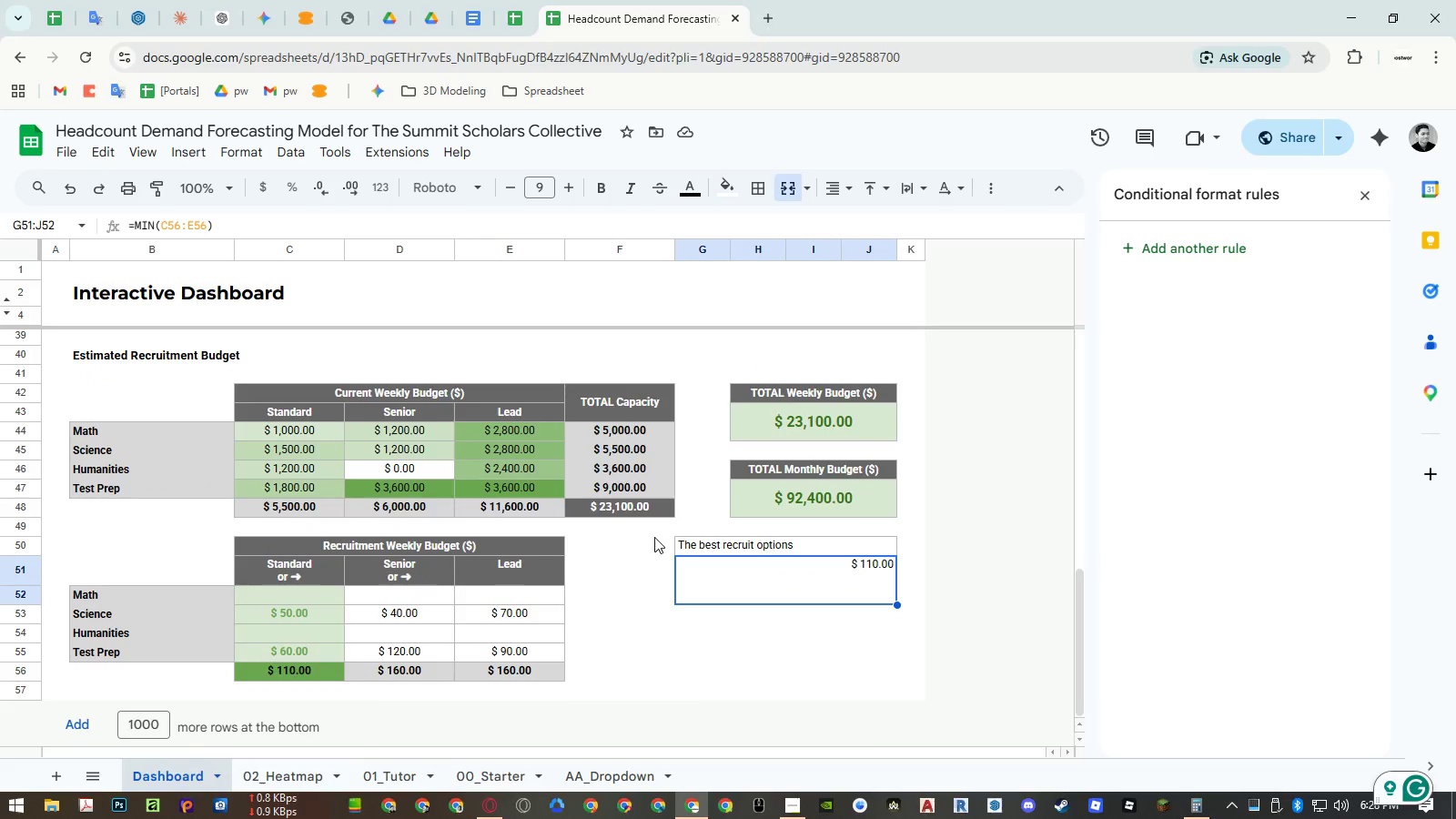 
wait(7.0)
 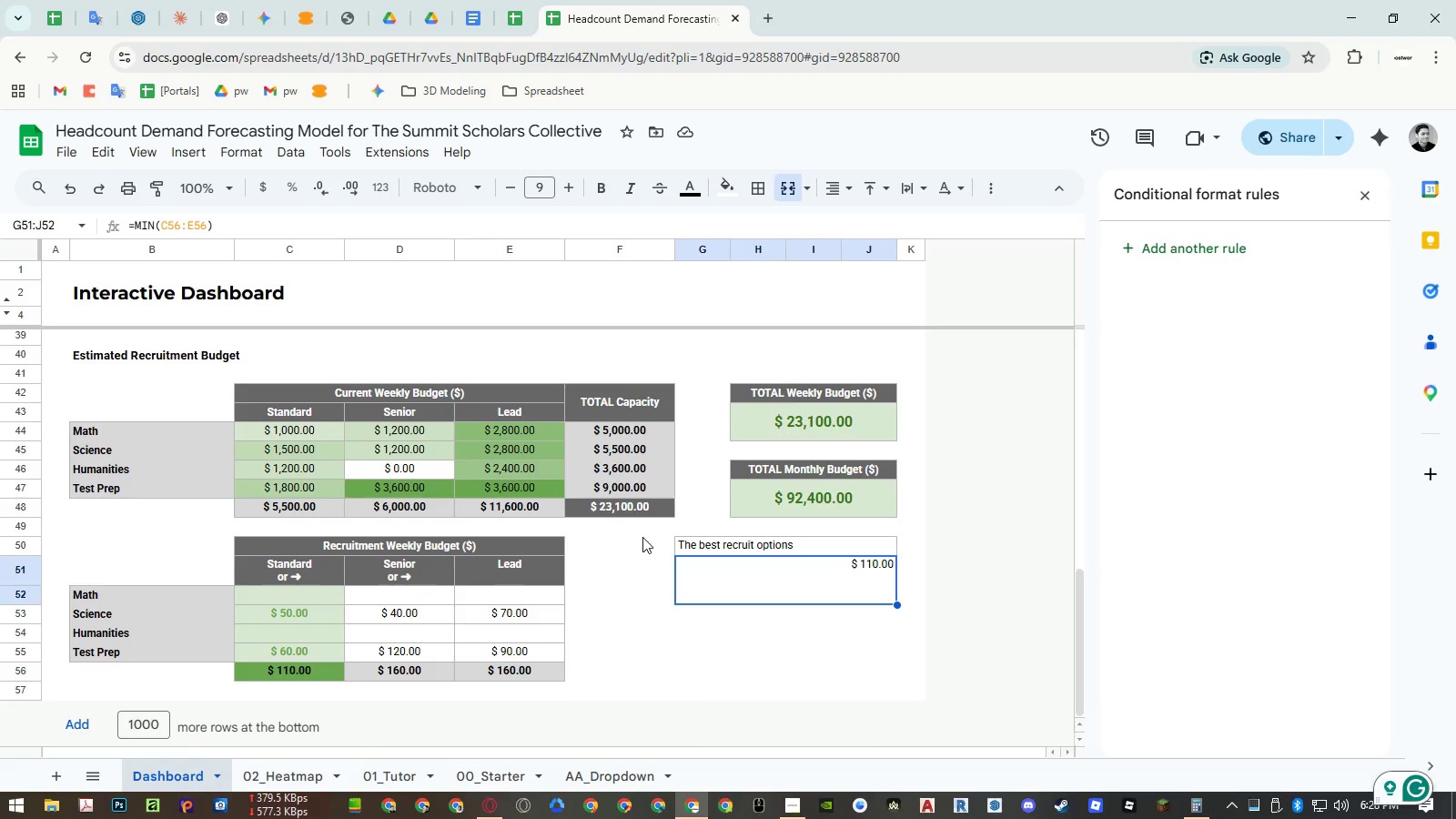 
left_click([320, 568])
 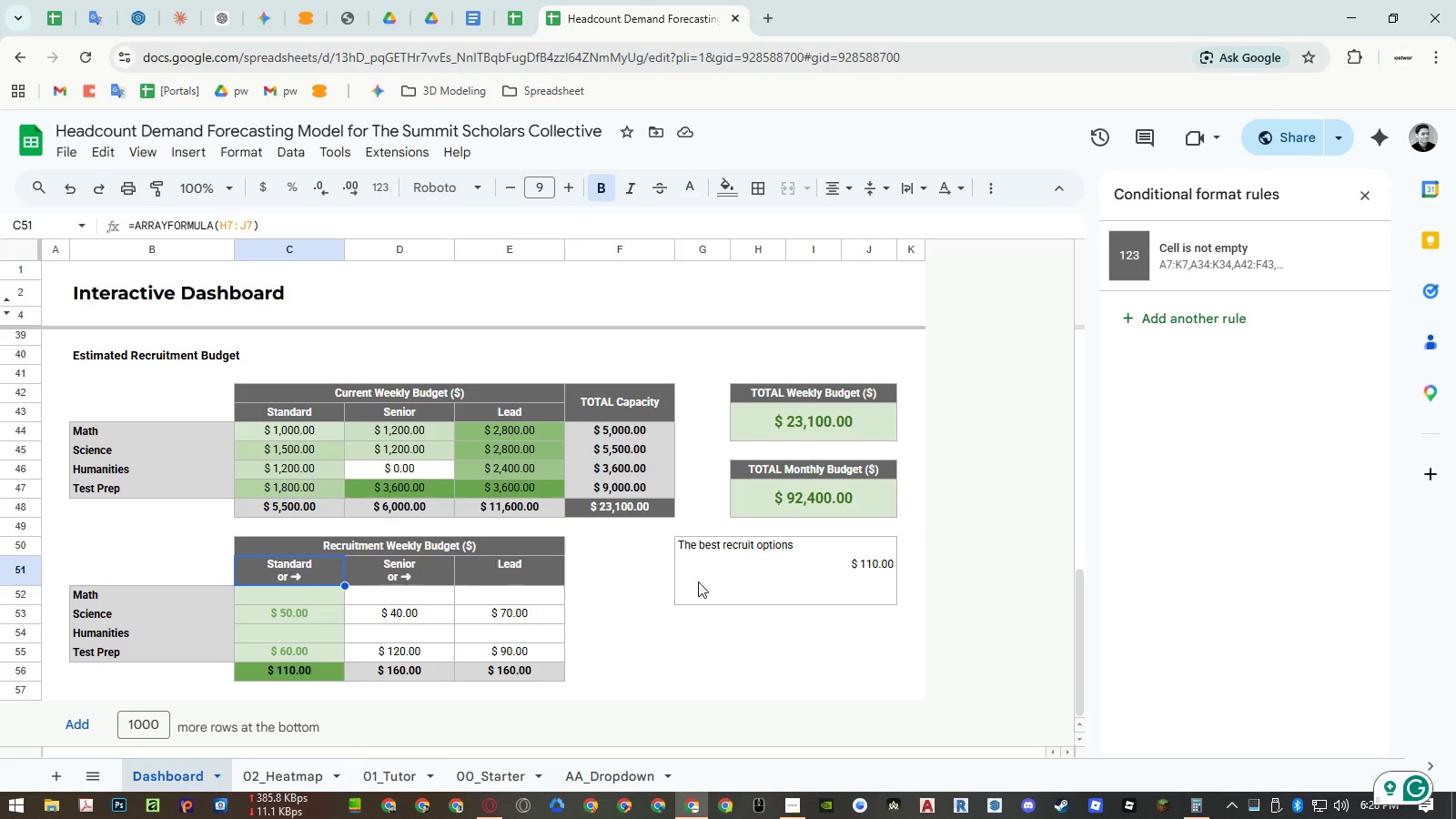 
wait(7.31)
 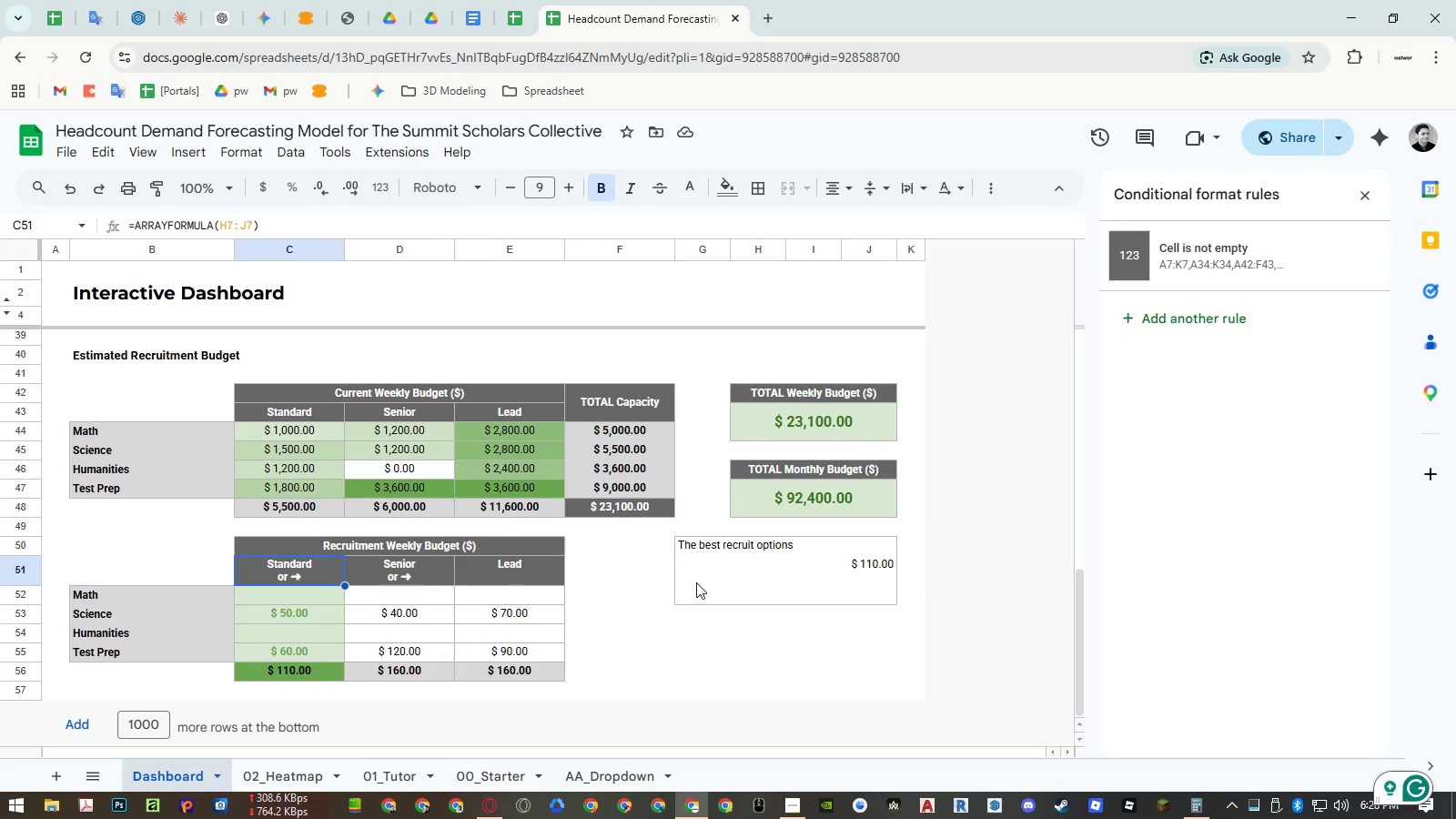 
left_click([733, 581])
 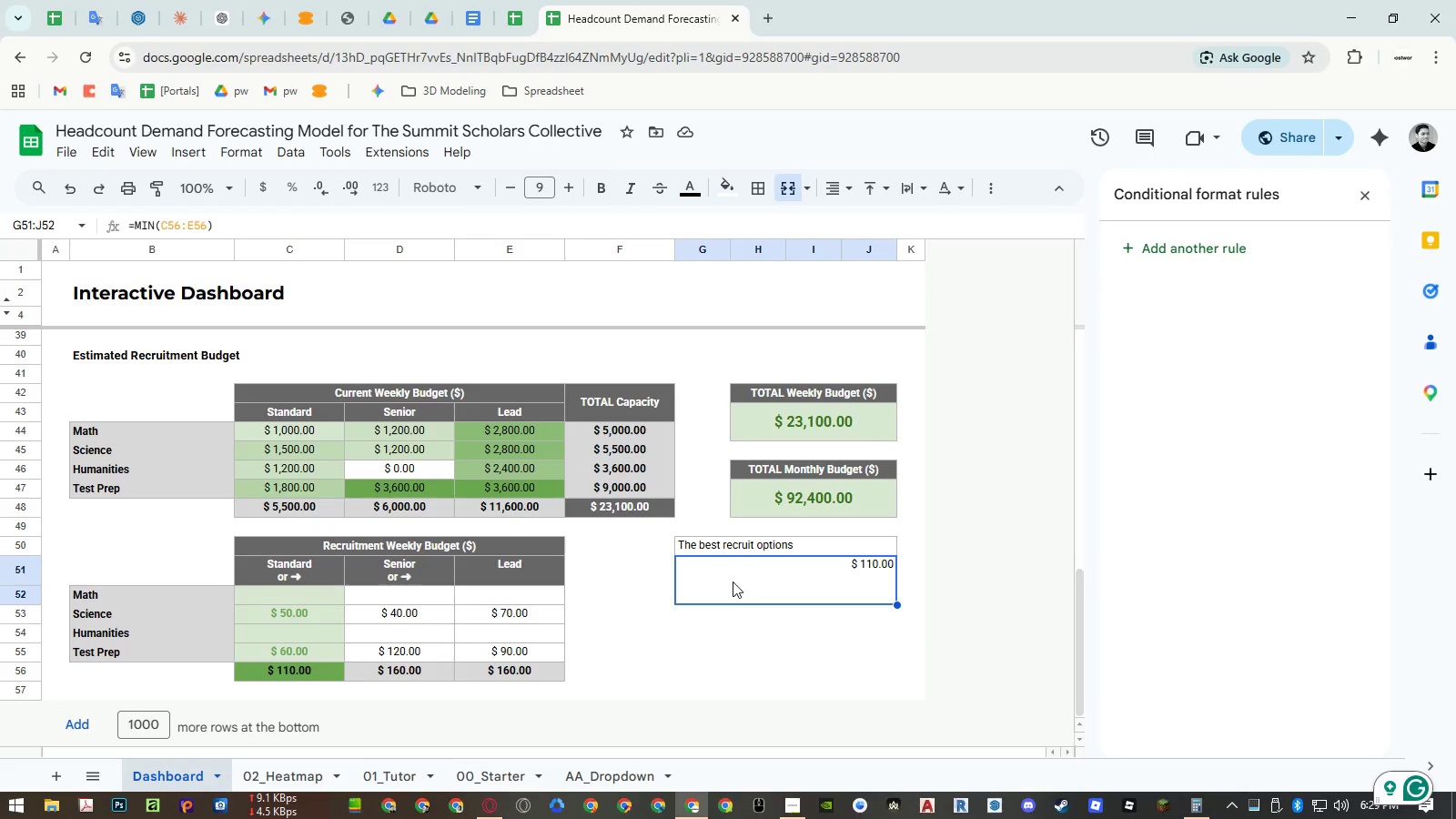 
wait(5.73)
 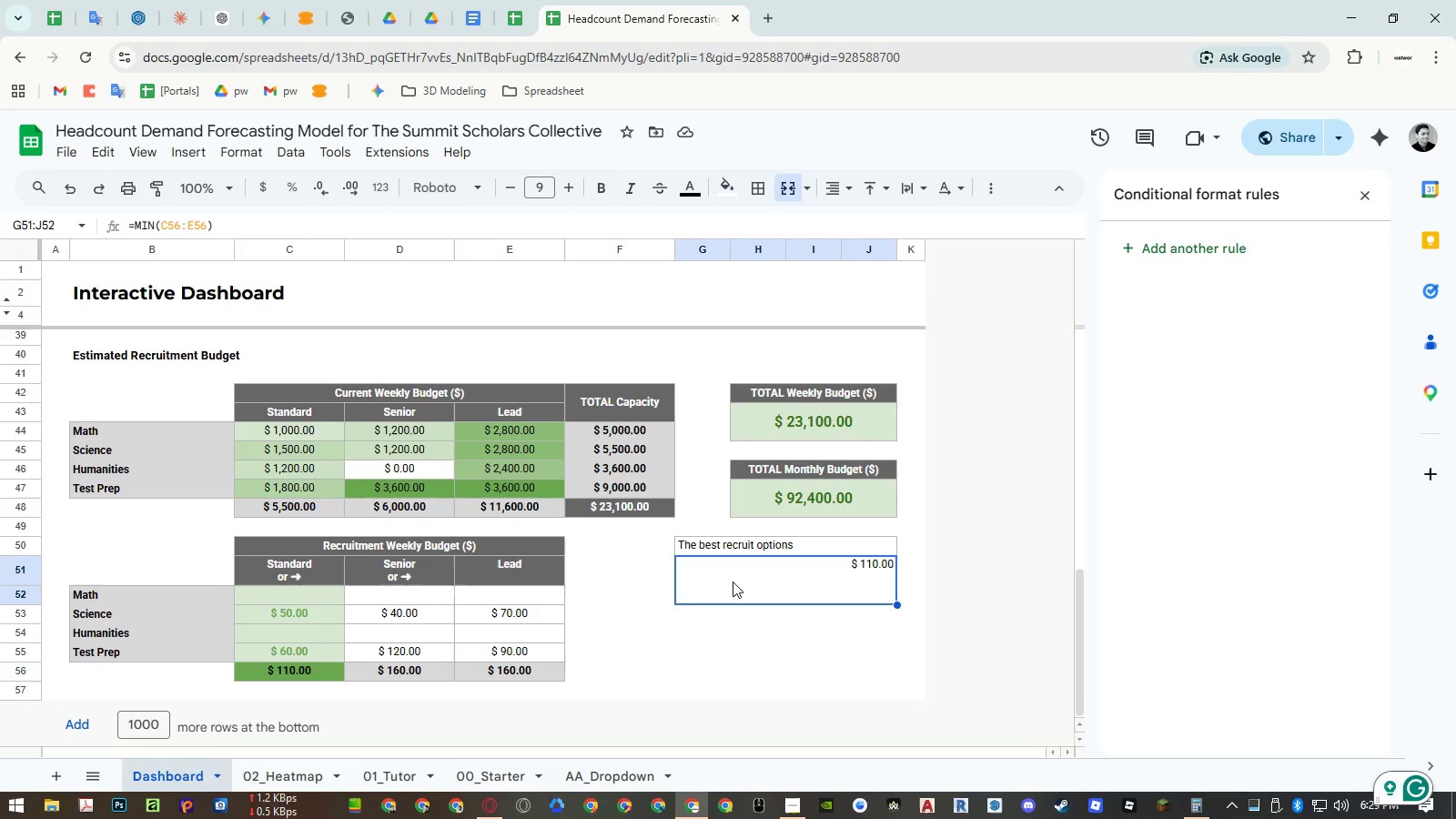 
double_click([733, 581])
 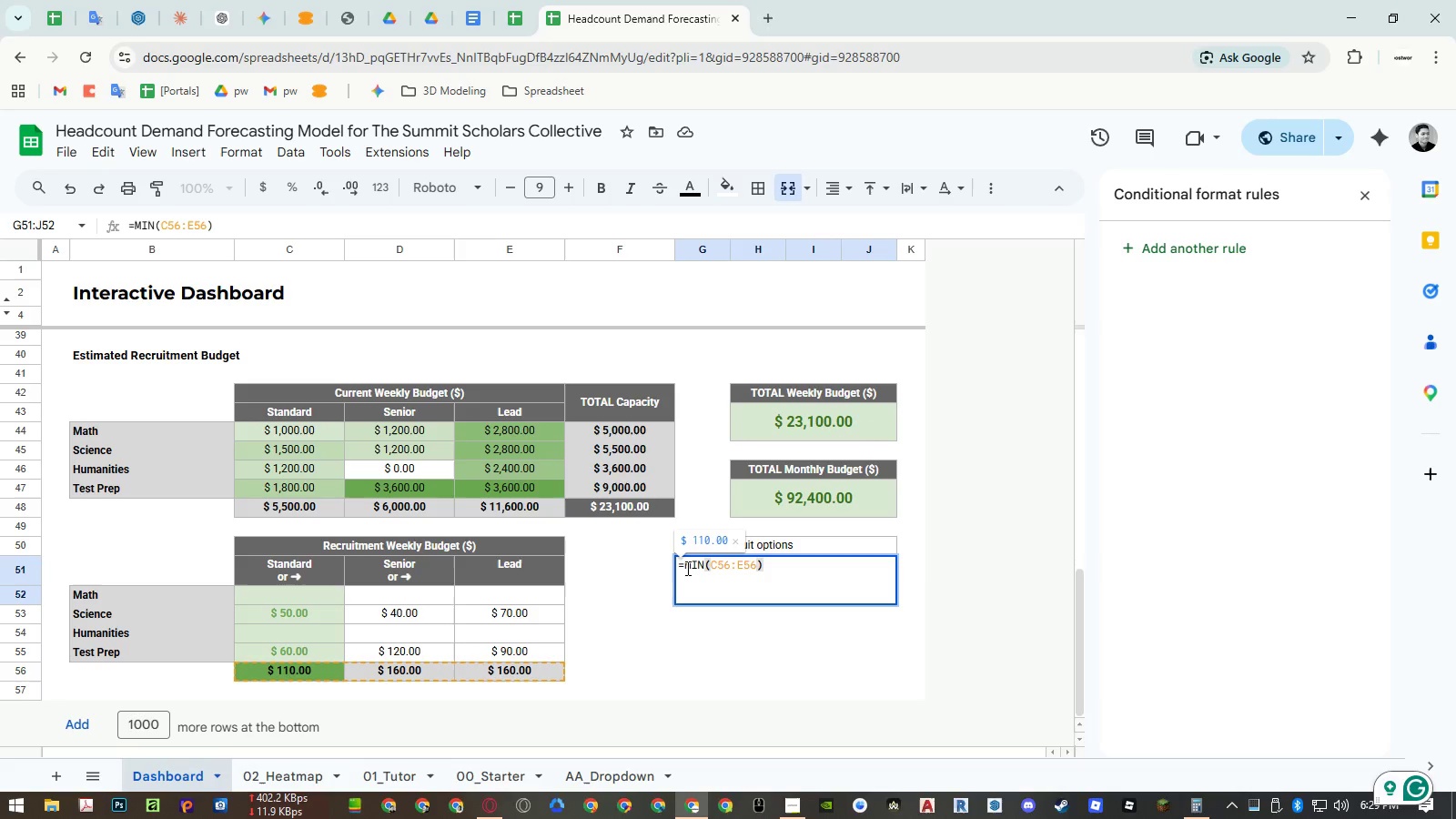 
left_click_drag(start_coordinate=[686, 568], to_coordinate=[815, 573])
 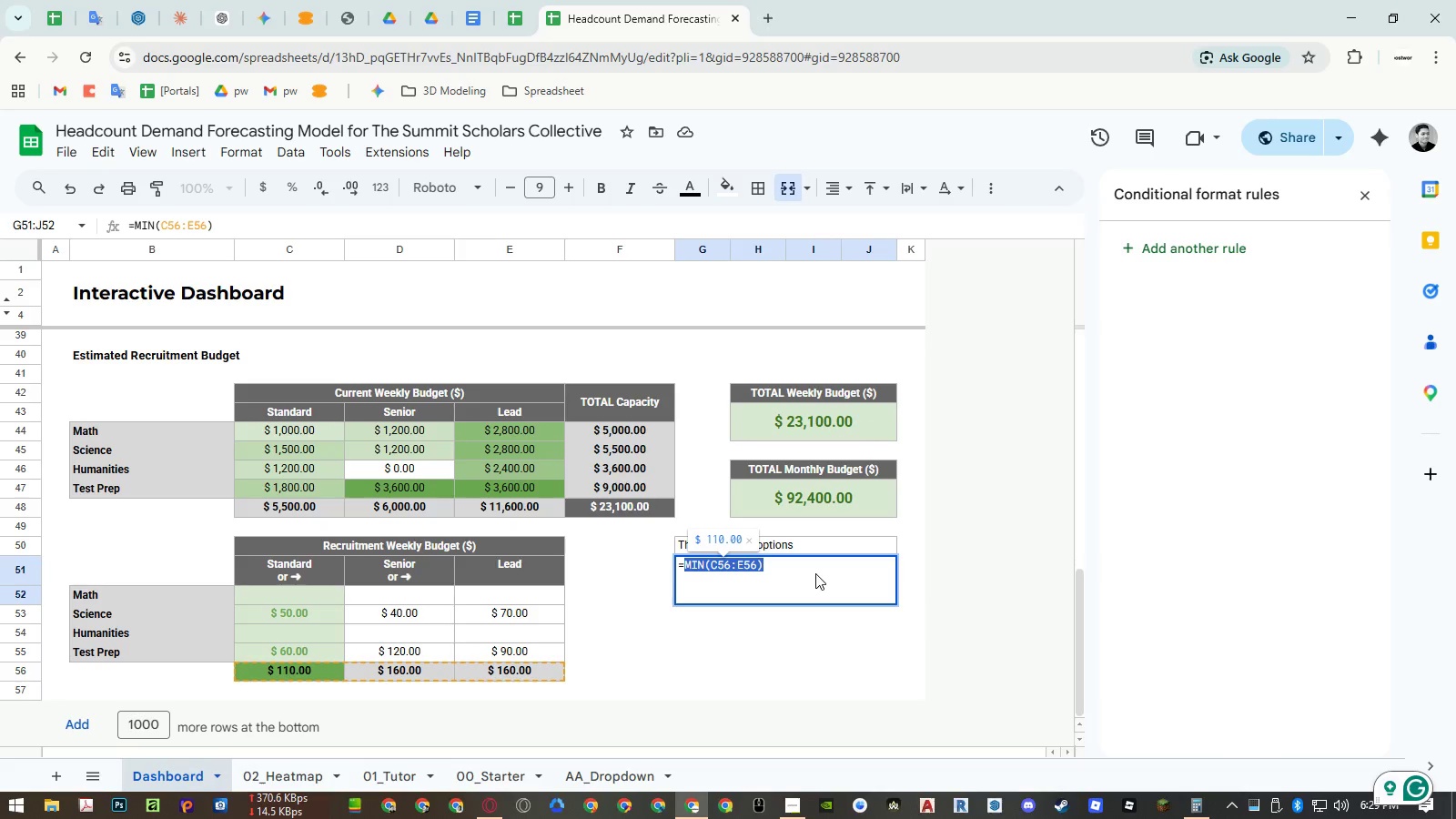 
key(Control+X)
 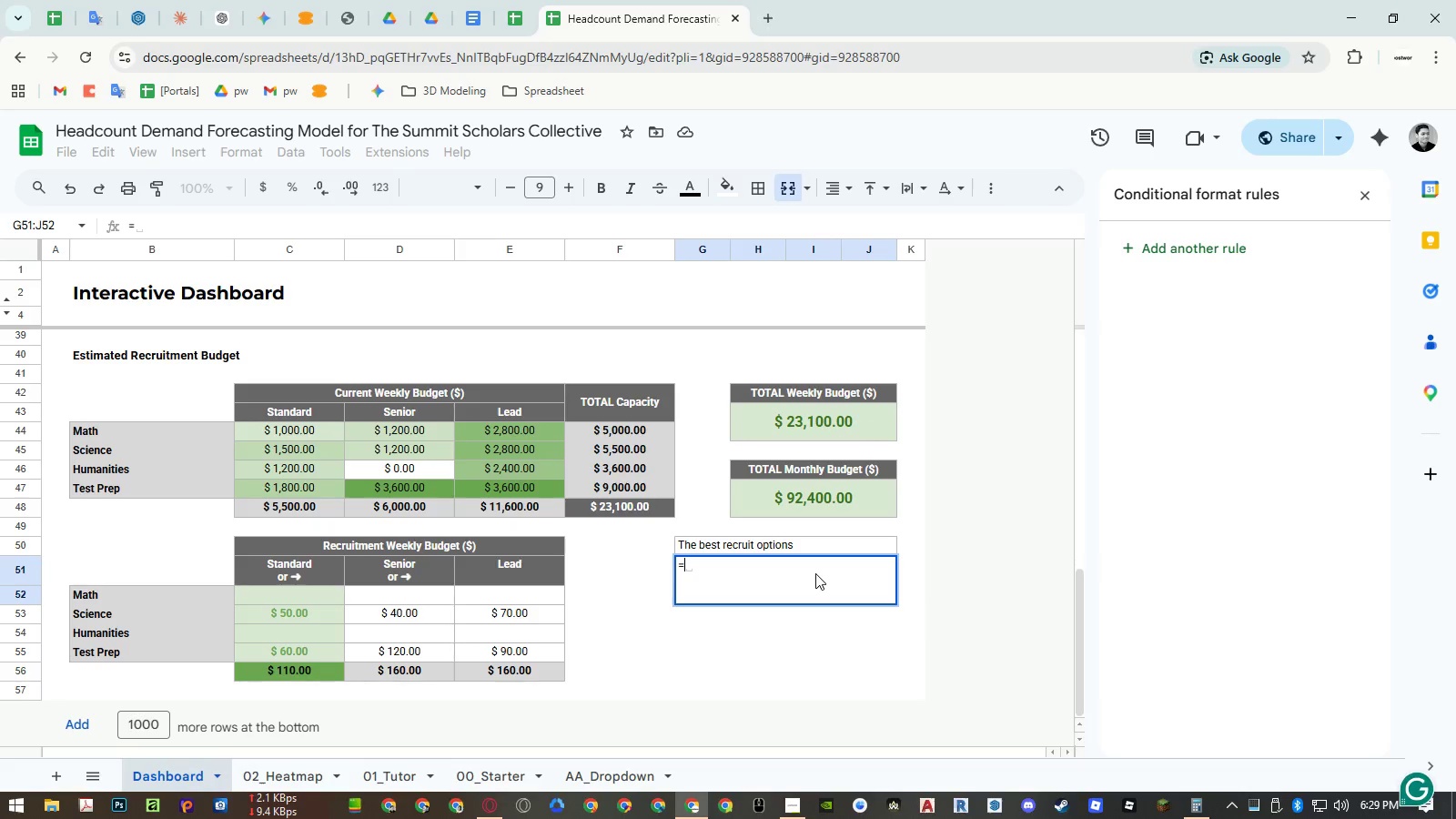 
type(xloo)
 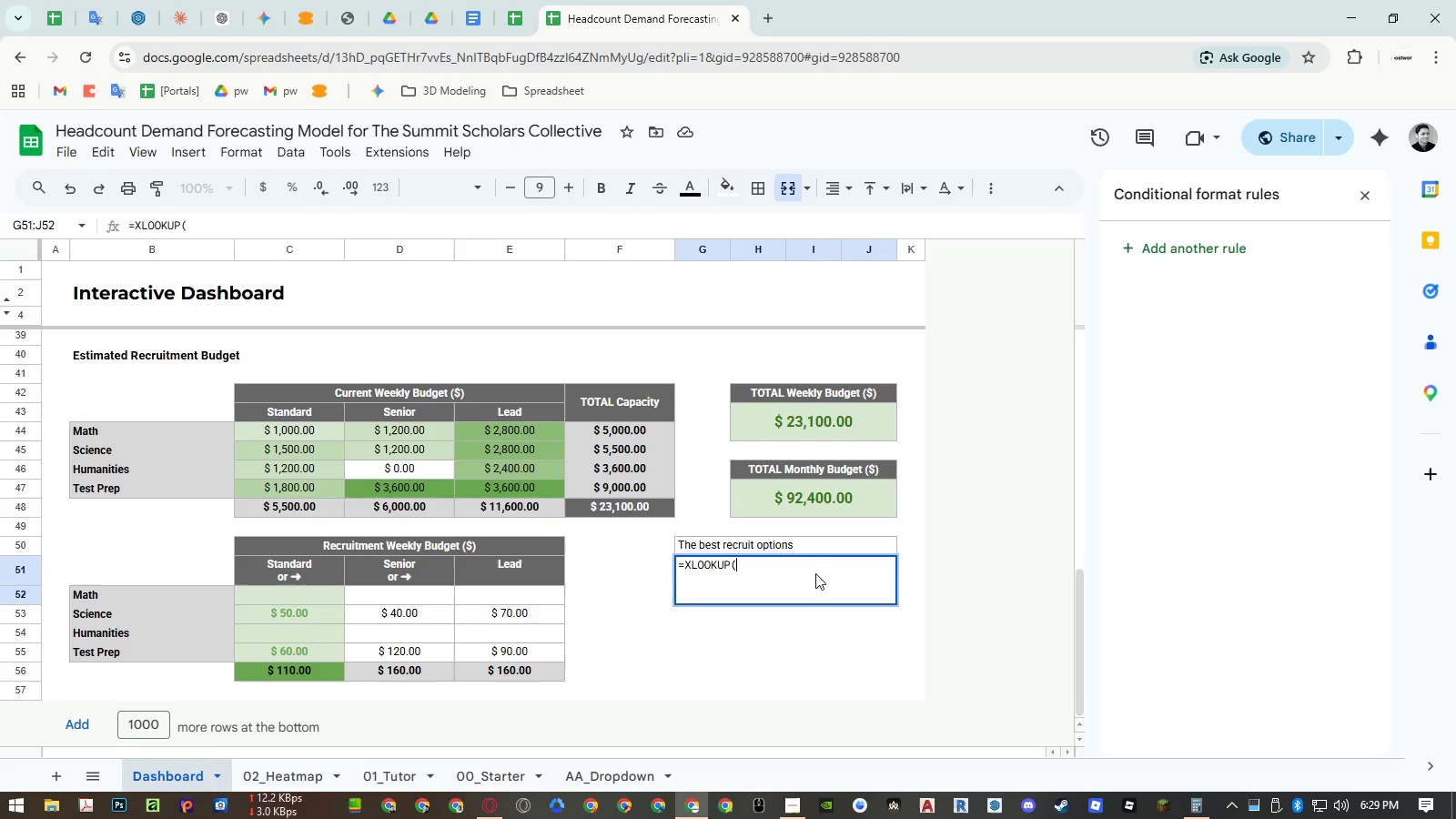 
key(Enter)
 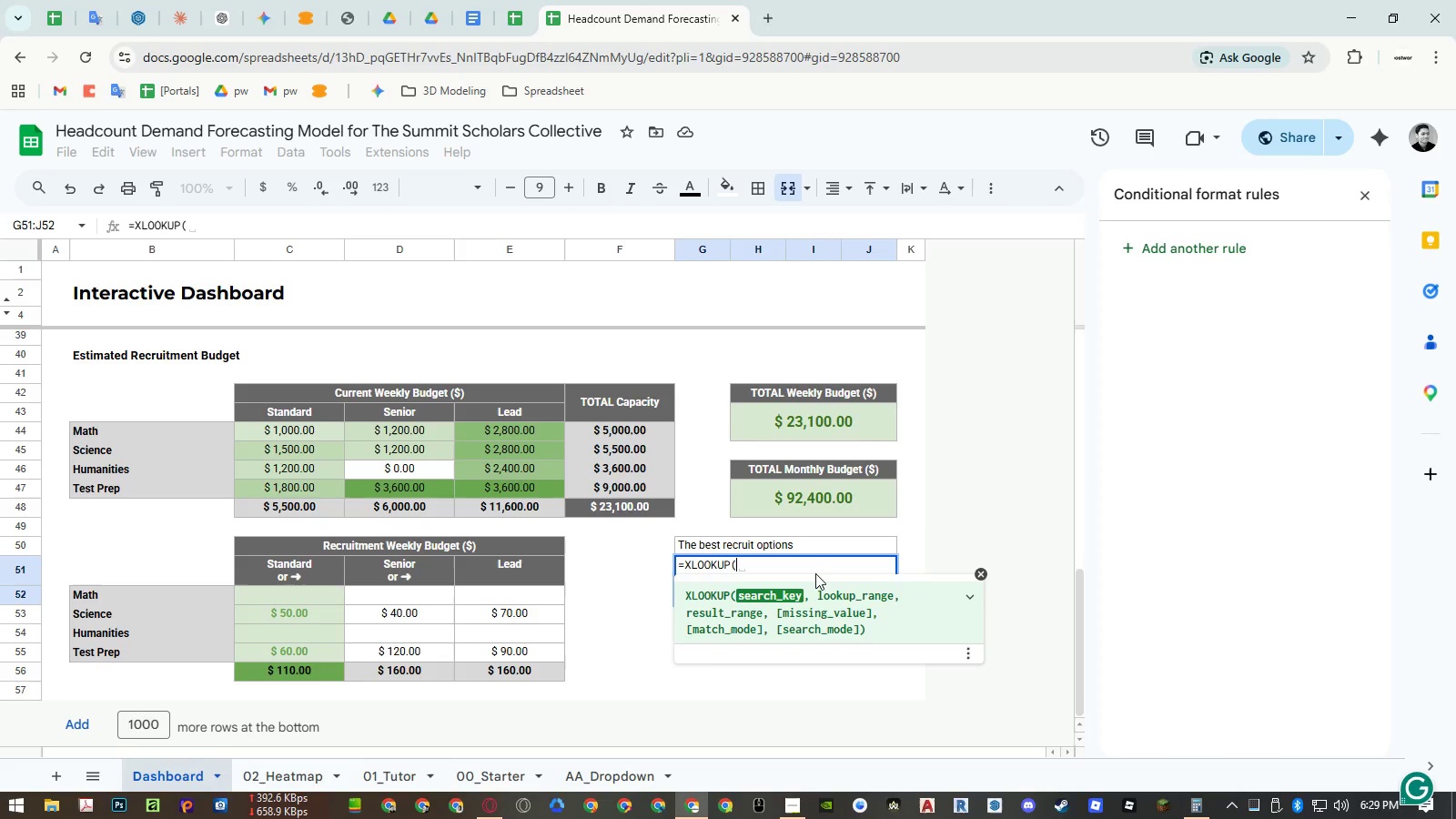 
wait(9.31)
 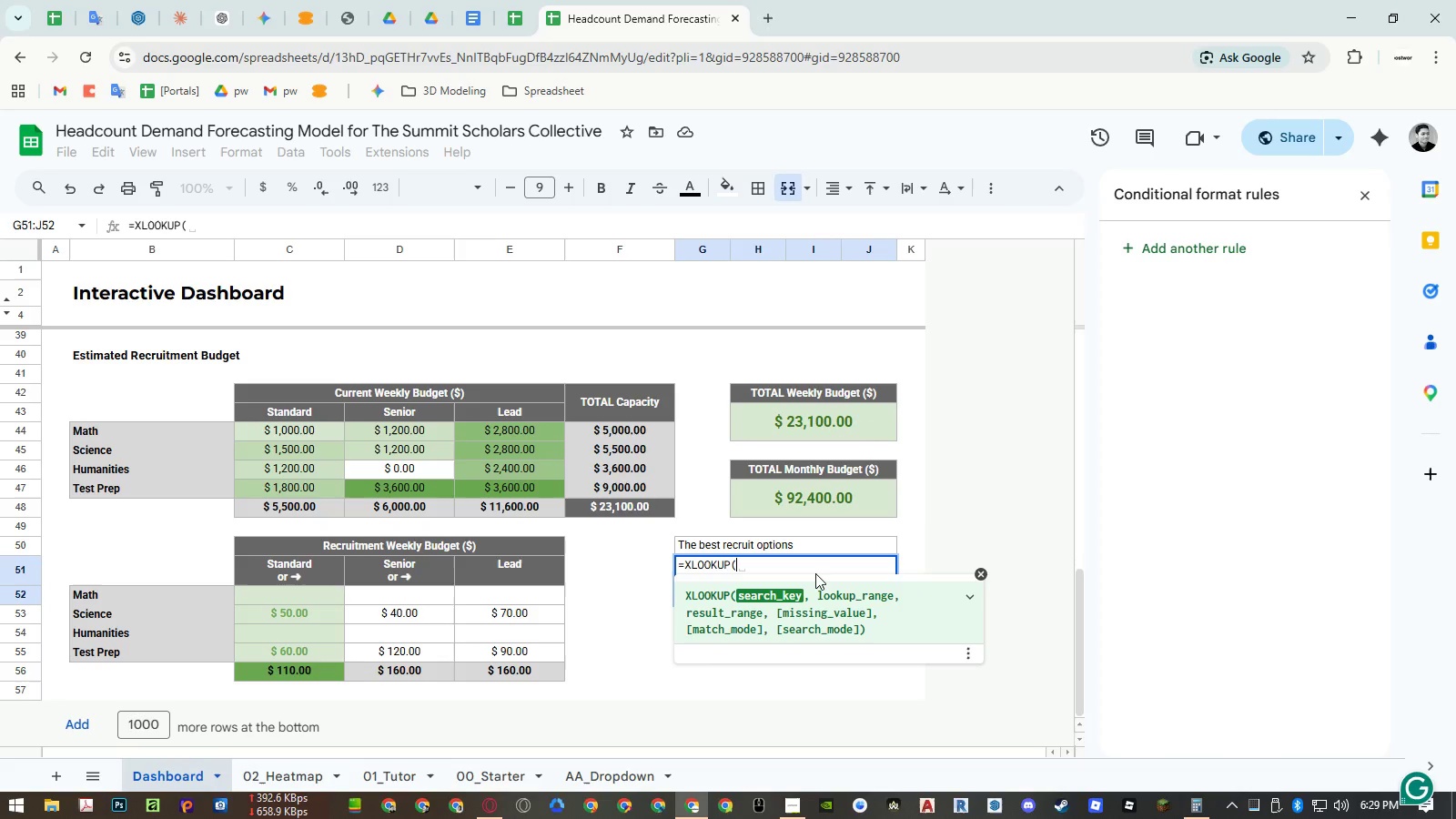 
left_click_drag(start_coordinate=[328, 677], to_coordinate=[478, 675])
 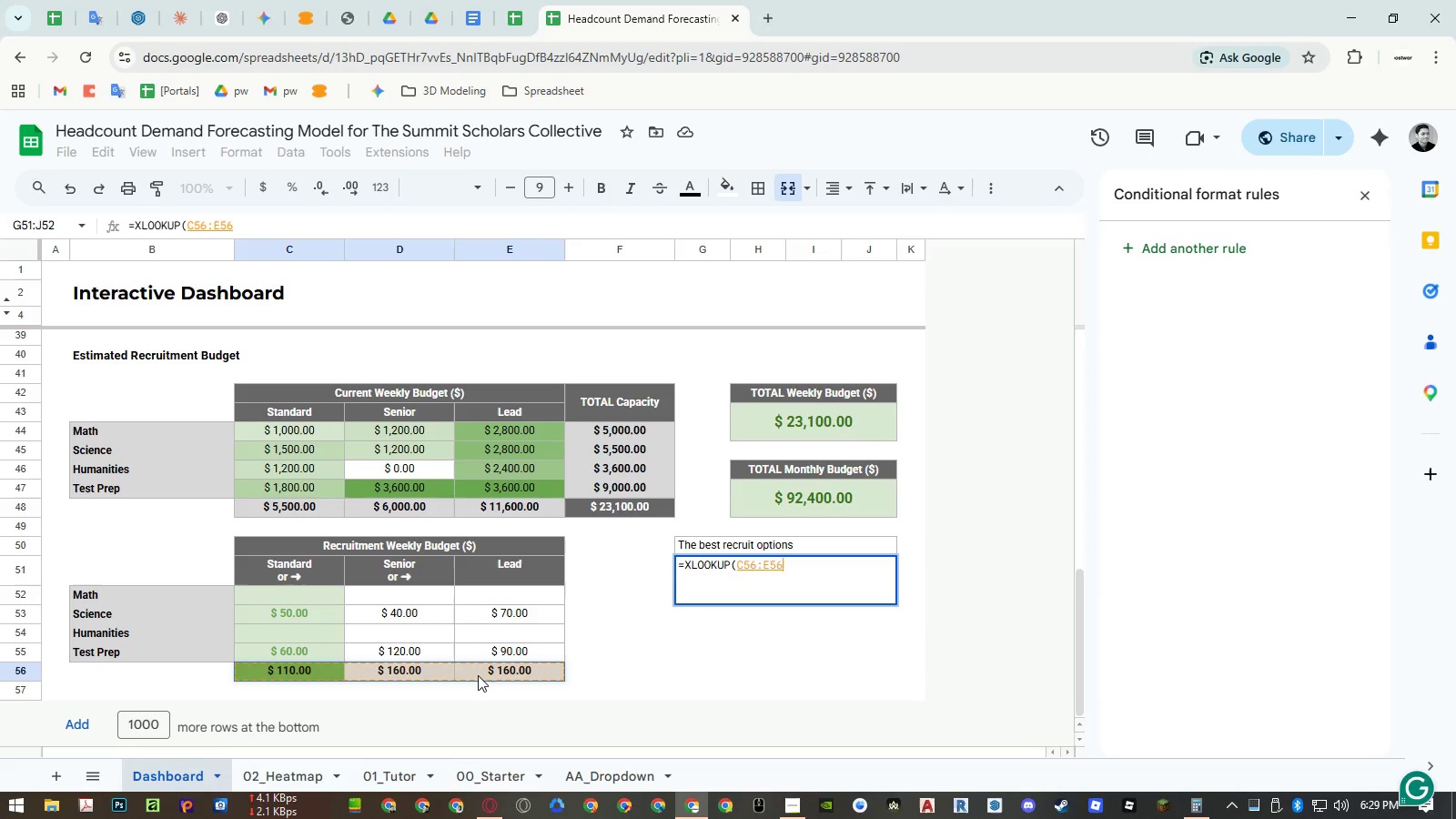 
key(Comma)
 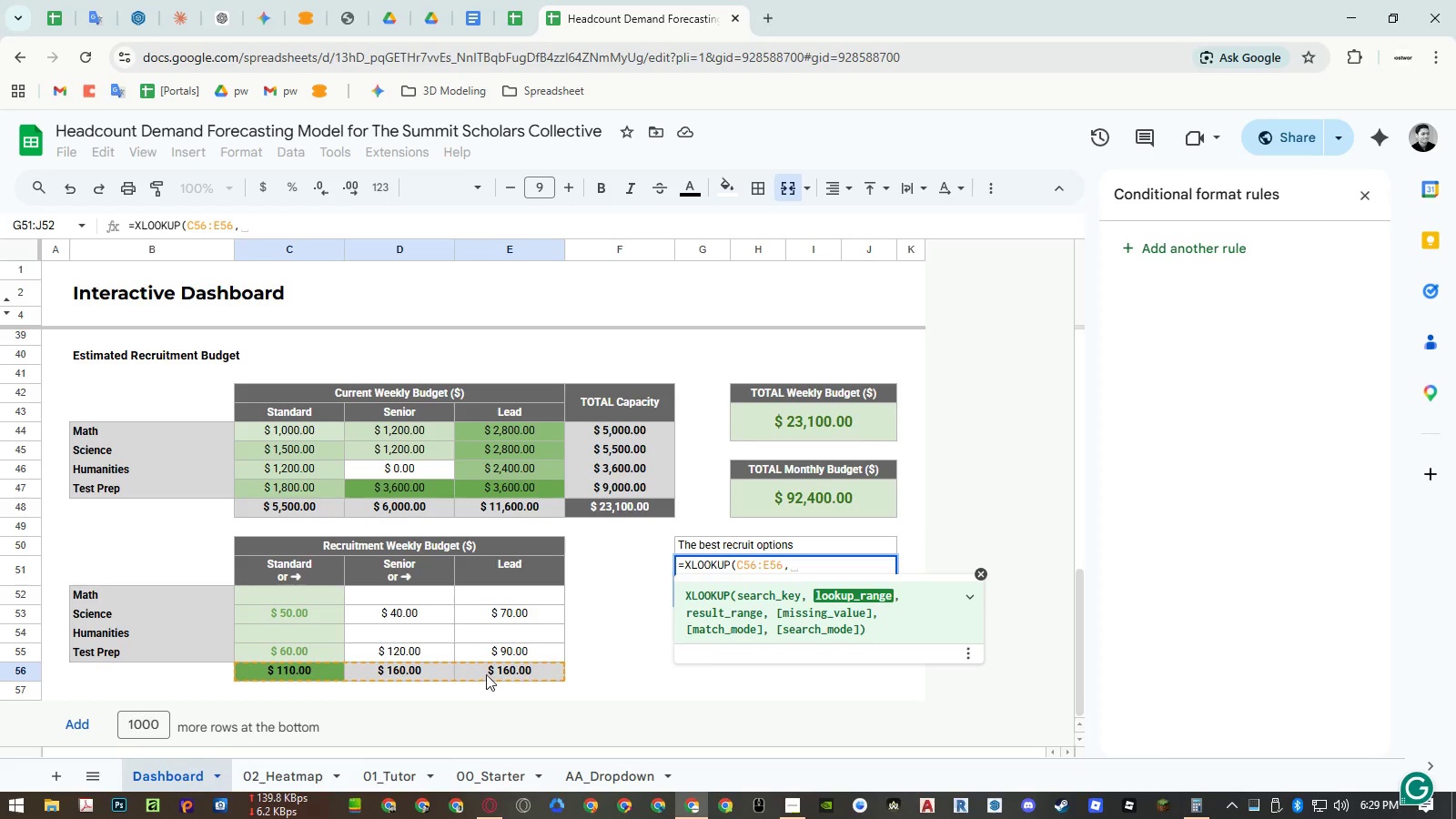 
wait(6.94)
 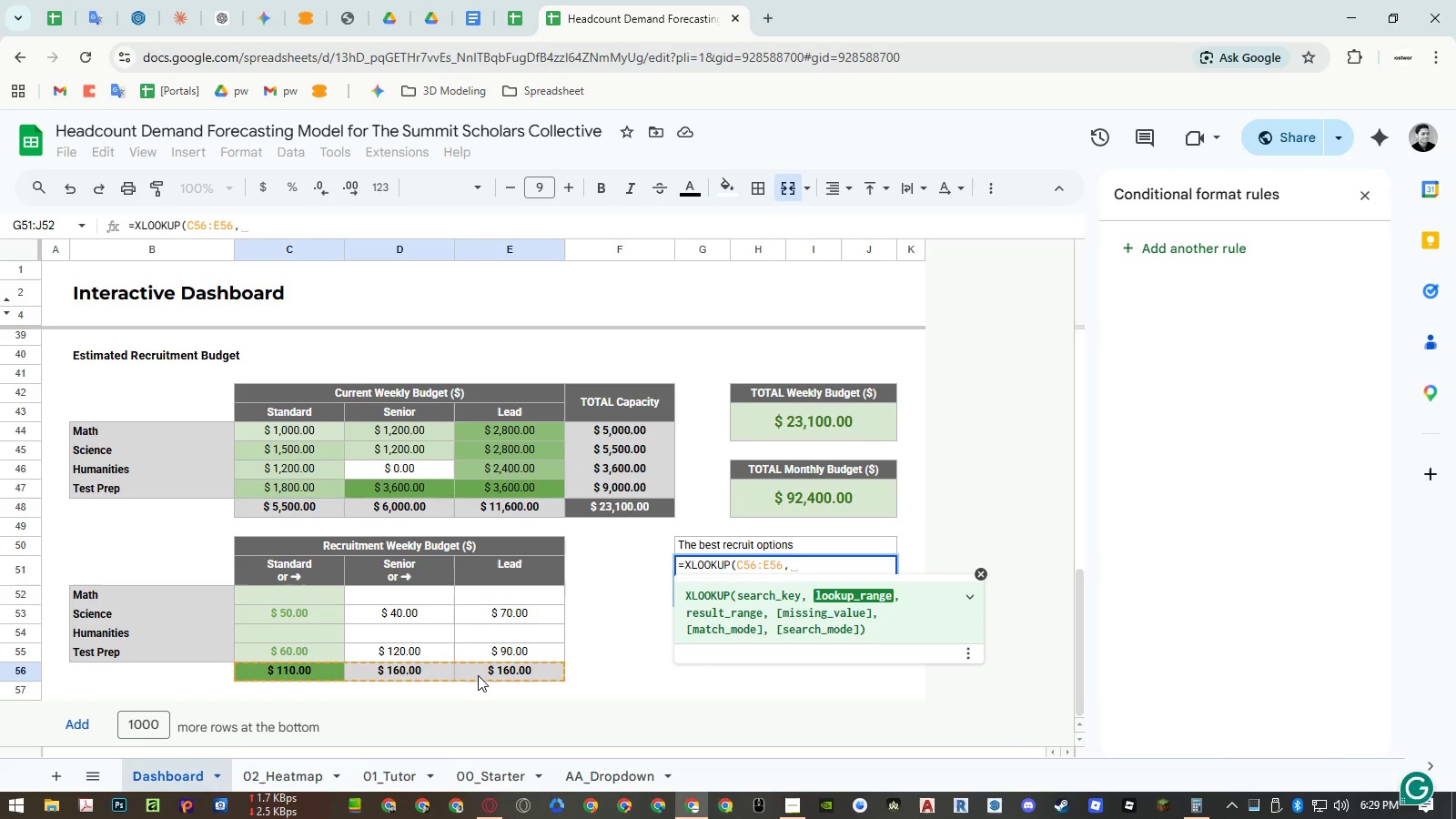 
left_click_drag(start_coordinate=[738, 569], to_coordinate=[808, 563])
 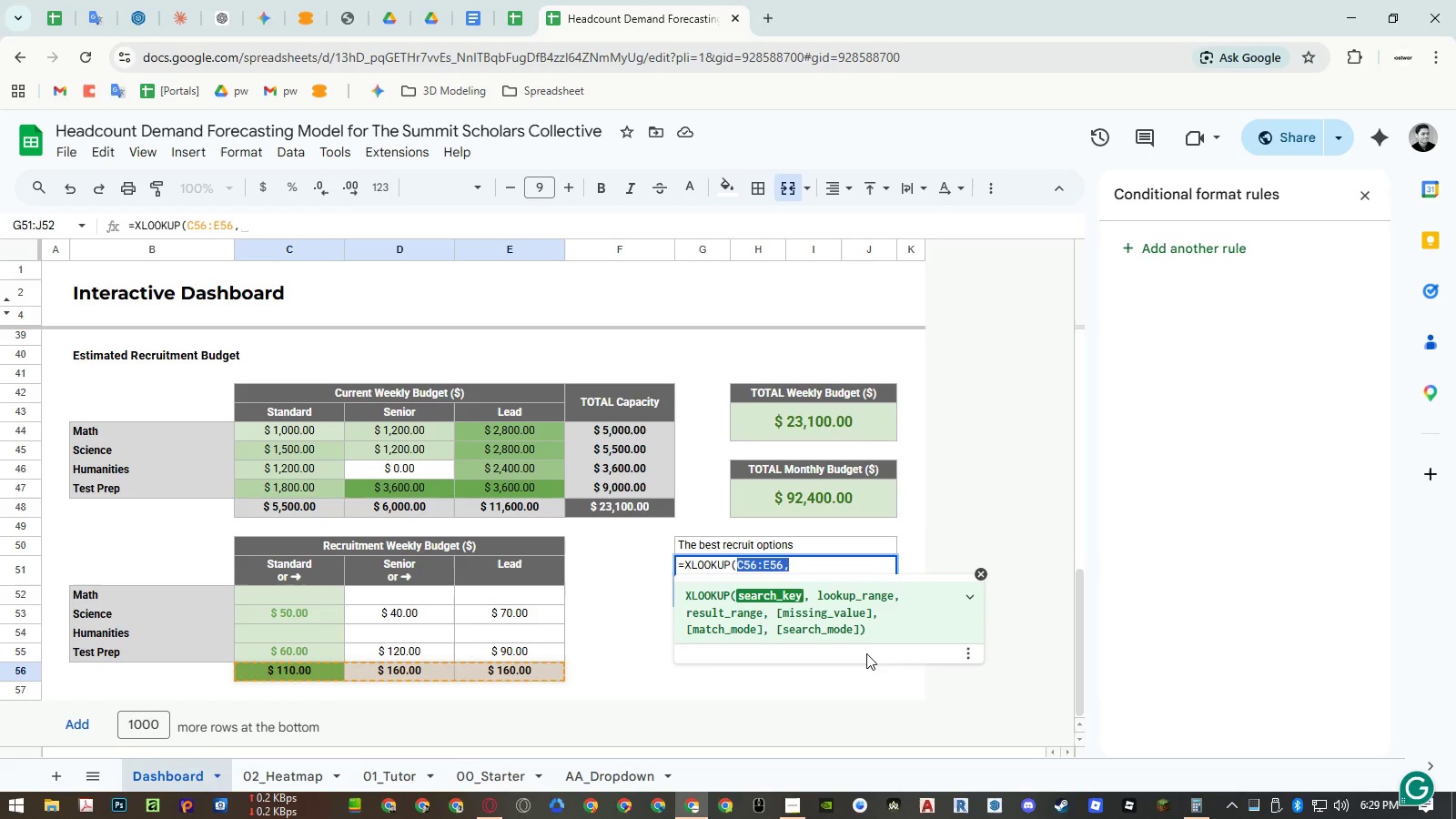 
key(Control+ControlLeft)
 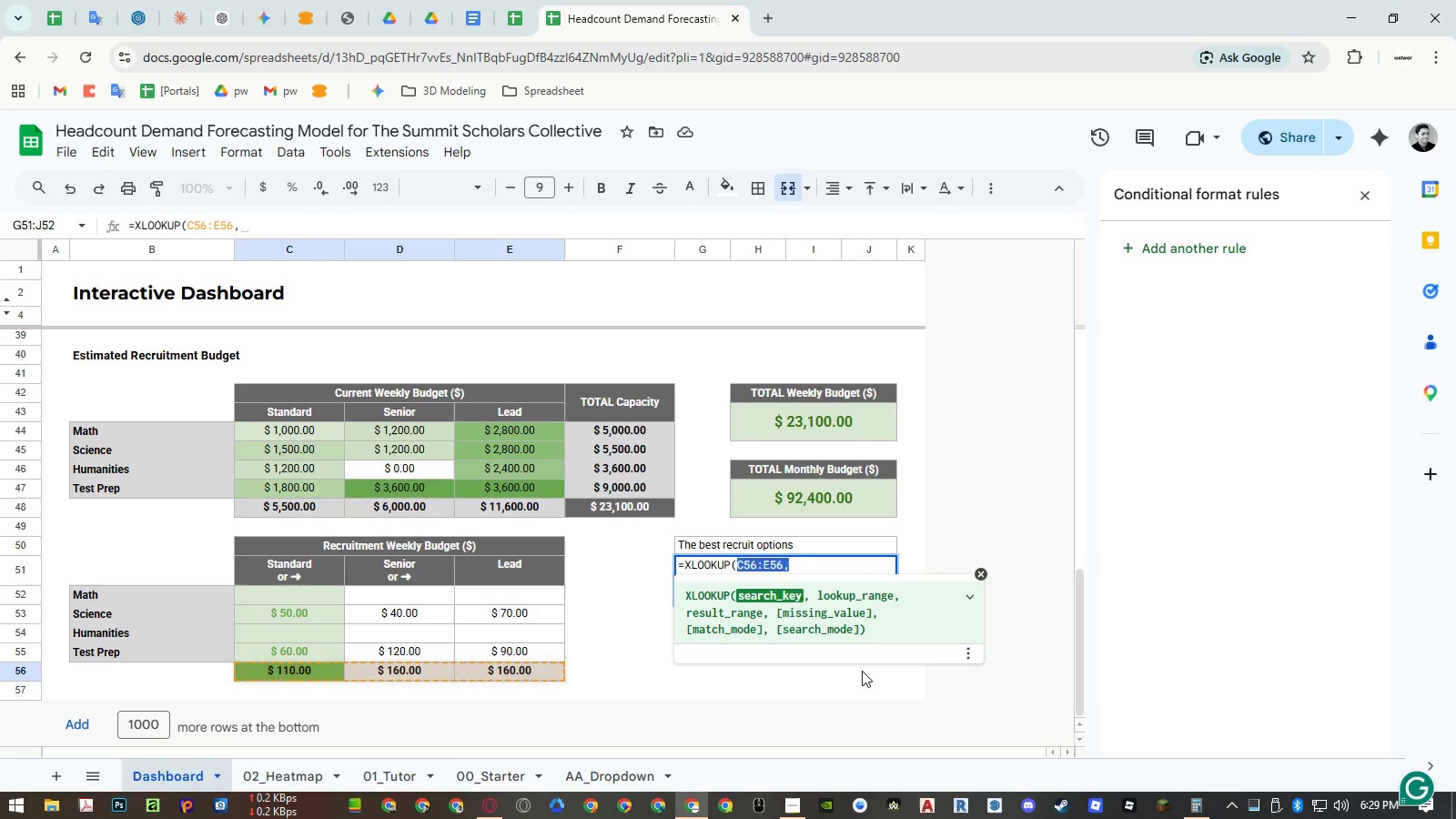 
key(Control+V)
 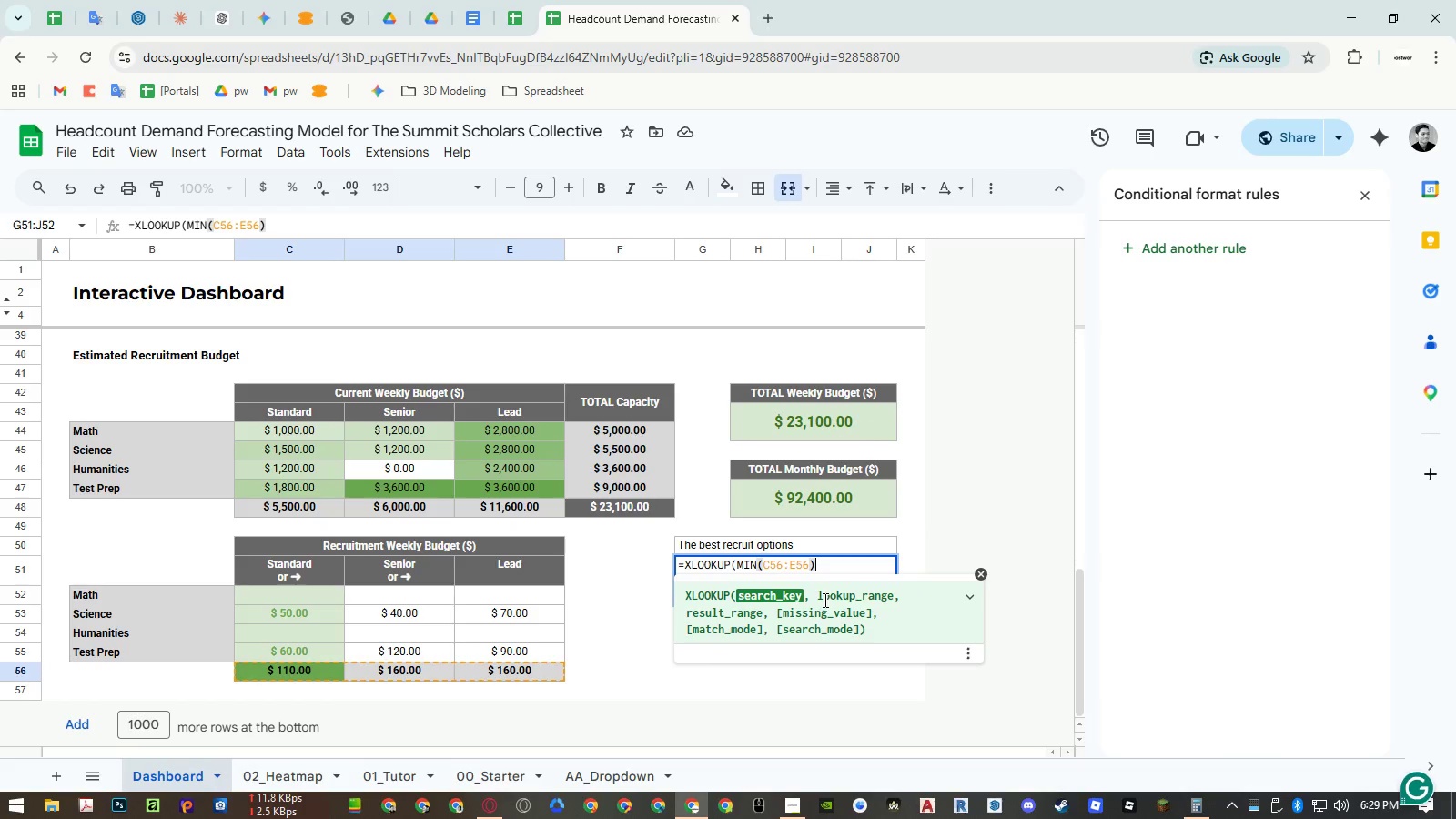 
key(Comma)
 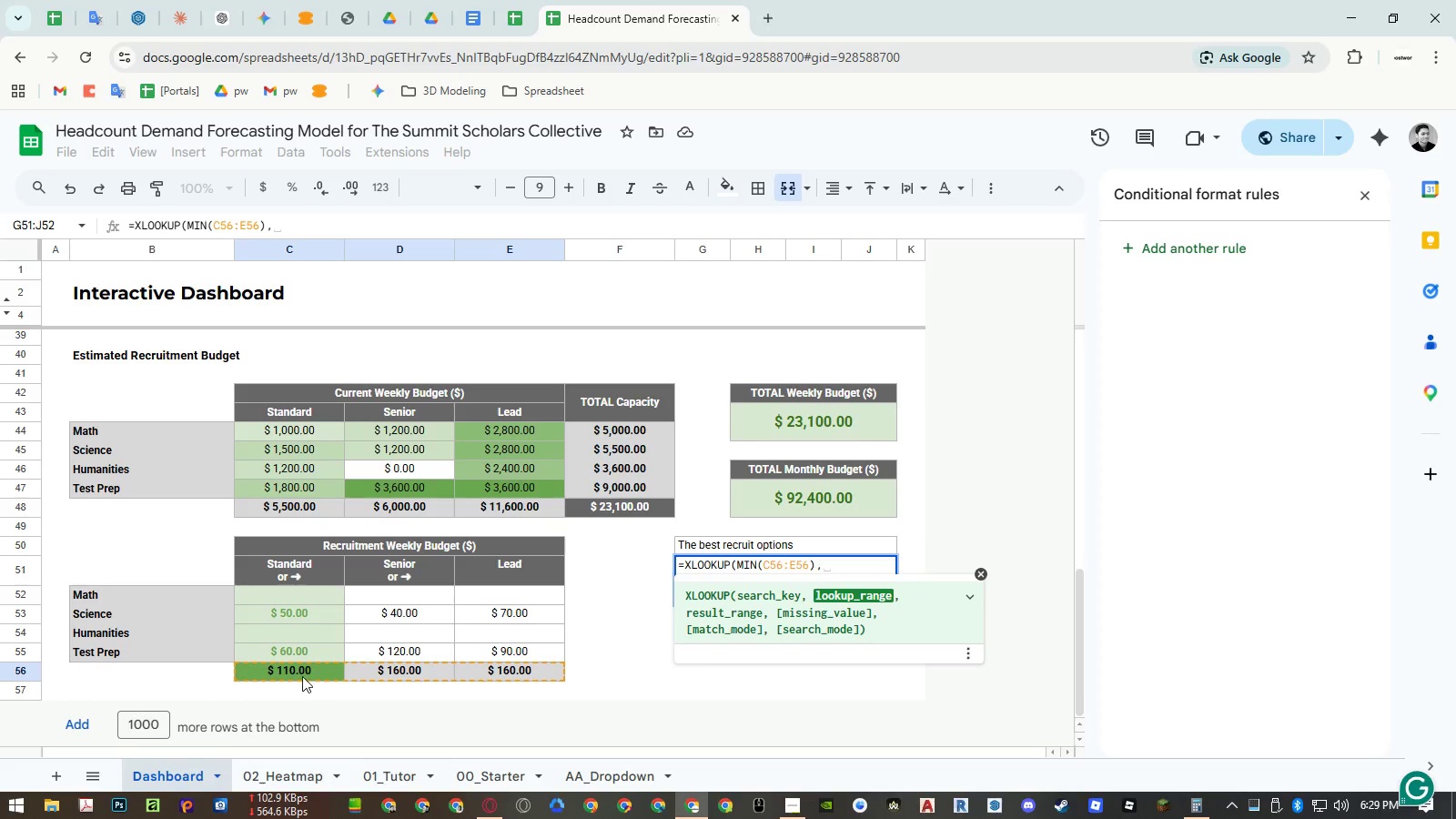 
left_click([20, 672])
 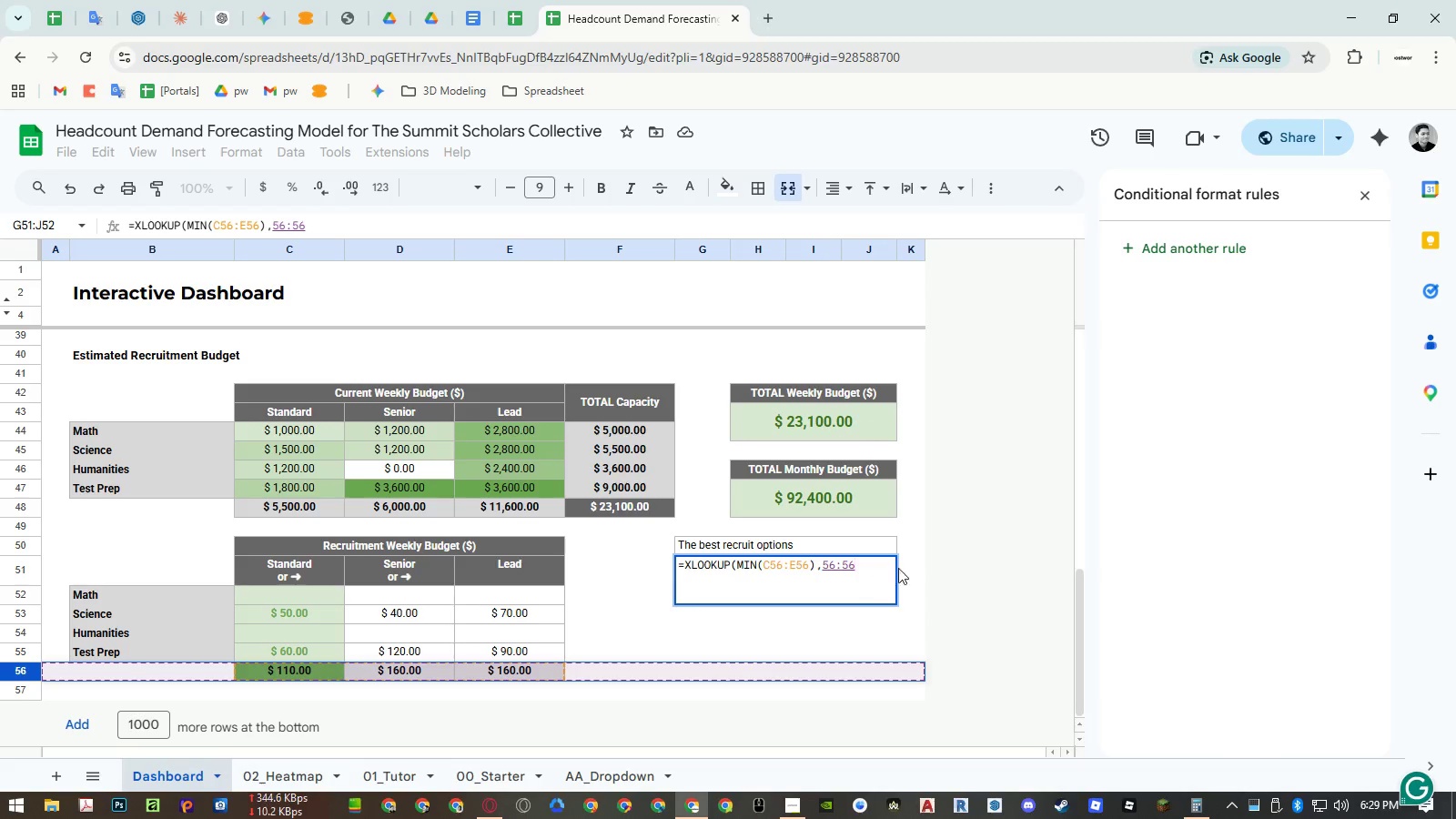 
left_click([873, 566])
 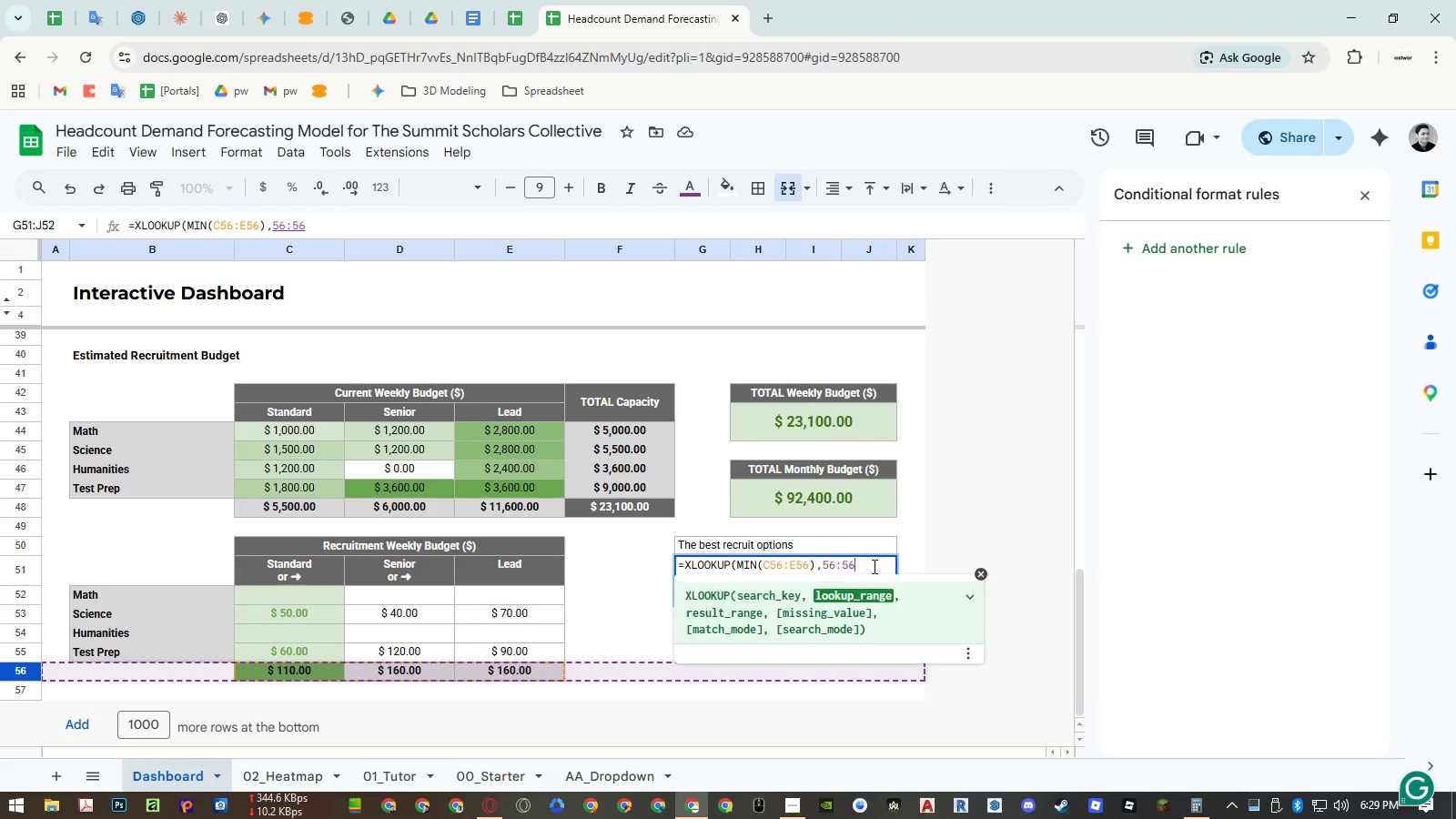 
key(Comma)
 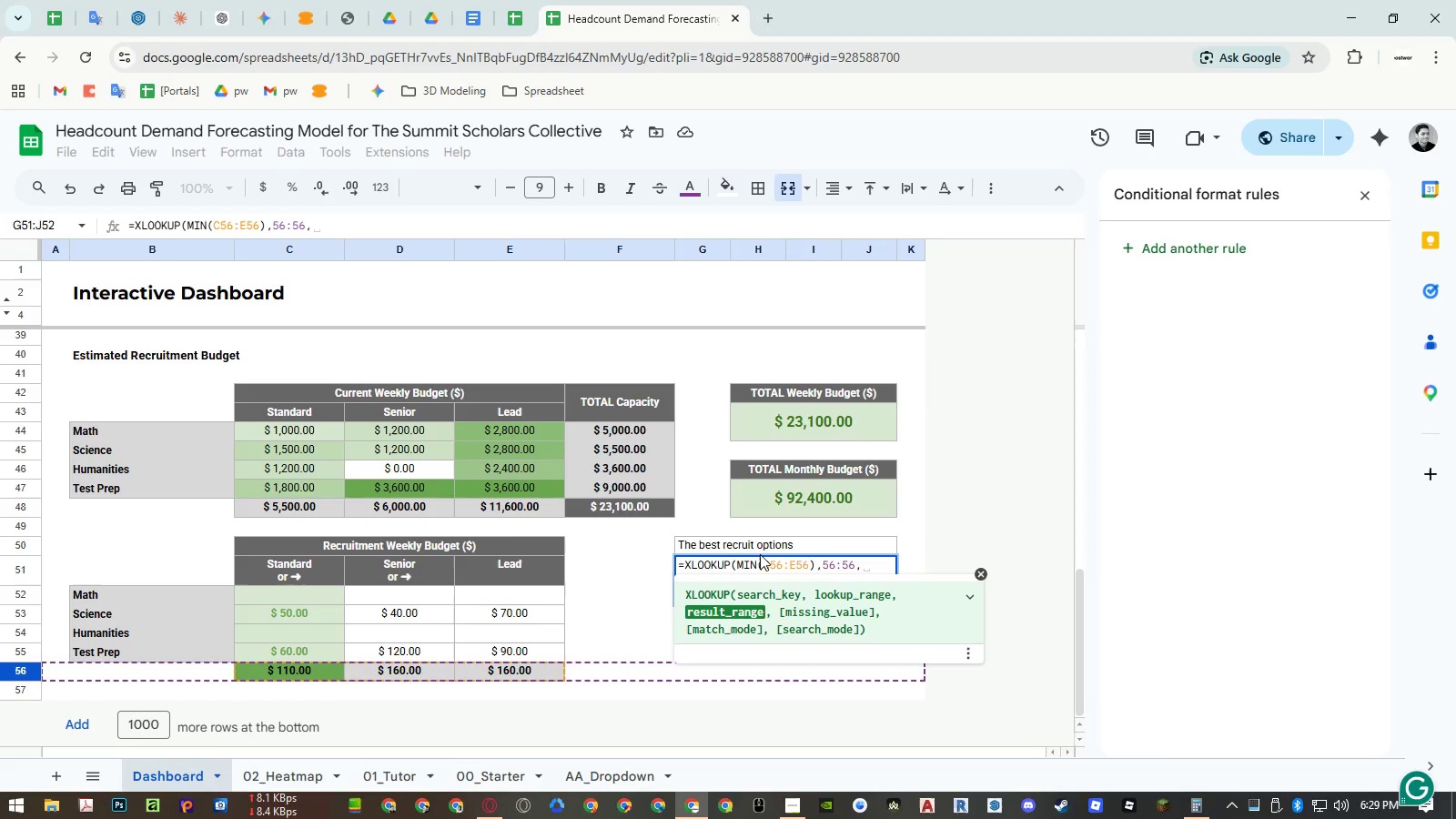 
wait(5.47)
 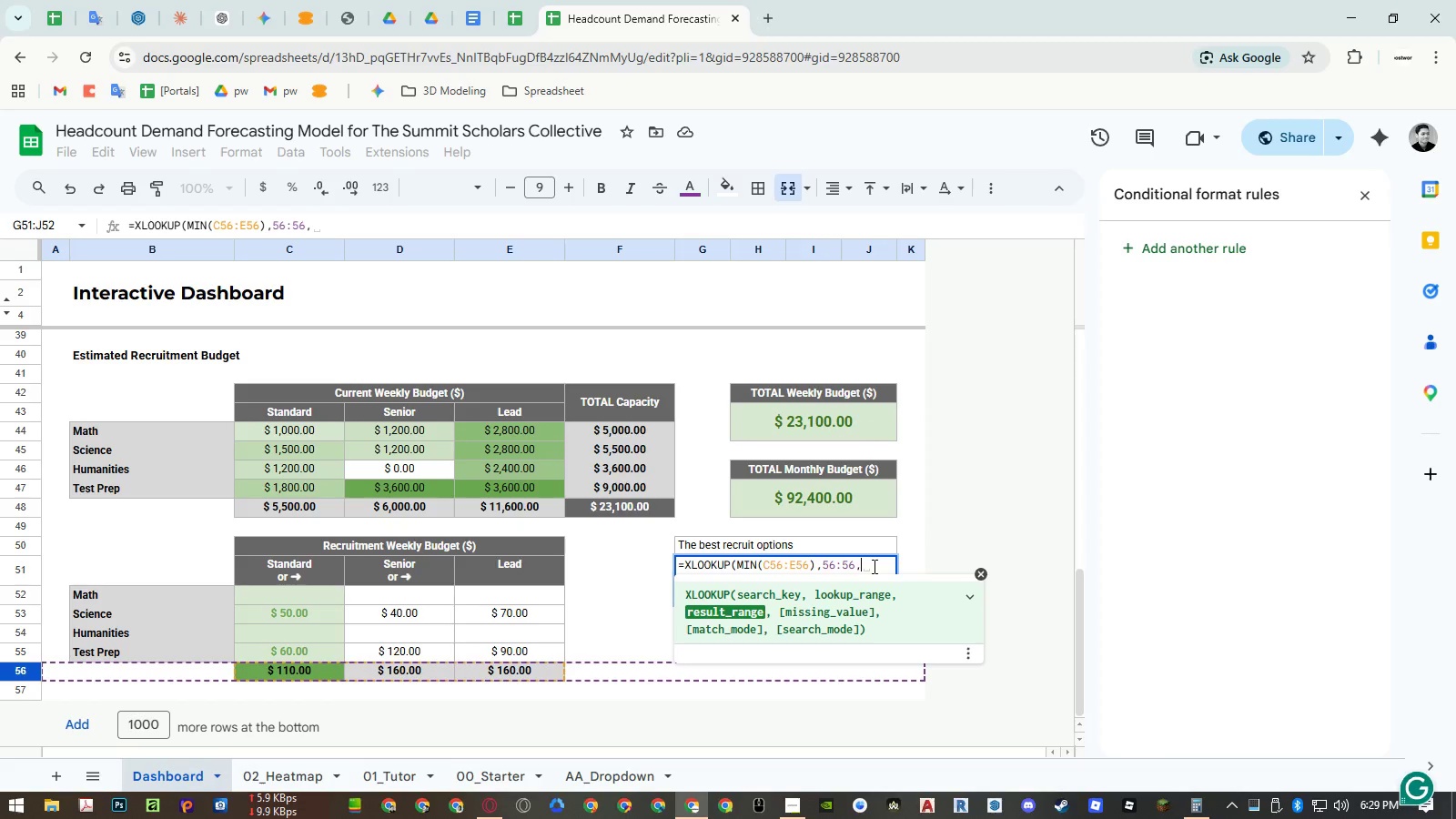 
left_click([27, 411])
 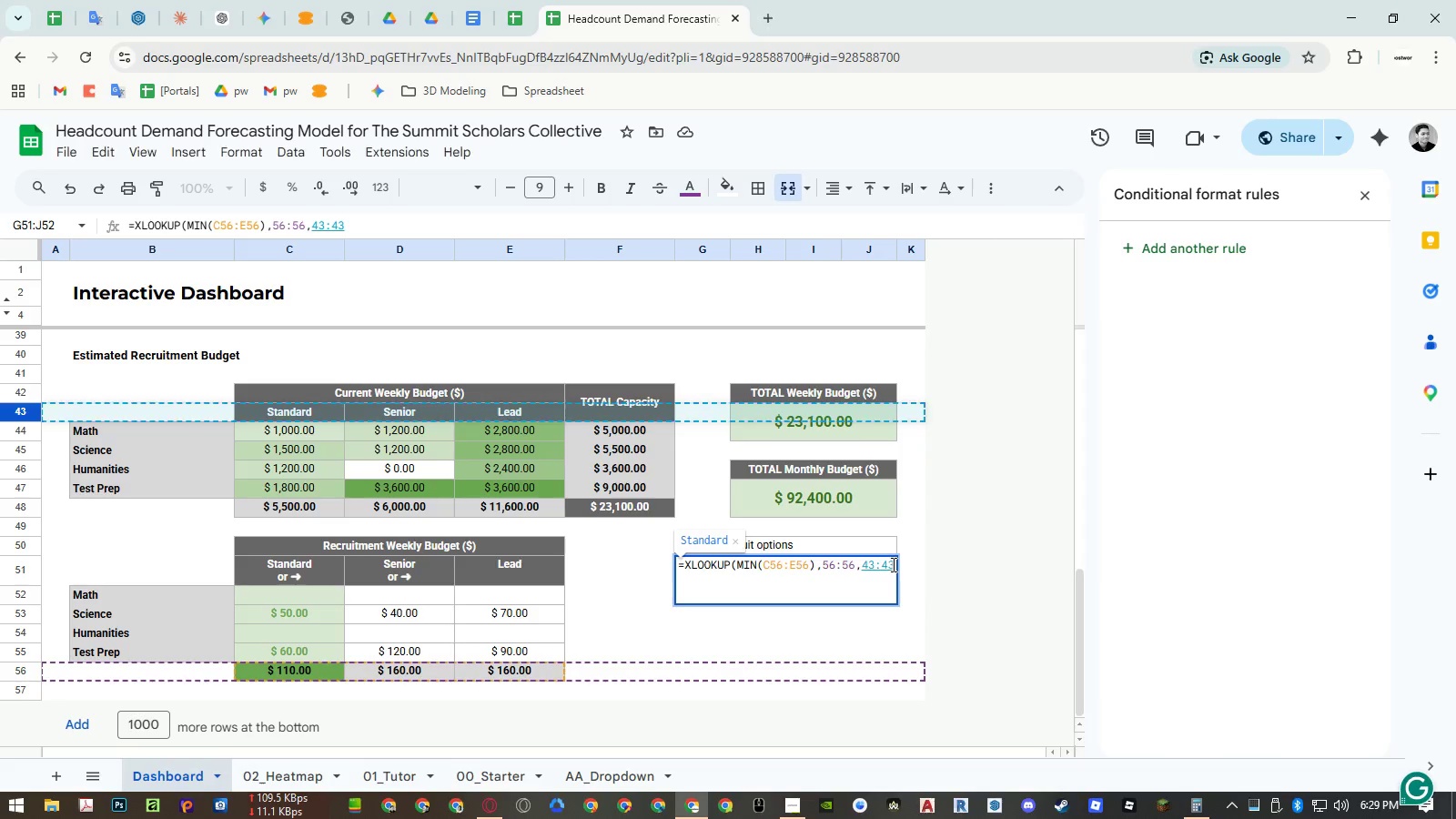 
key(Shift+0)
 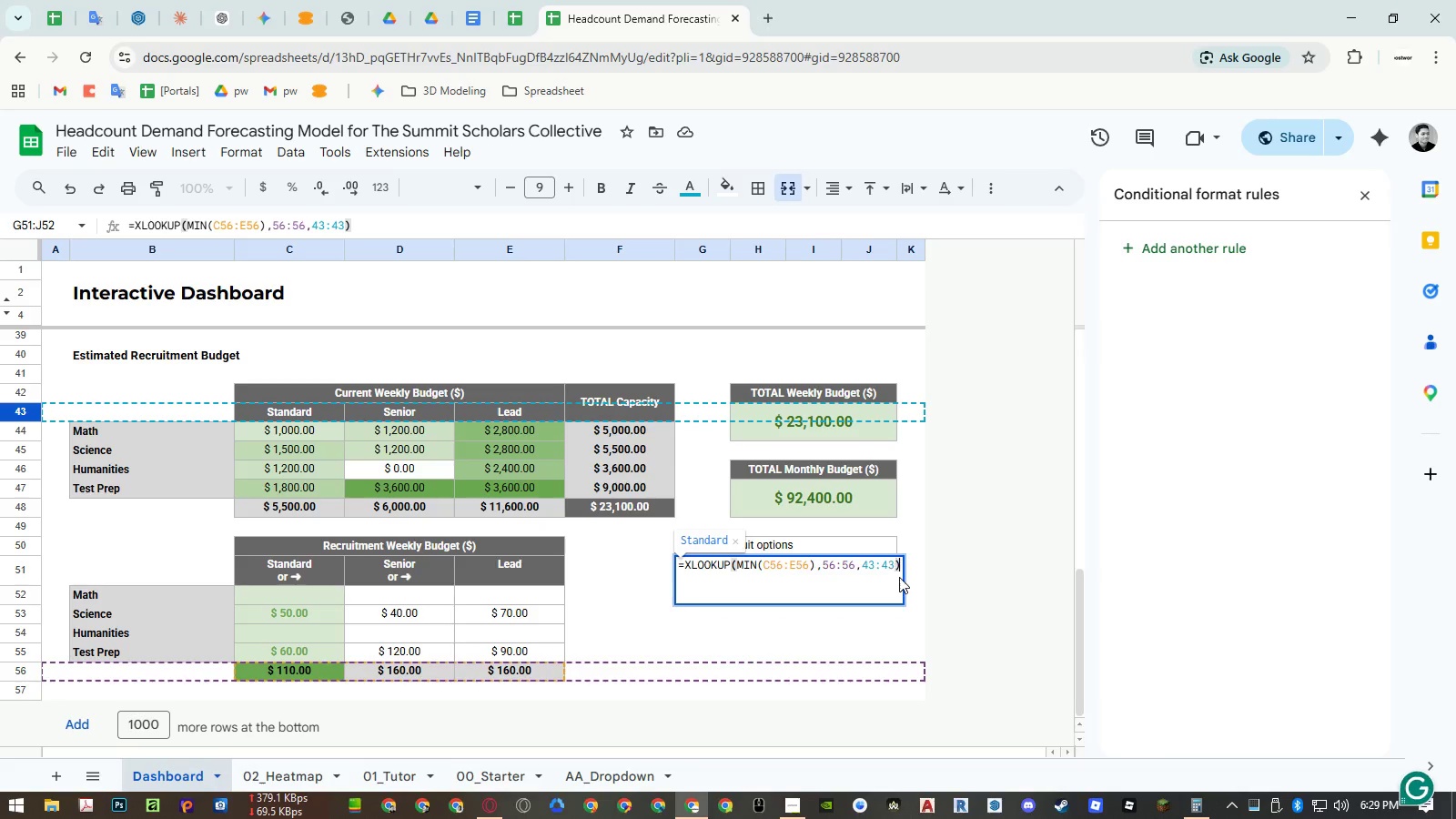 
key(Enter)
 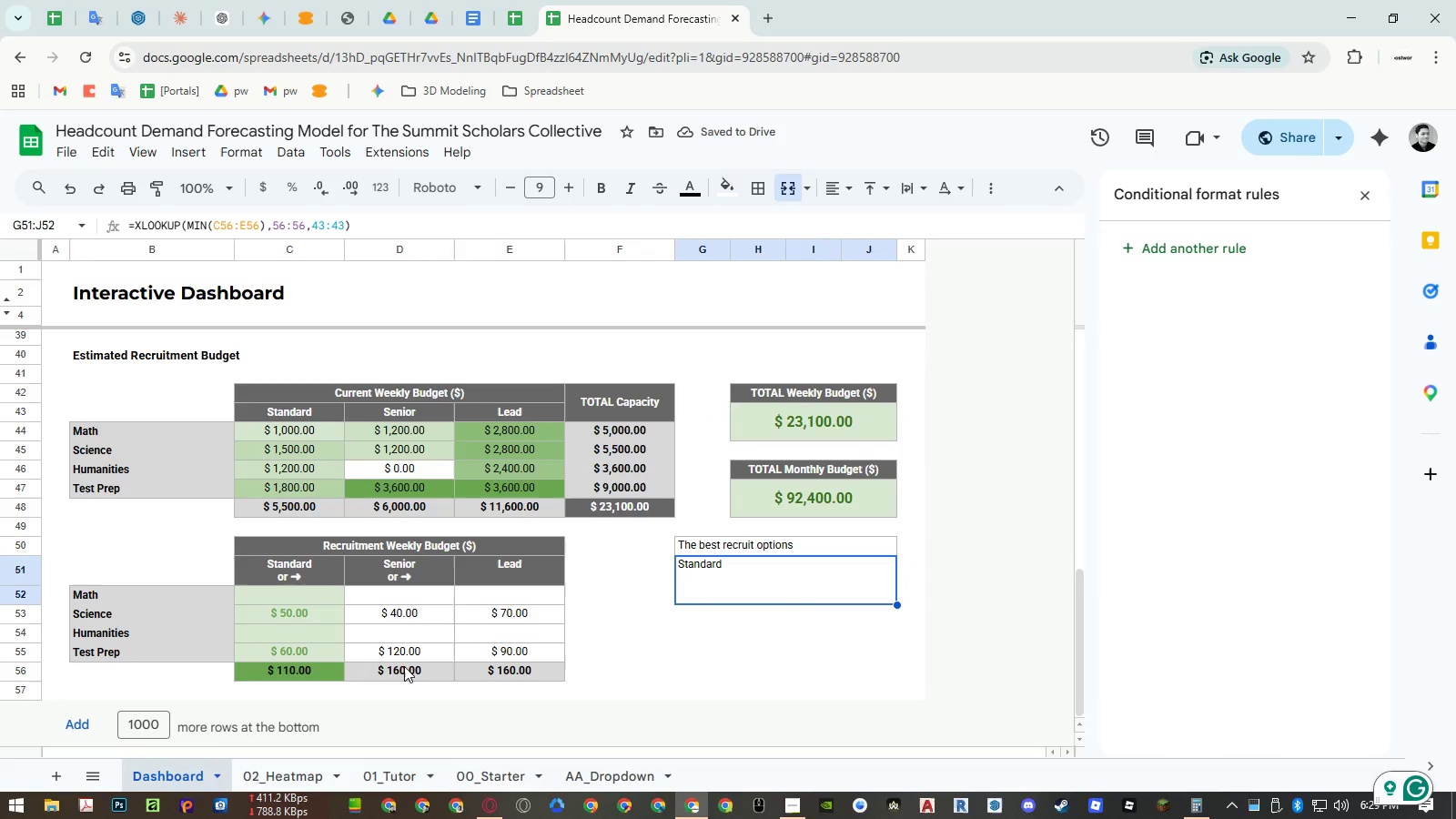 
left_click([404, 666])
 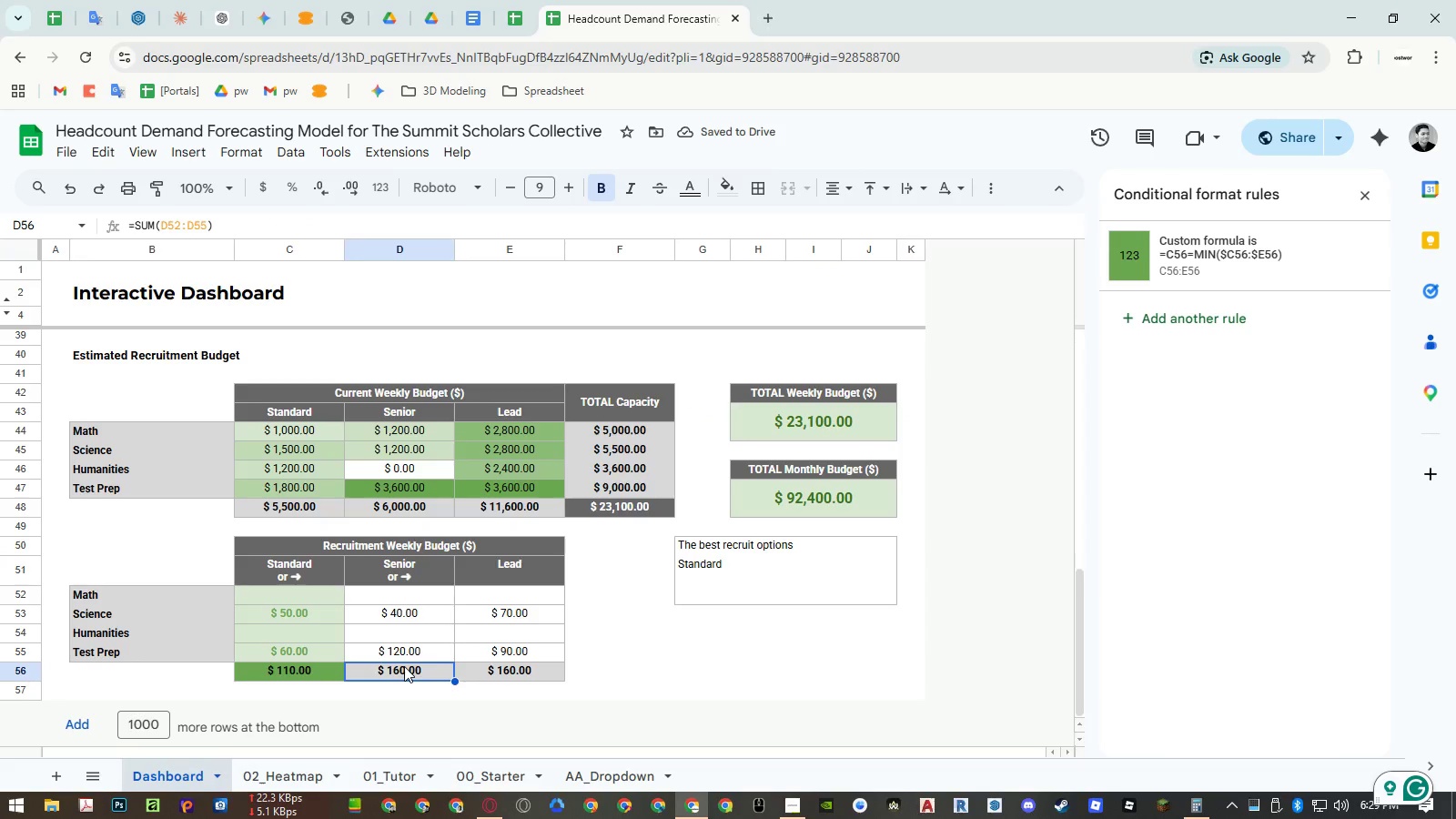 
key(Numpad9)
 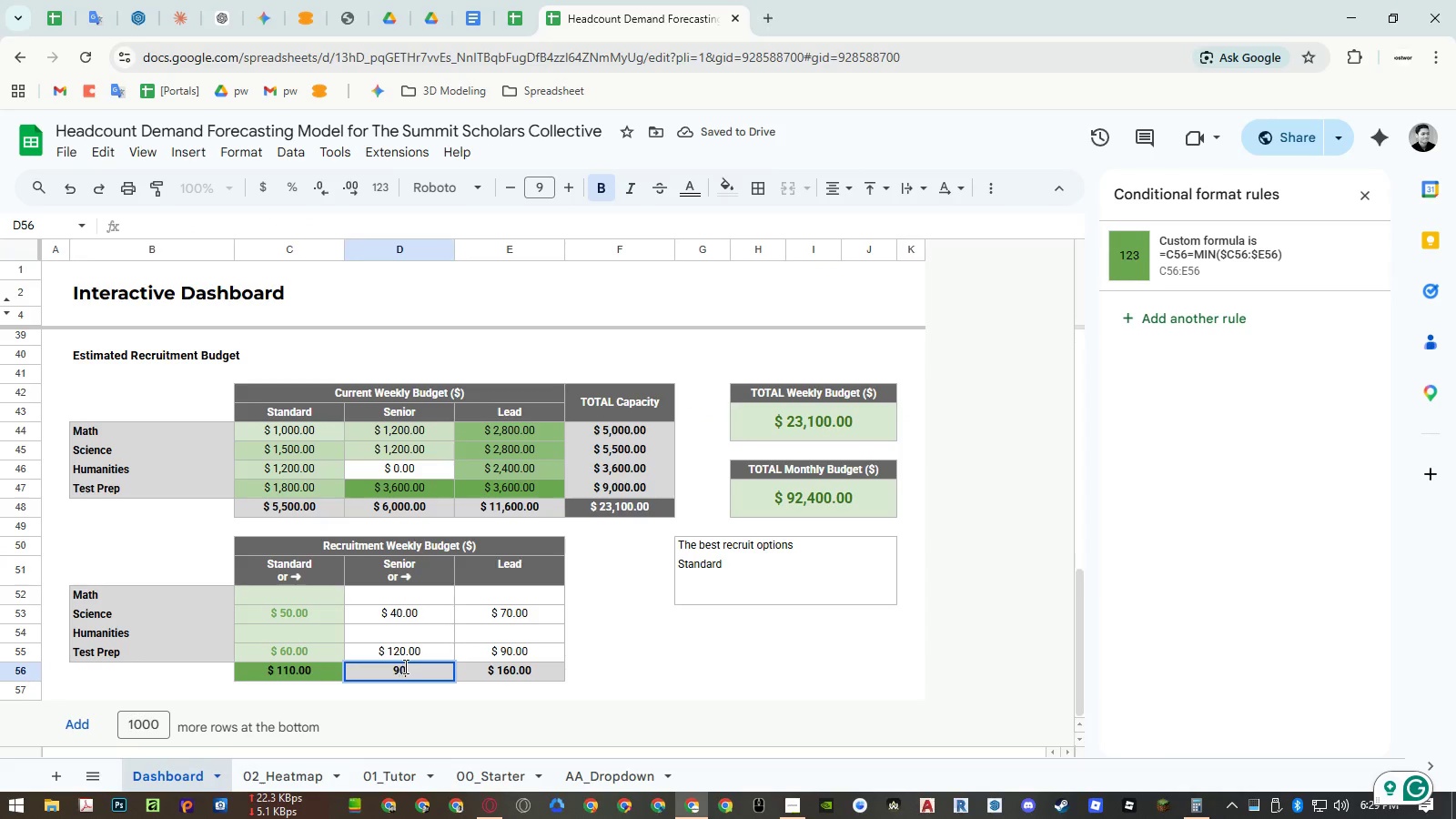 
key(Numpad0)
 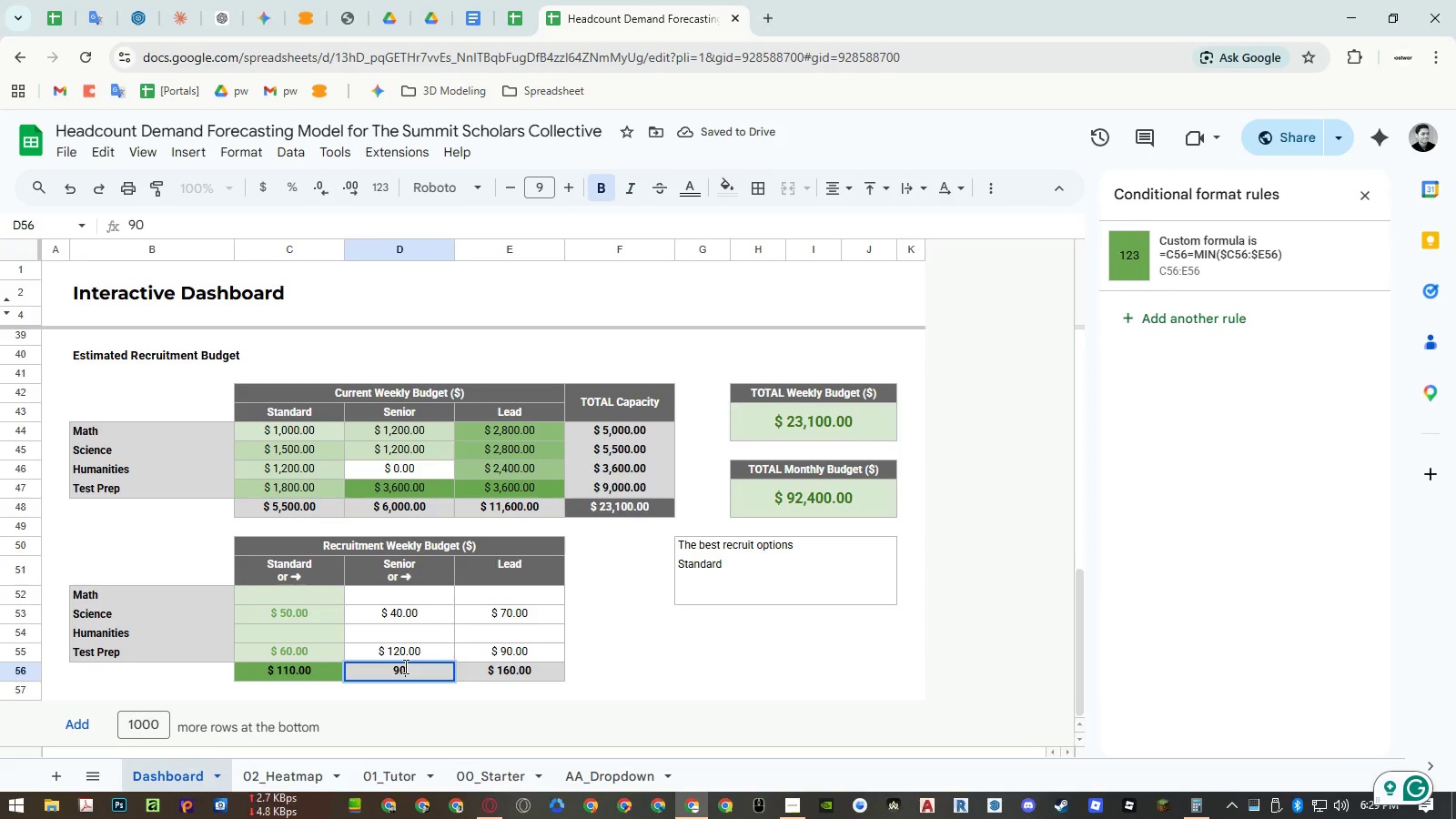 
key(NumpadEnter)
 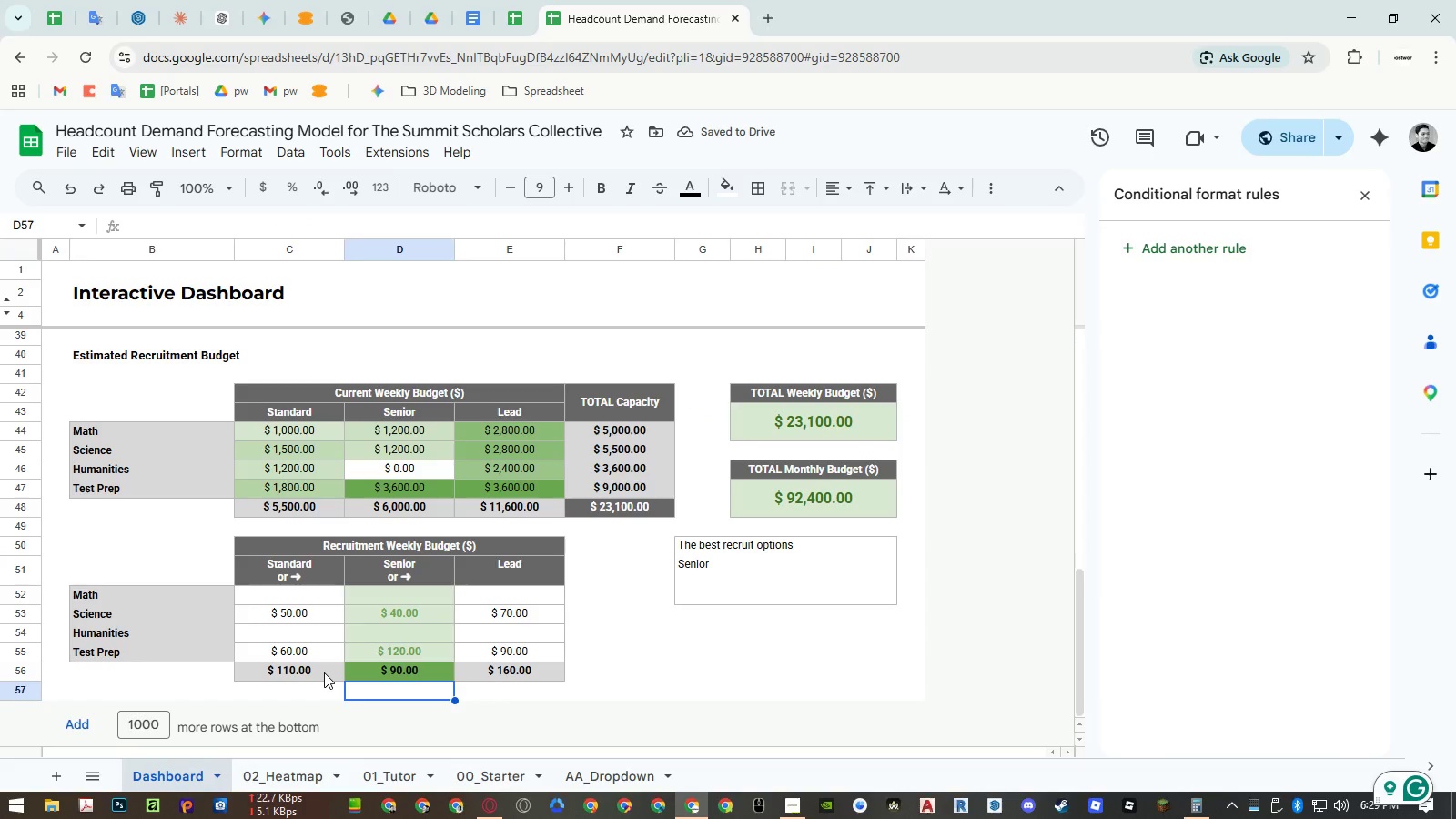 
left_click([324, 672])
 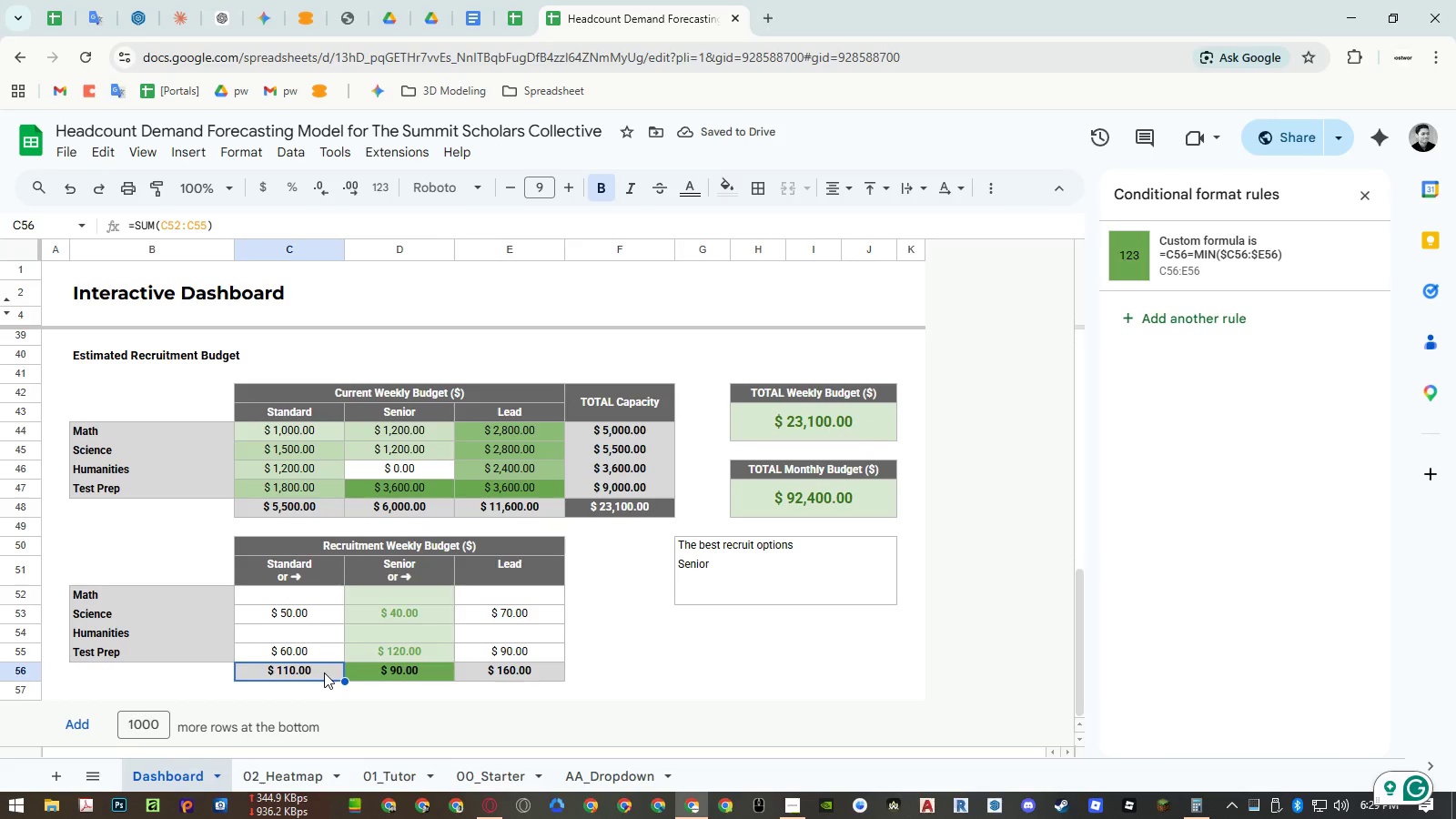 
key(Control+ControlLeft)
 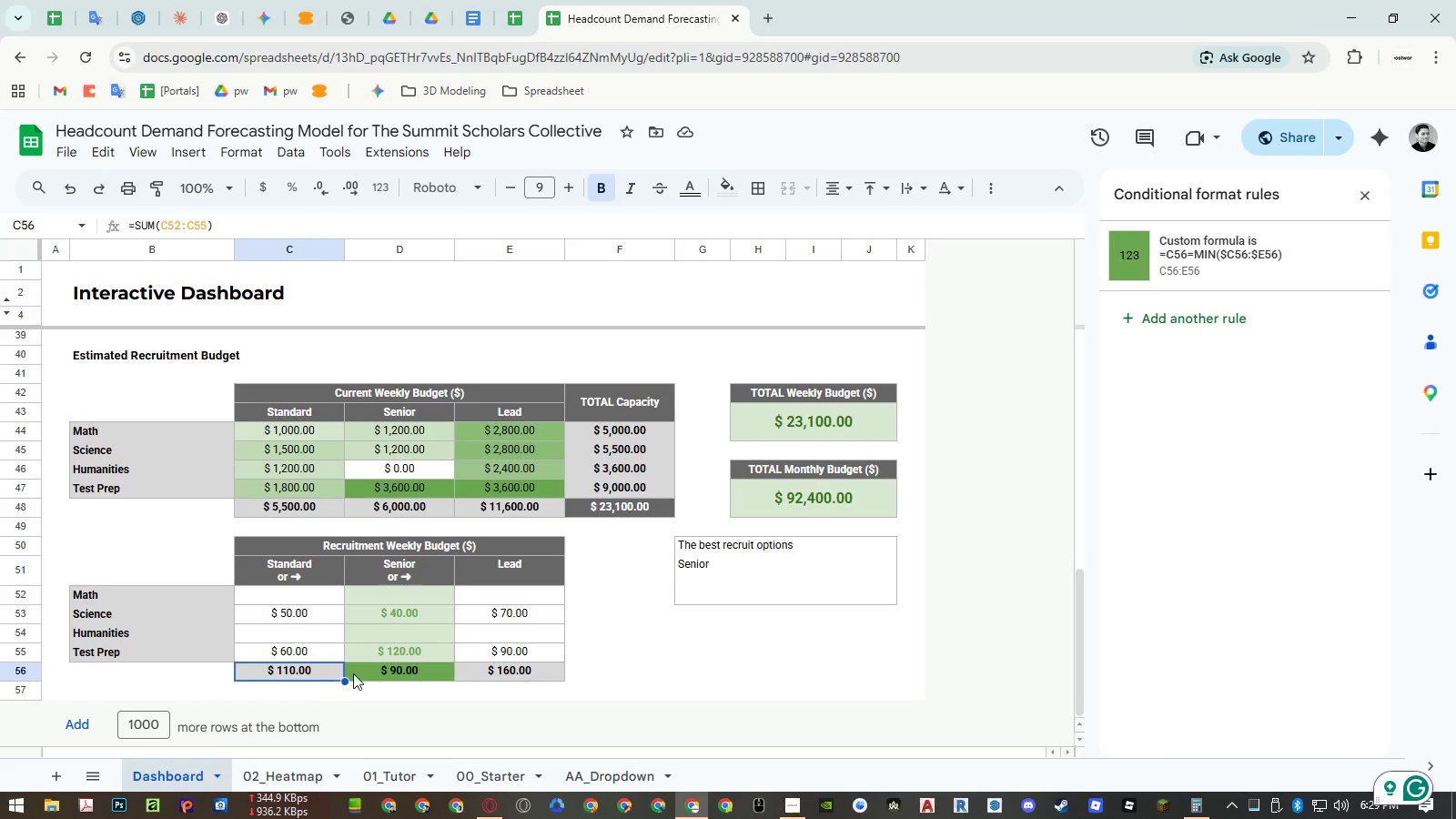 
key(Control+Z)
 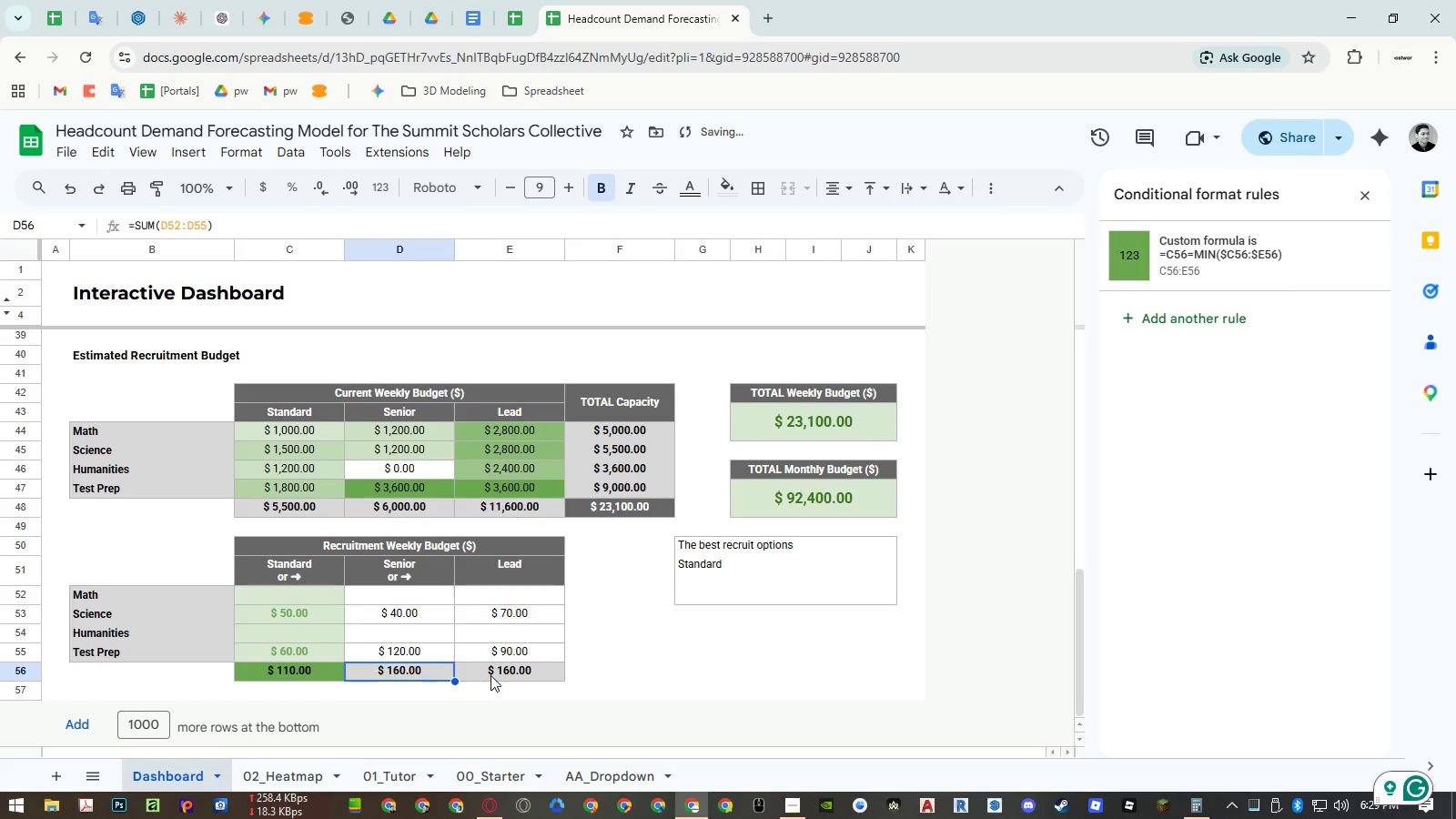 
left_click([494, 674])
 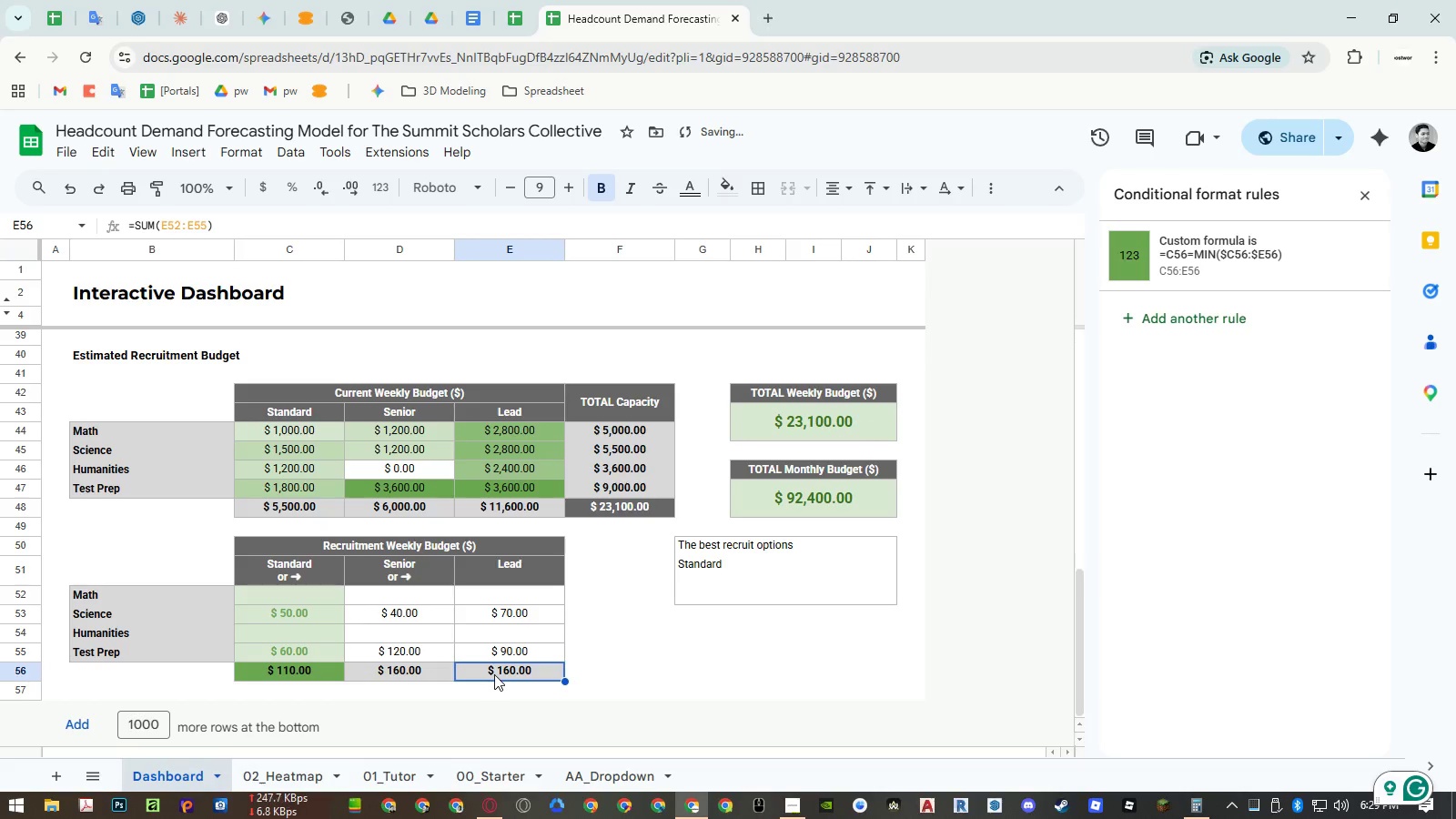 
key(Numpad3)
 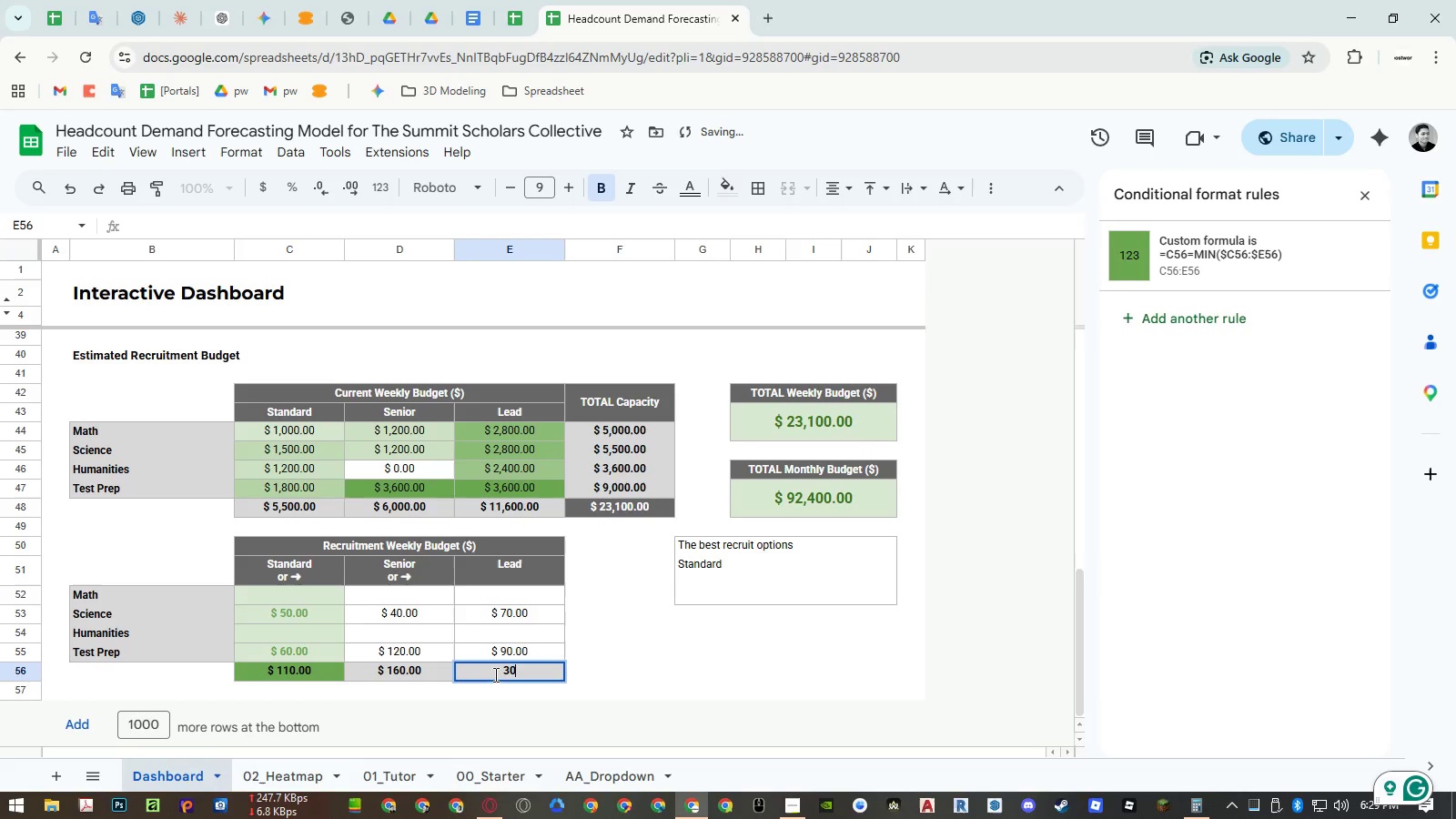 
key(Numpad0)
 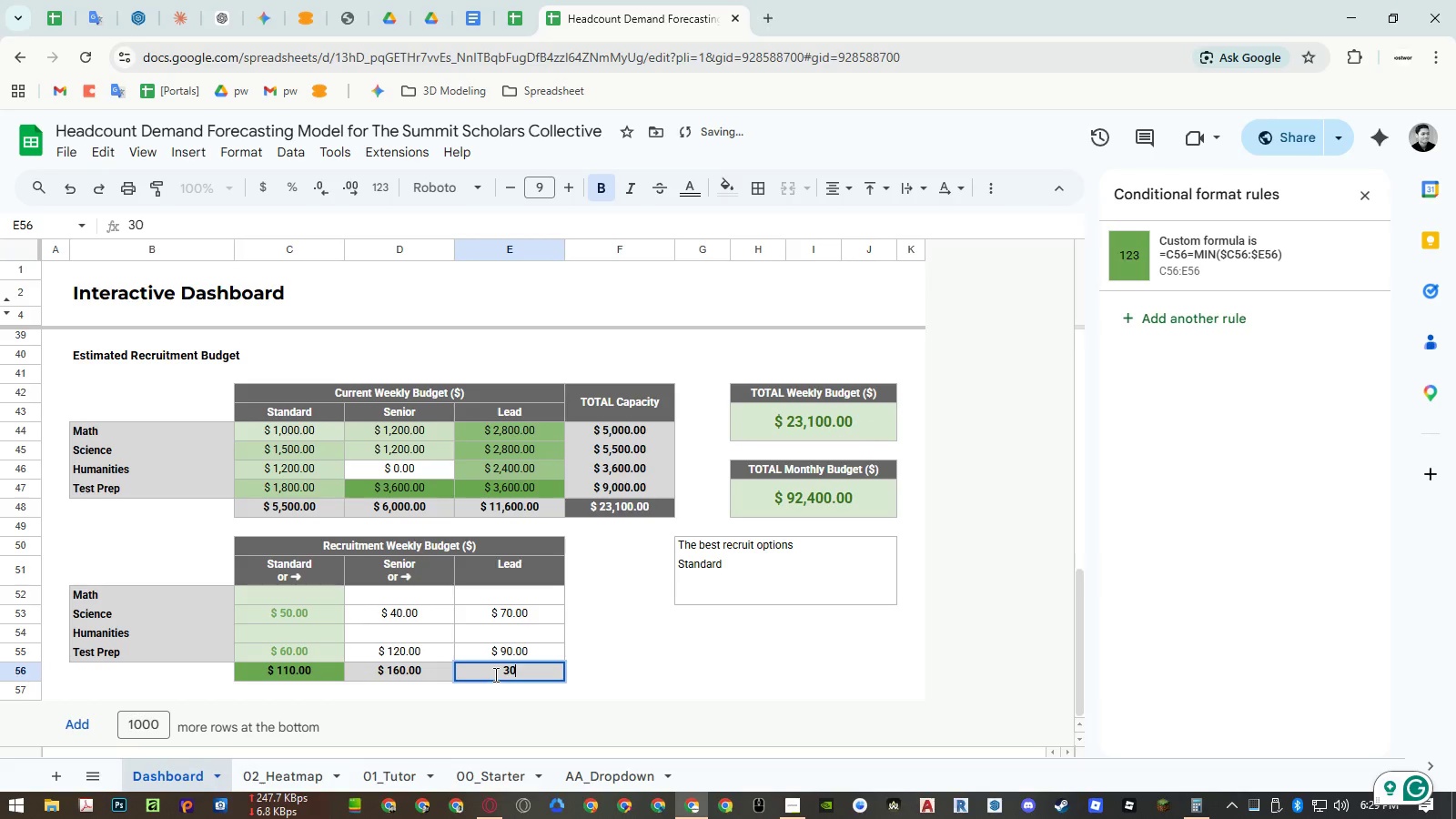 
key(NumpadEnter)
 